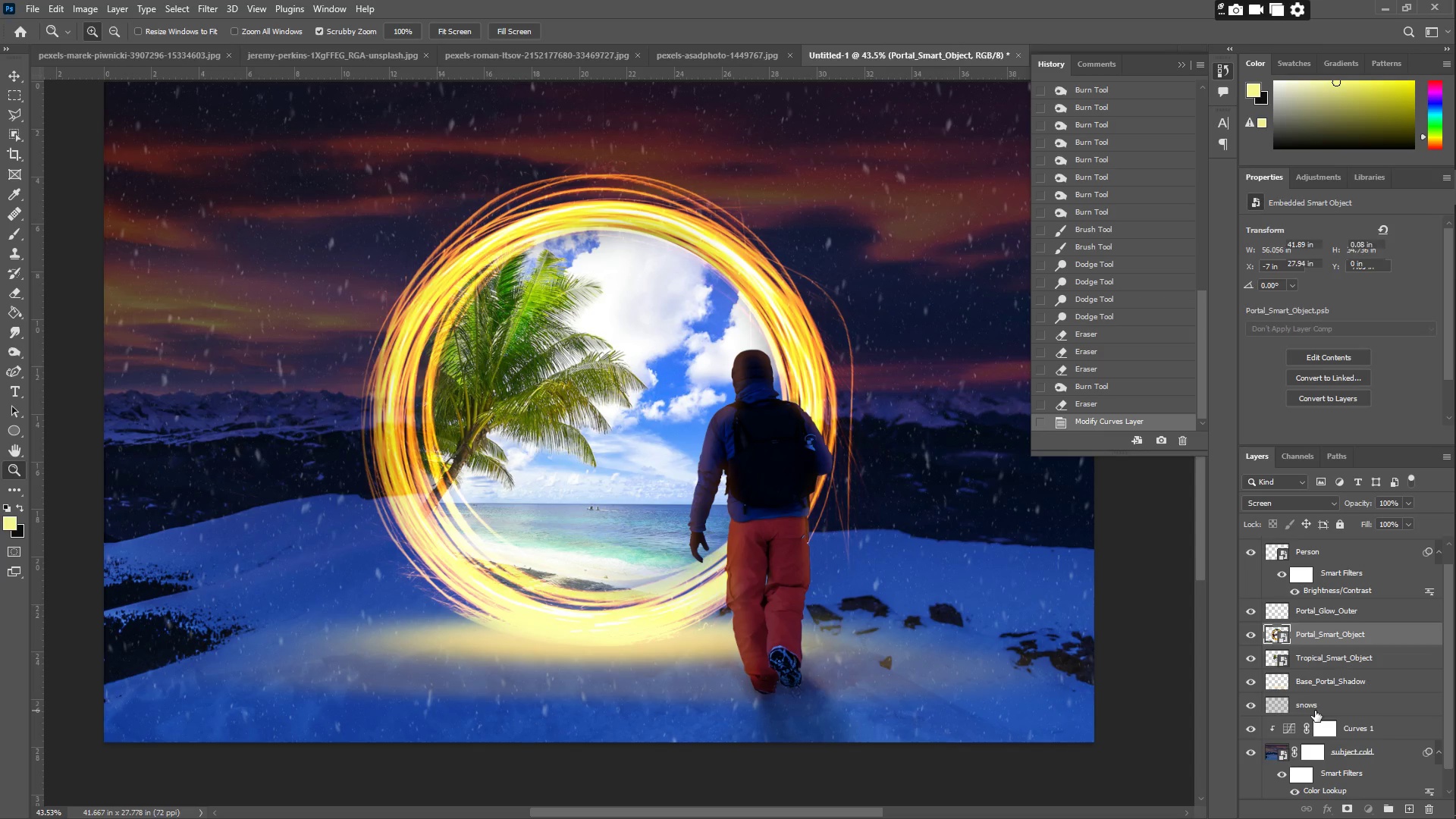 
hold_key(key=ShiftLeft, duration=0.61)
left_click([1319, 674])
 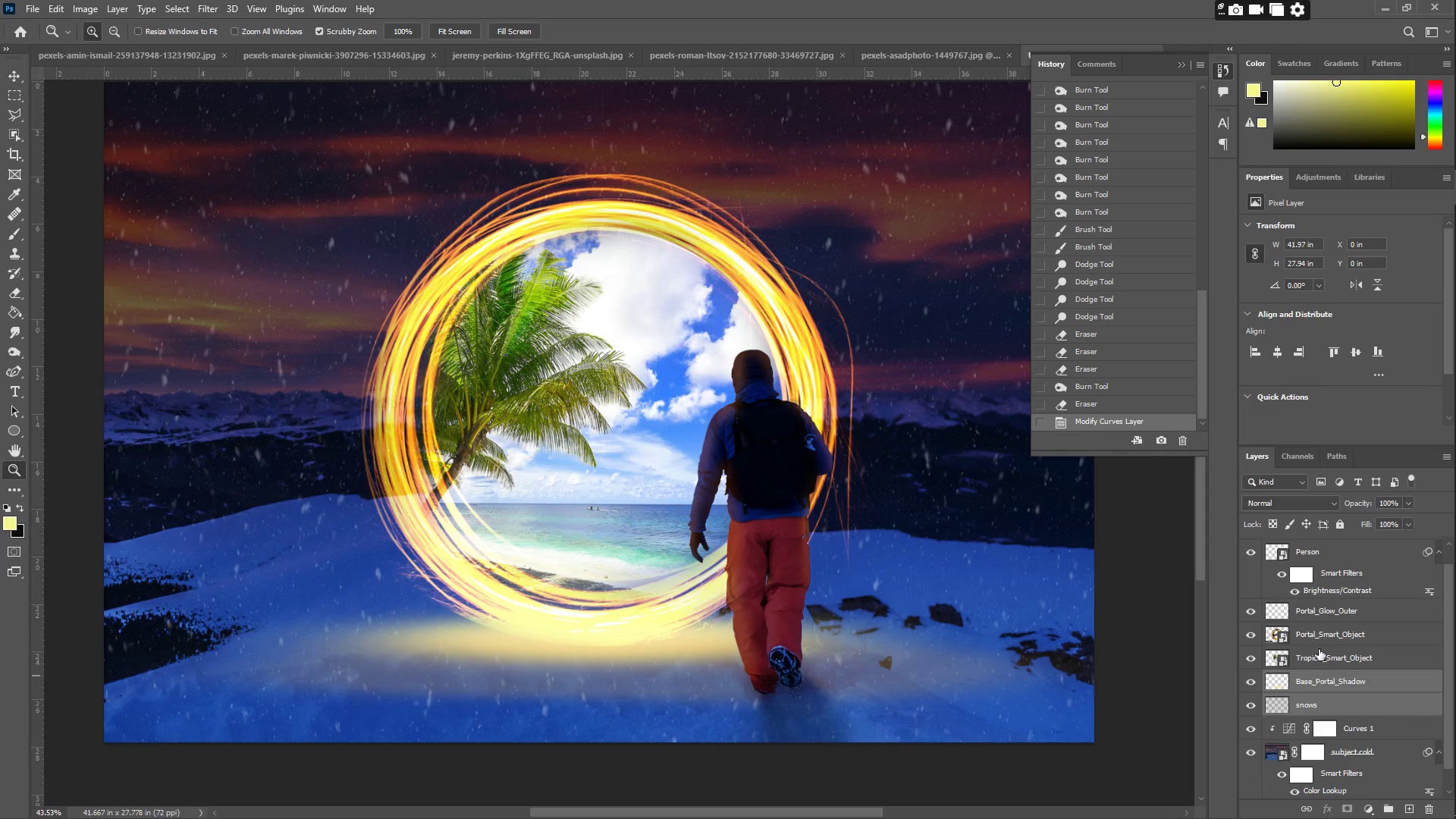 
hold_key(key=ControlLeft, duration=0.38)
 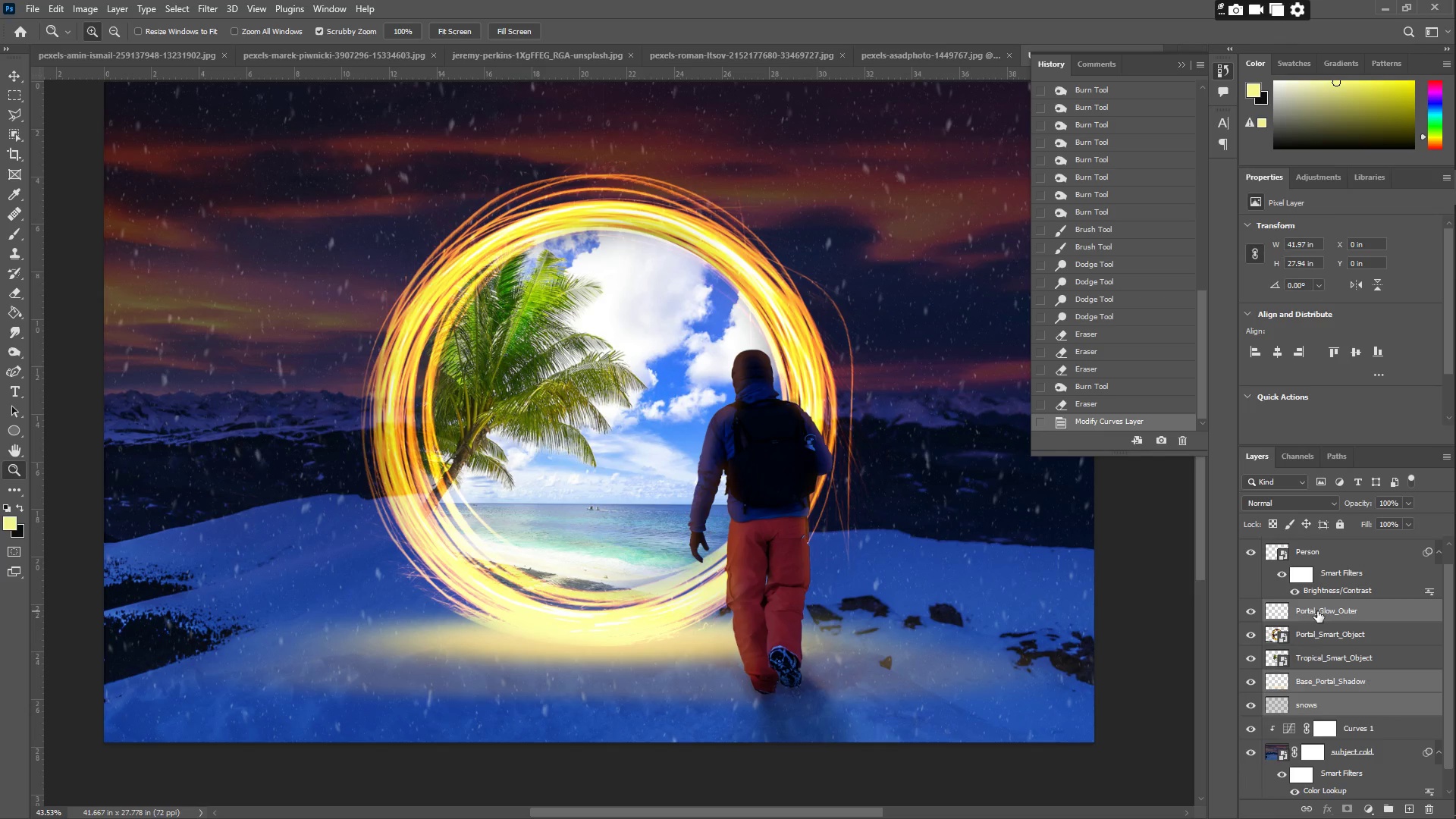 
right_click([1318, 611])
 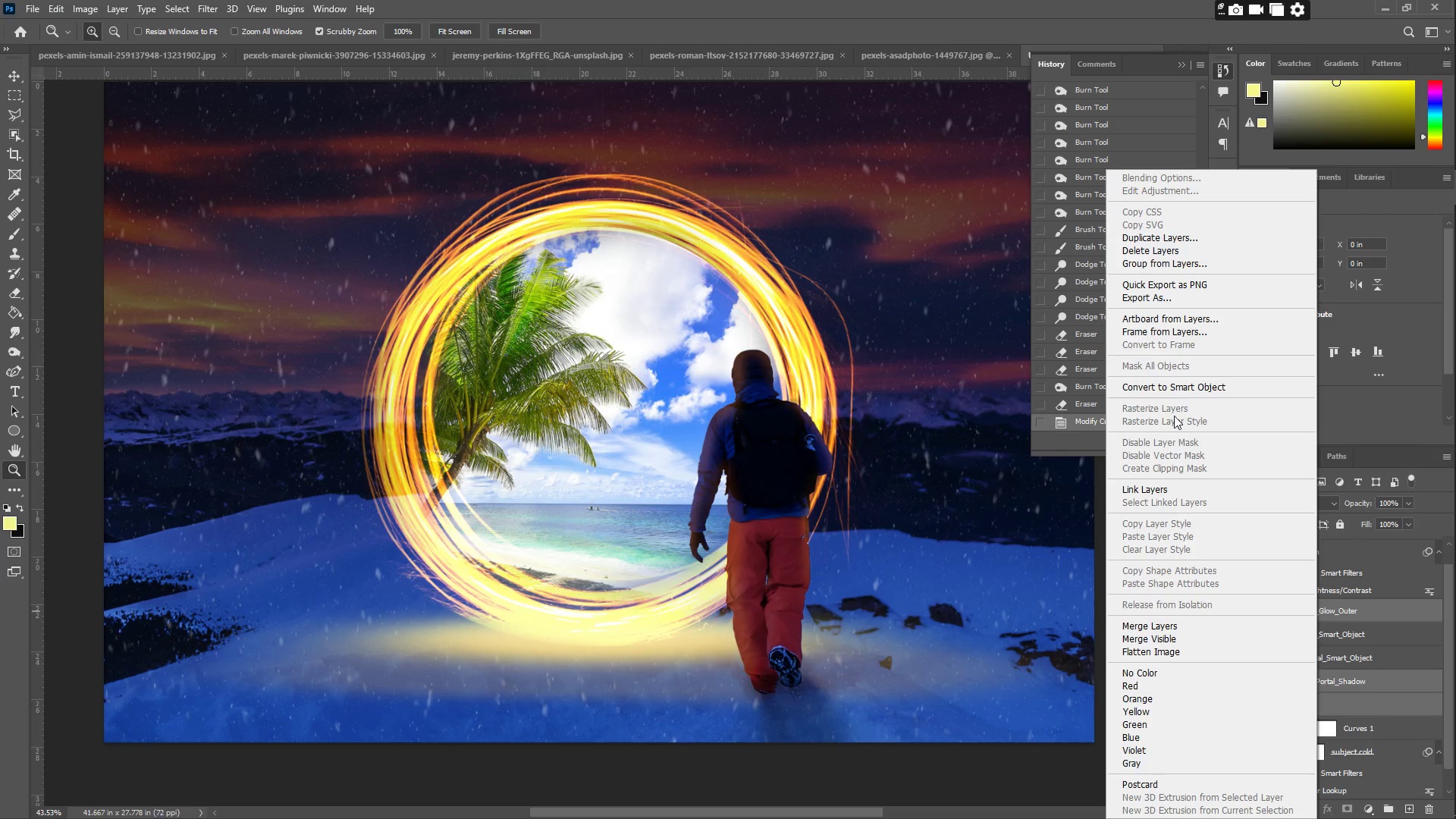 
left_click([1178, 391])
 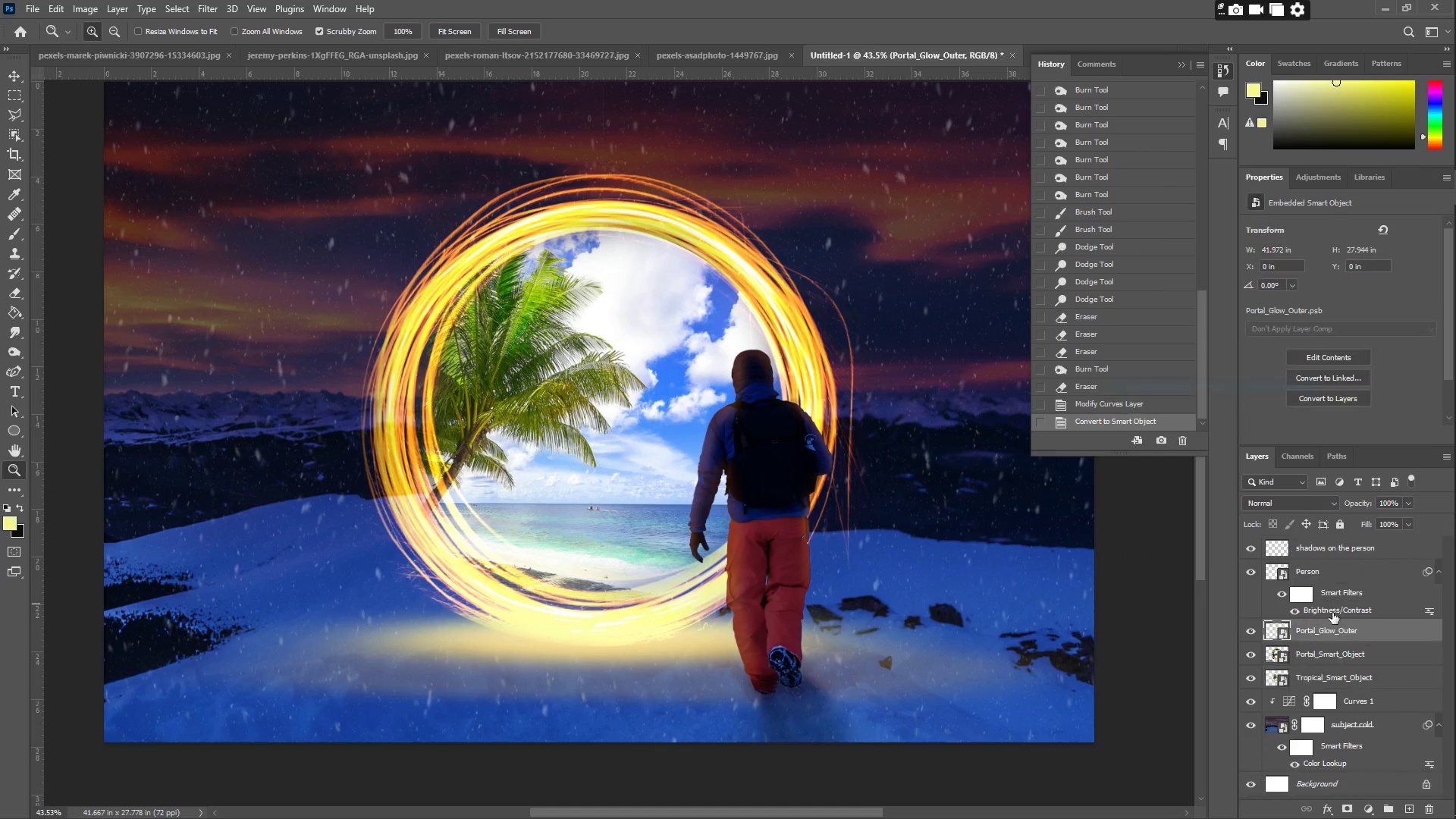 
scroll: coordinate [1338, 635], scroll_direction: up, amount: 3.0
 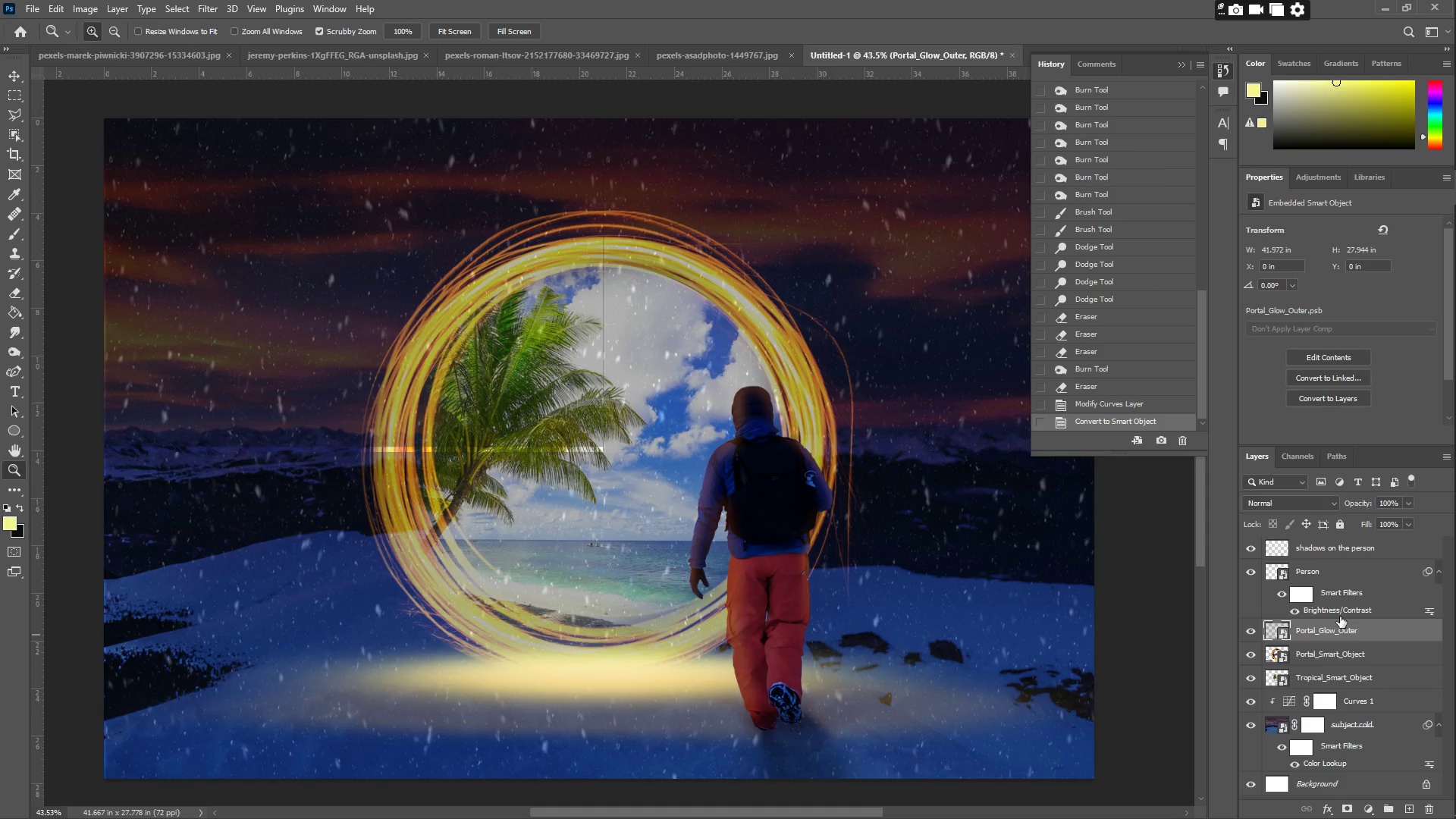 
key(Control+Z)
 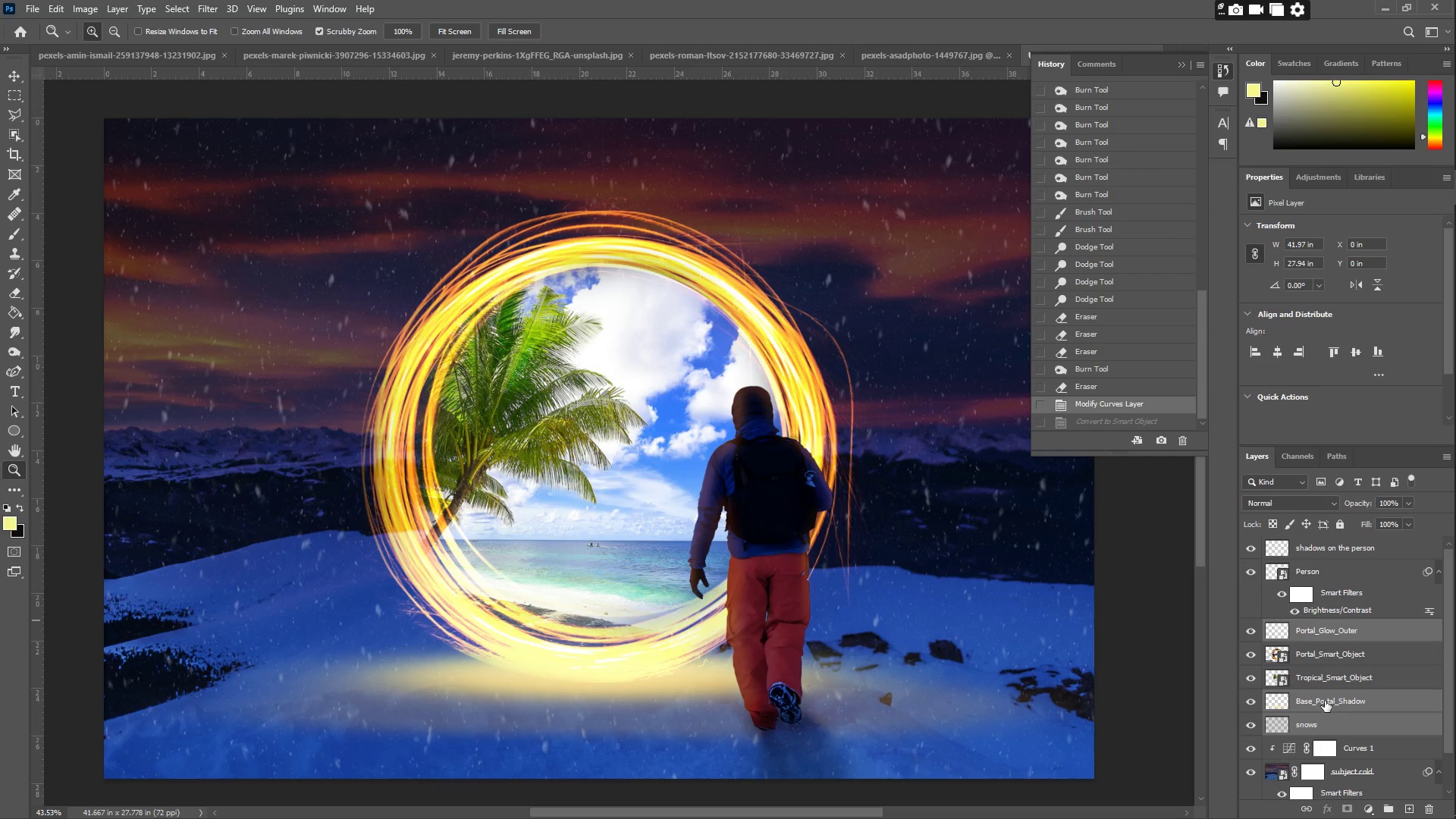 
left_click([1325, 699])
 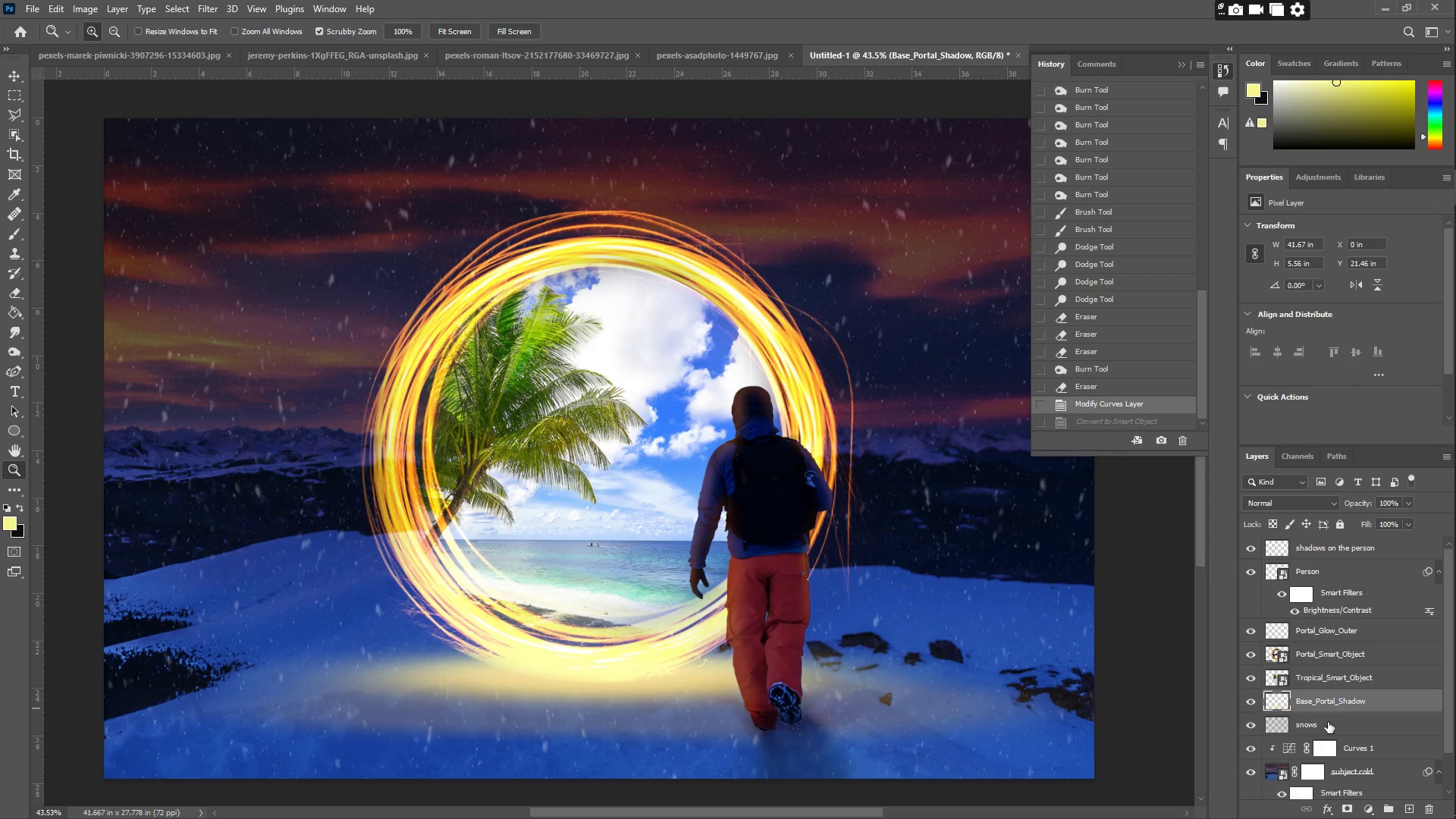 
key(Shift+ShiftLeft)
 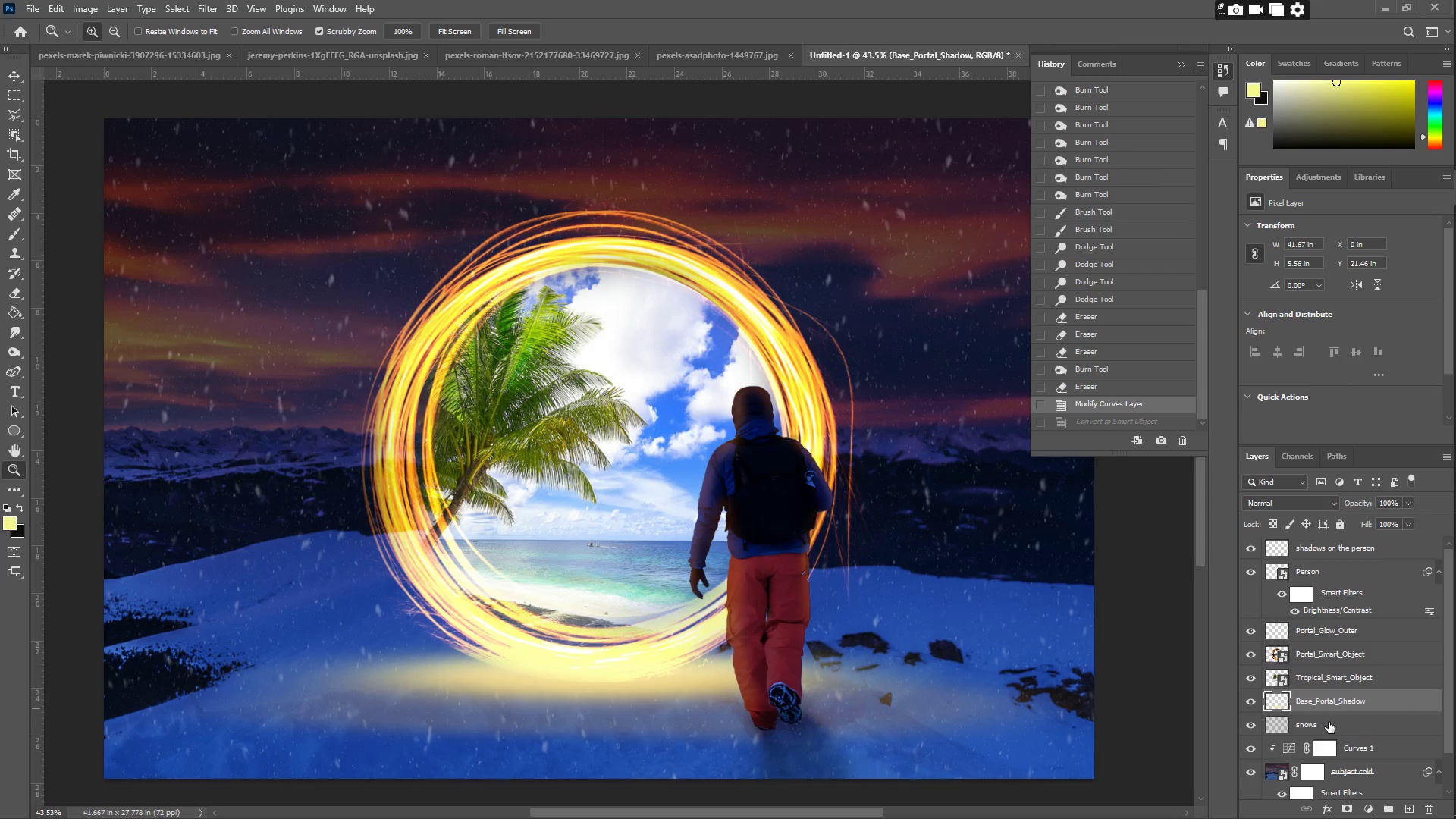 
left_click([1329, 722])
 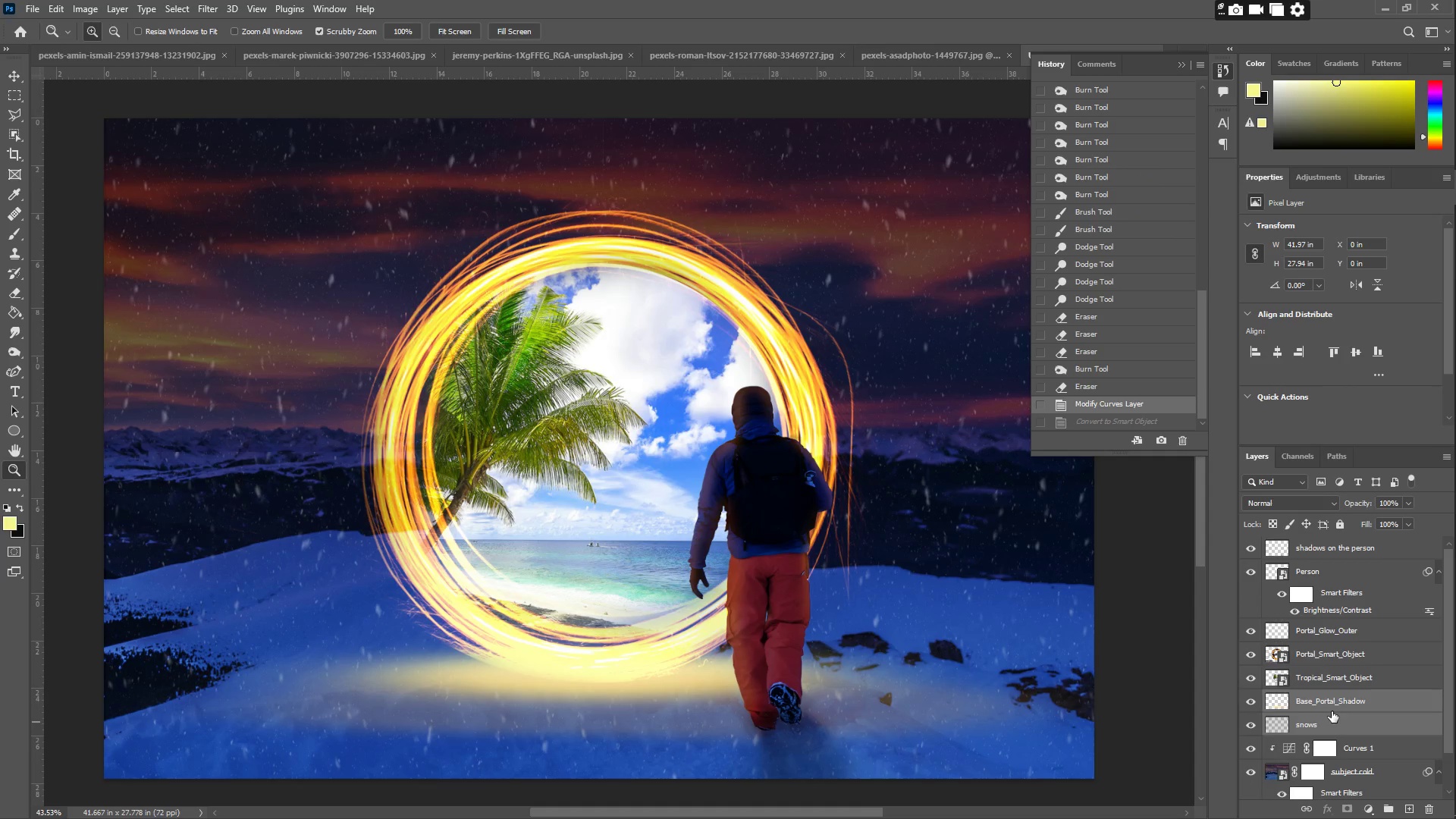 
scroll: coordinate [1329, 696], scroll_direction: up, amount: 2.0
 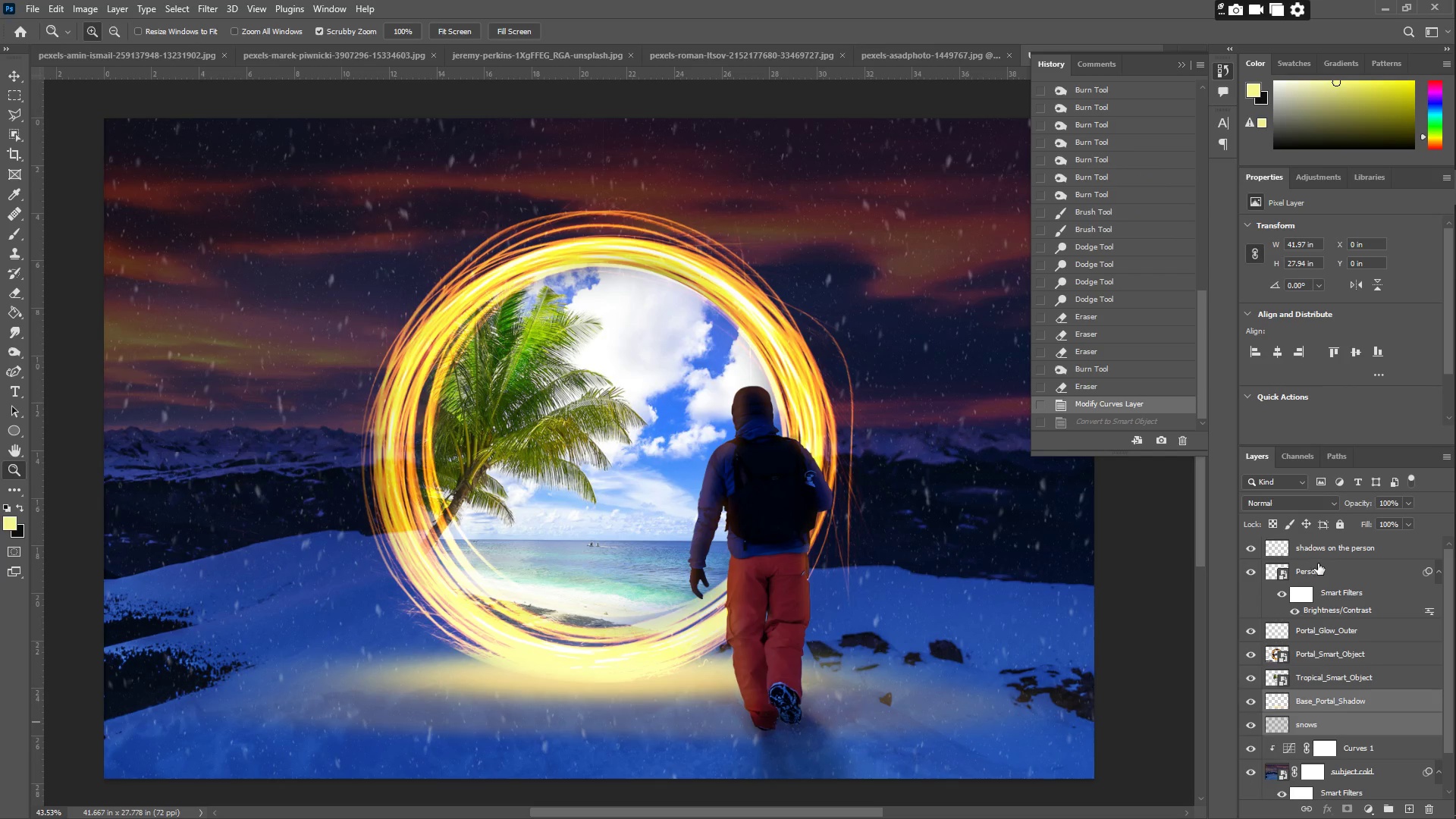 
left_click([1319, 548])
 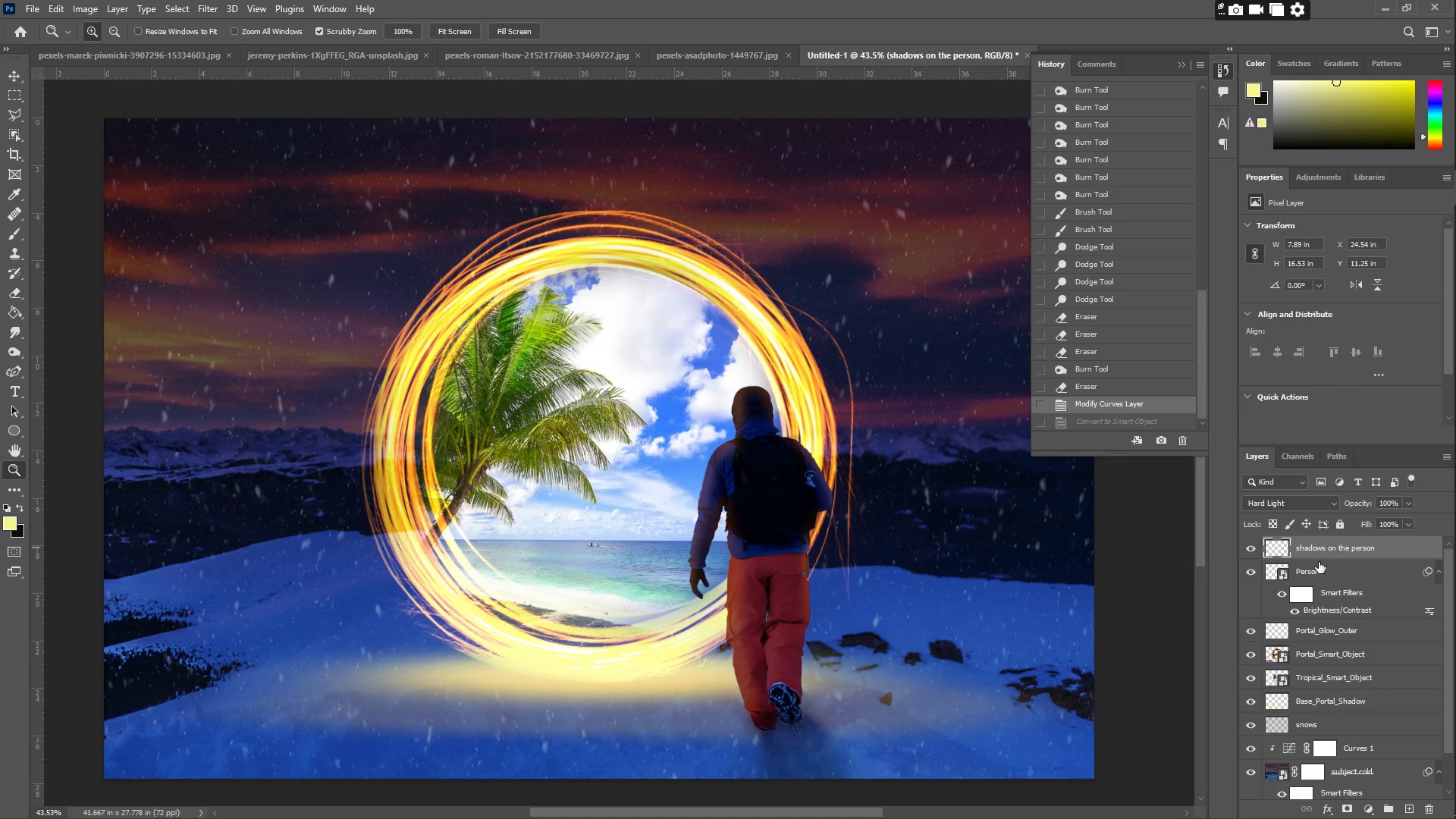 
scroll: coordinate [1320, 584], scroll_direction: up, amount: 2.0
 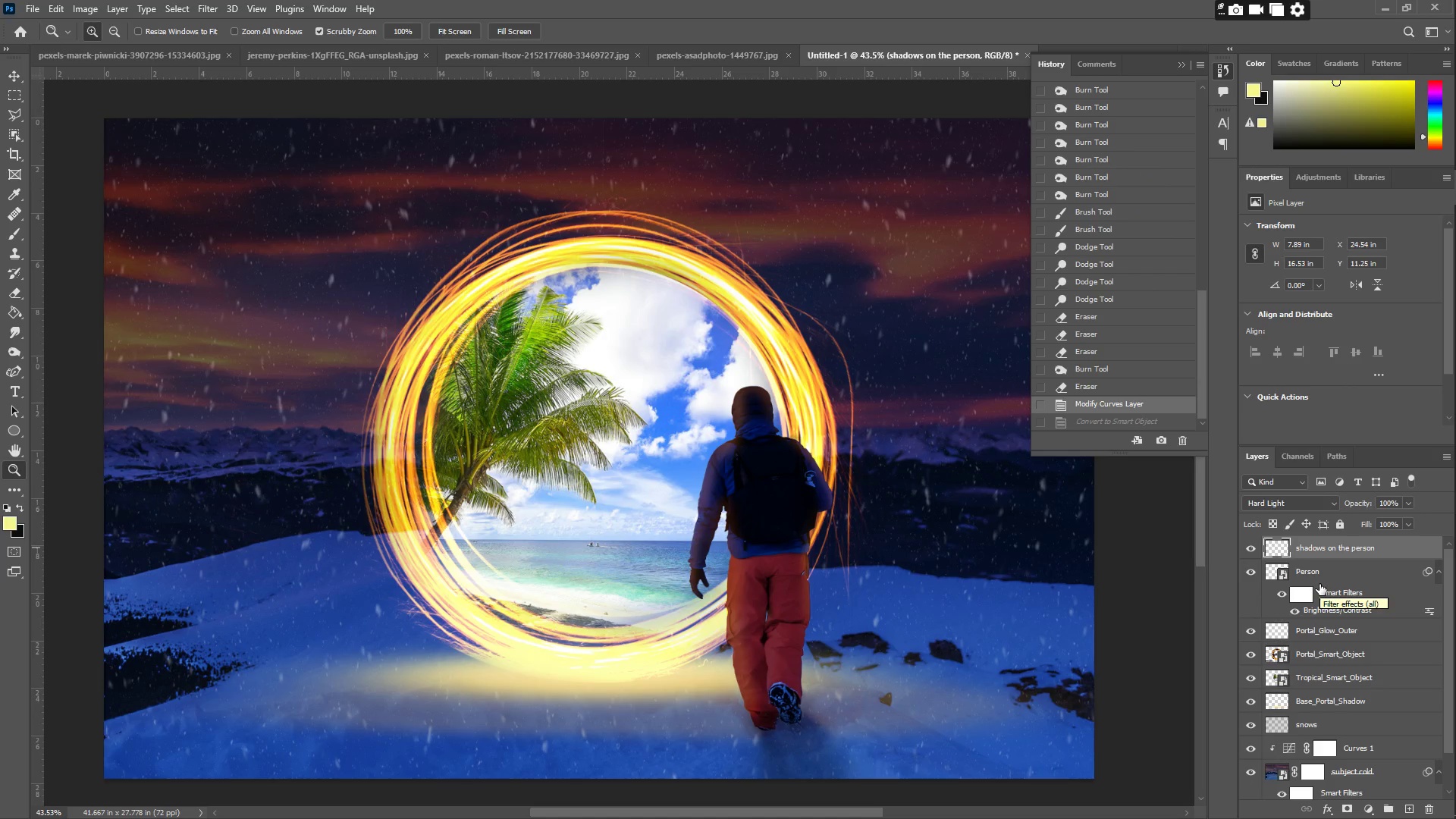 
left_click([1345, 704])
 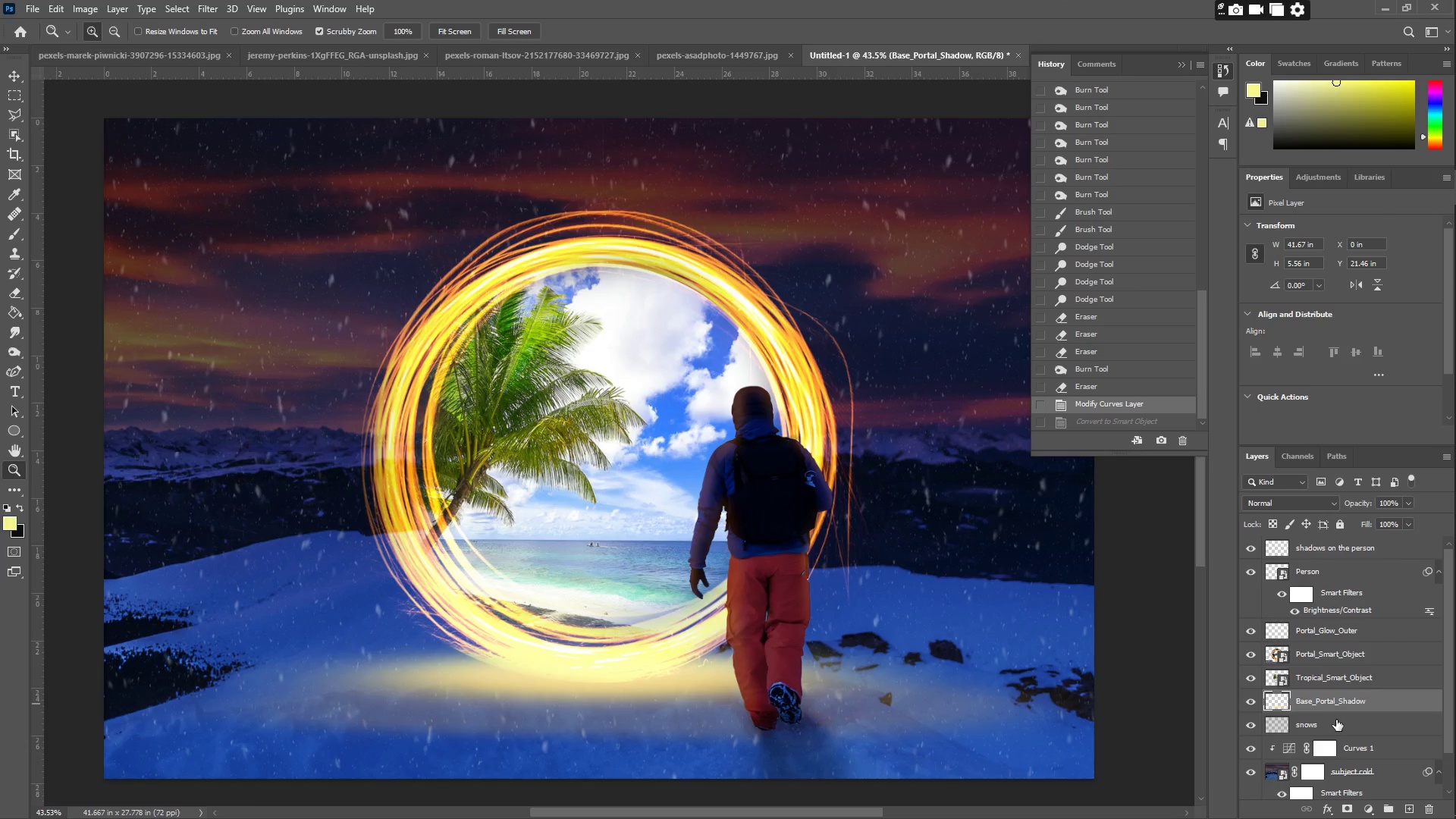 
left_click([1334, 731])
 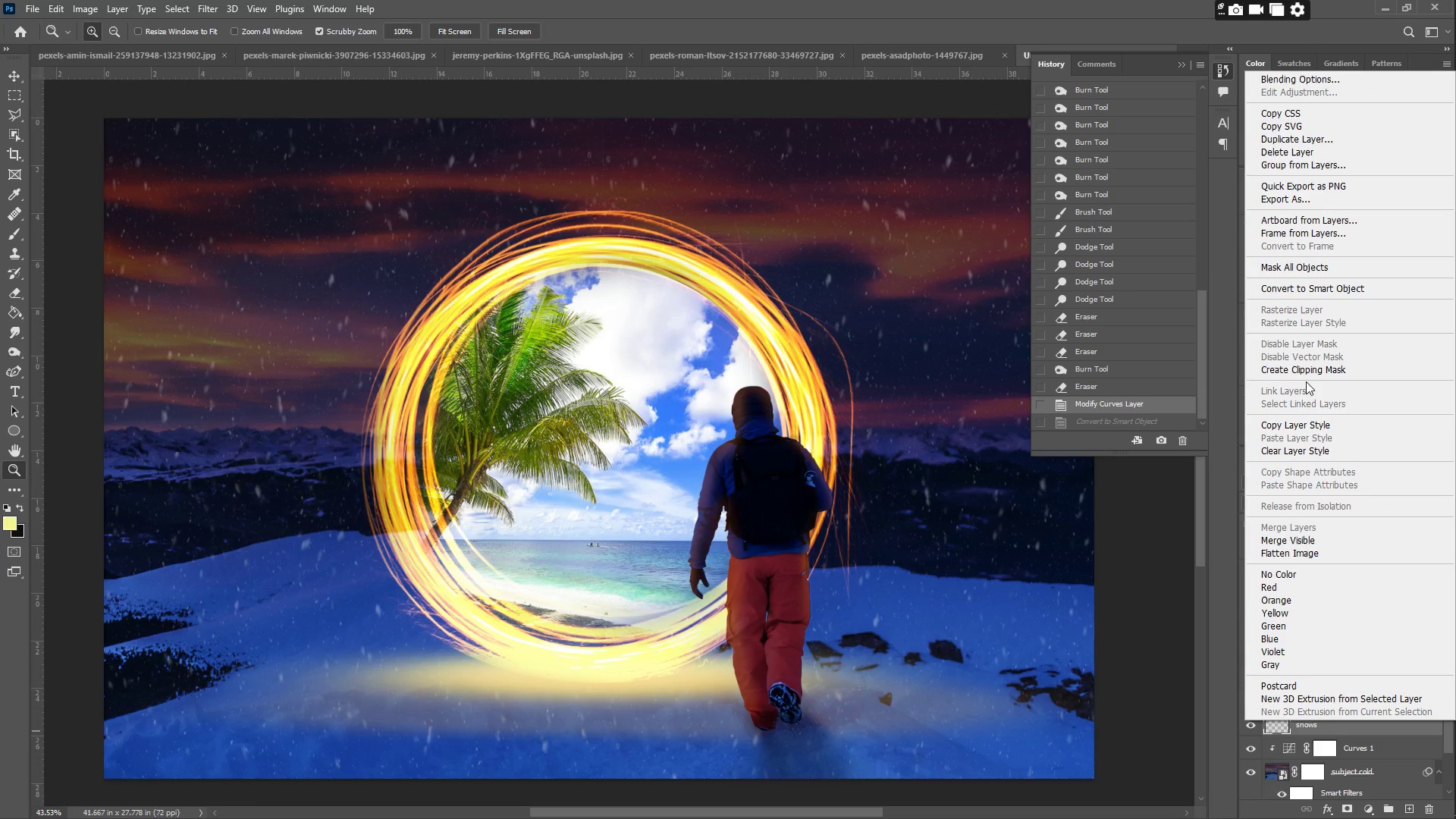 
wait(5.06)
 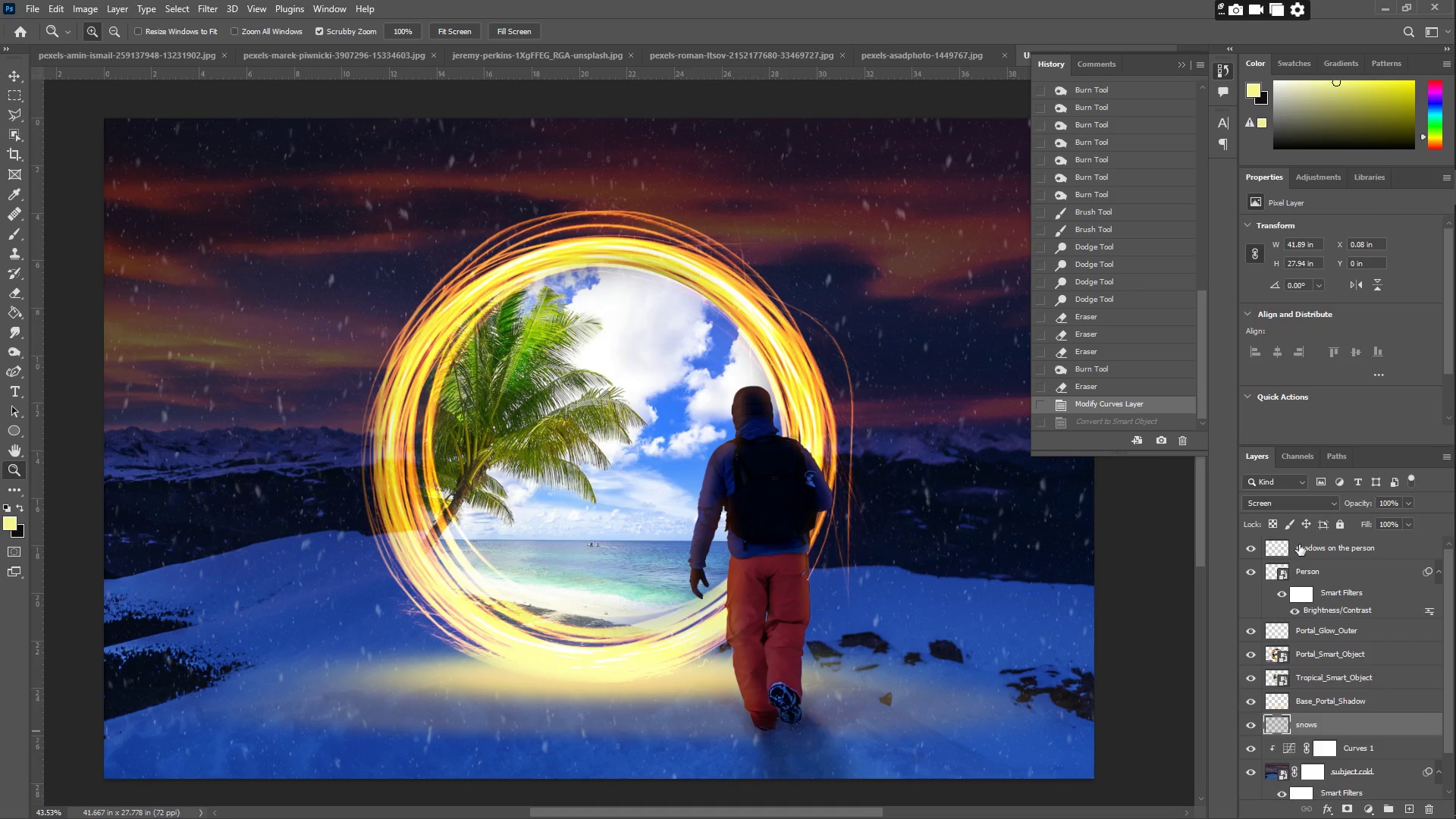 
left_click([1289, 500])
 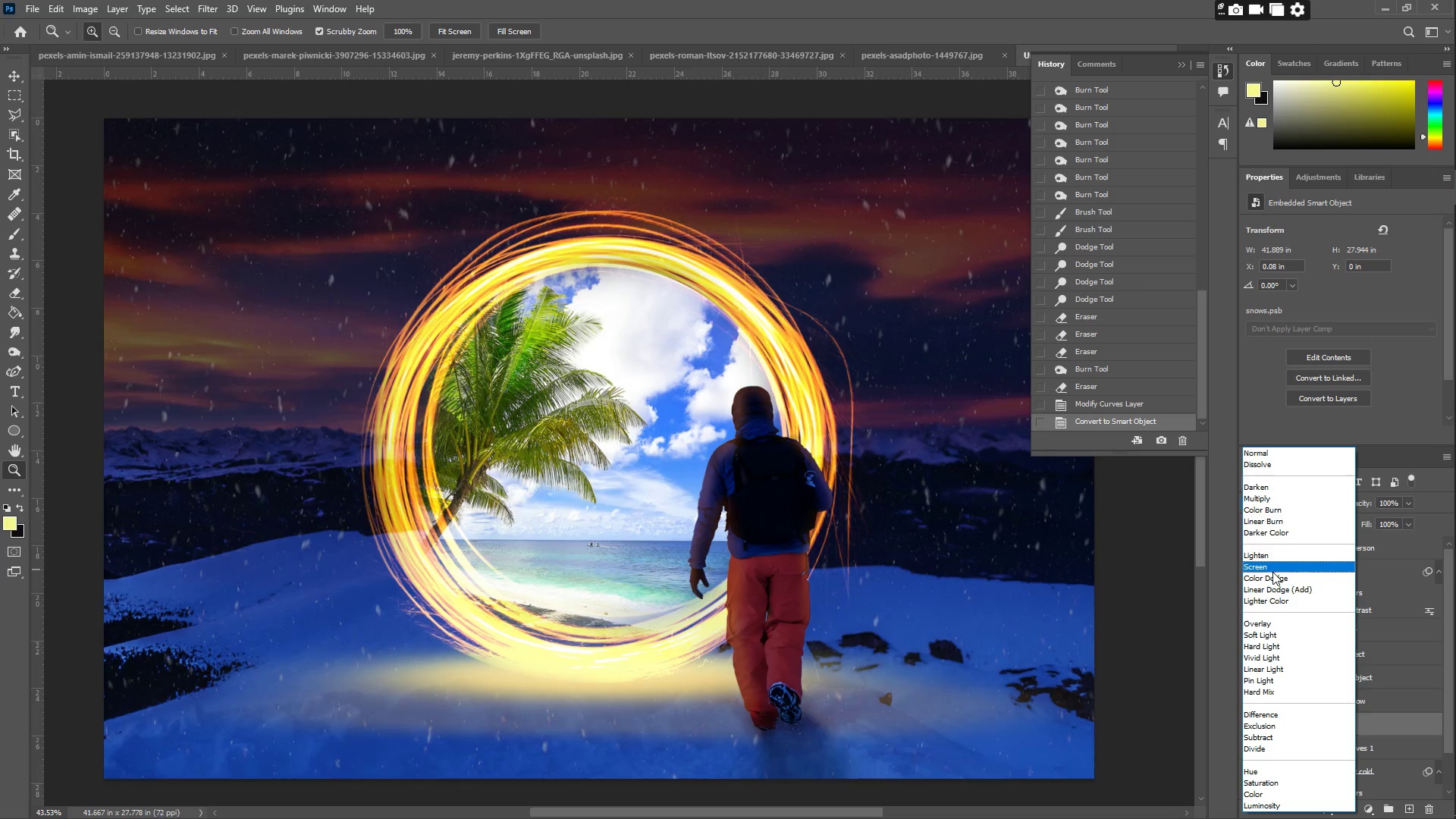 
left_click([1269, 566])
 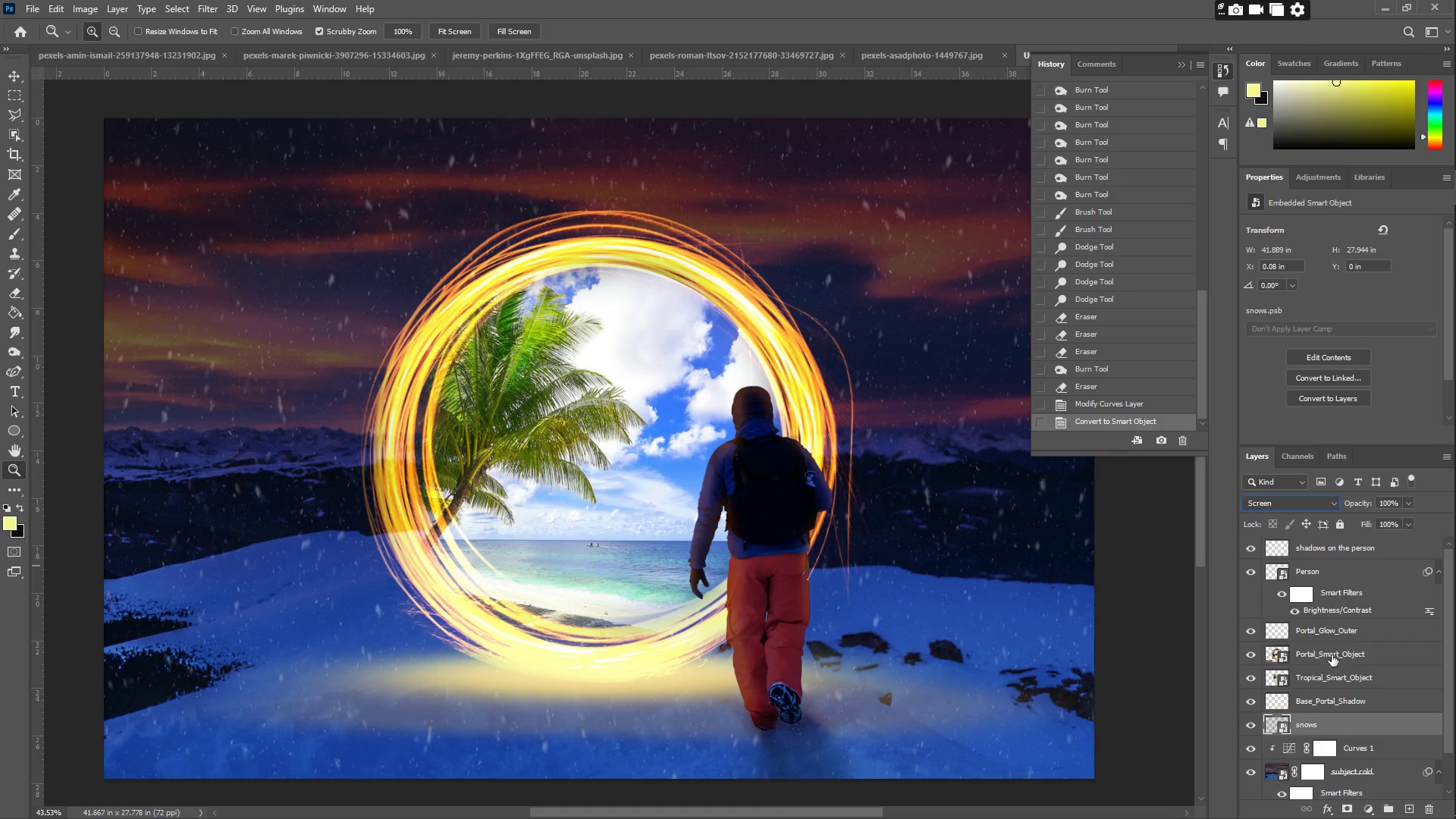 
left_click([1335, 633])
 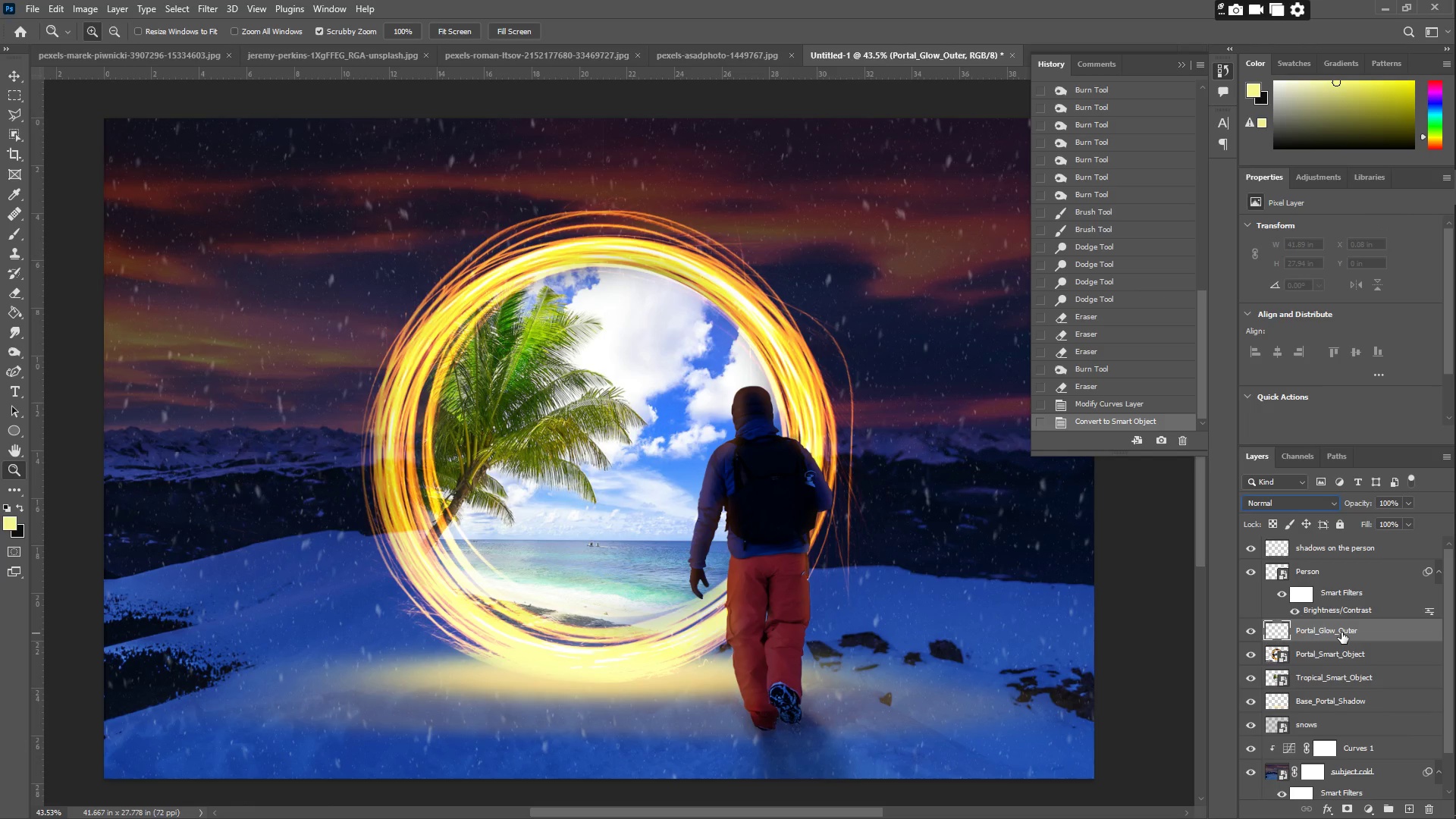 
left_click([1252, 632])
 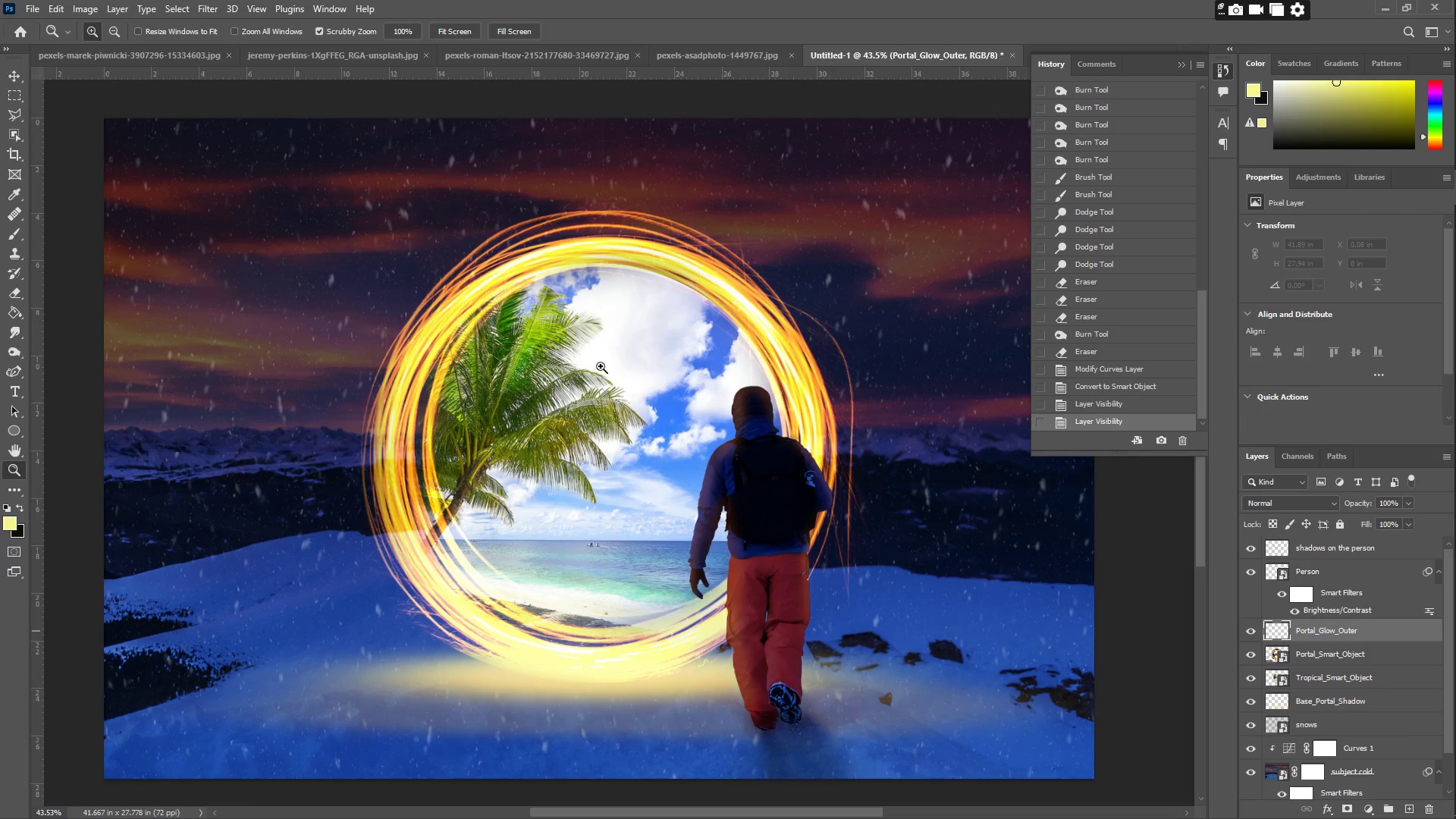 
key(B)
 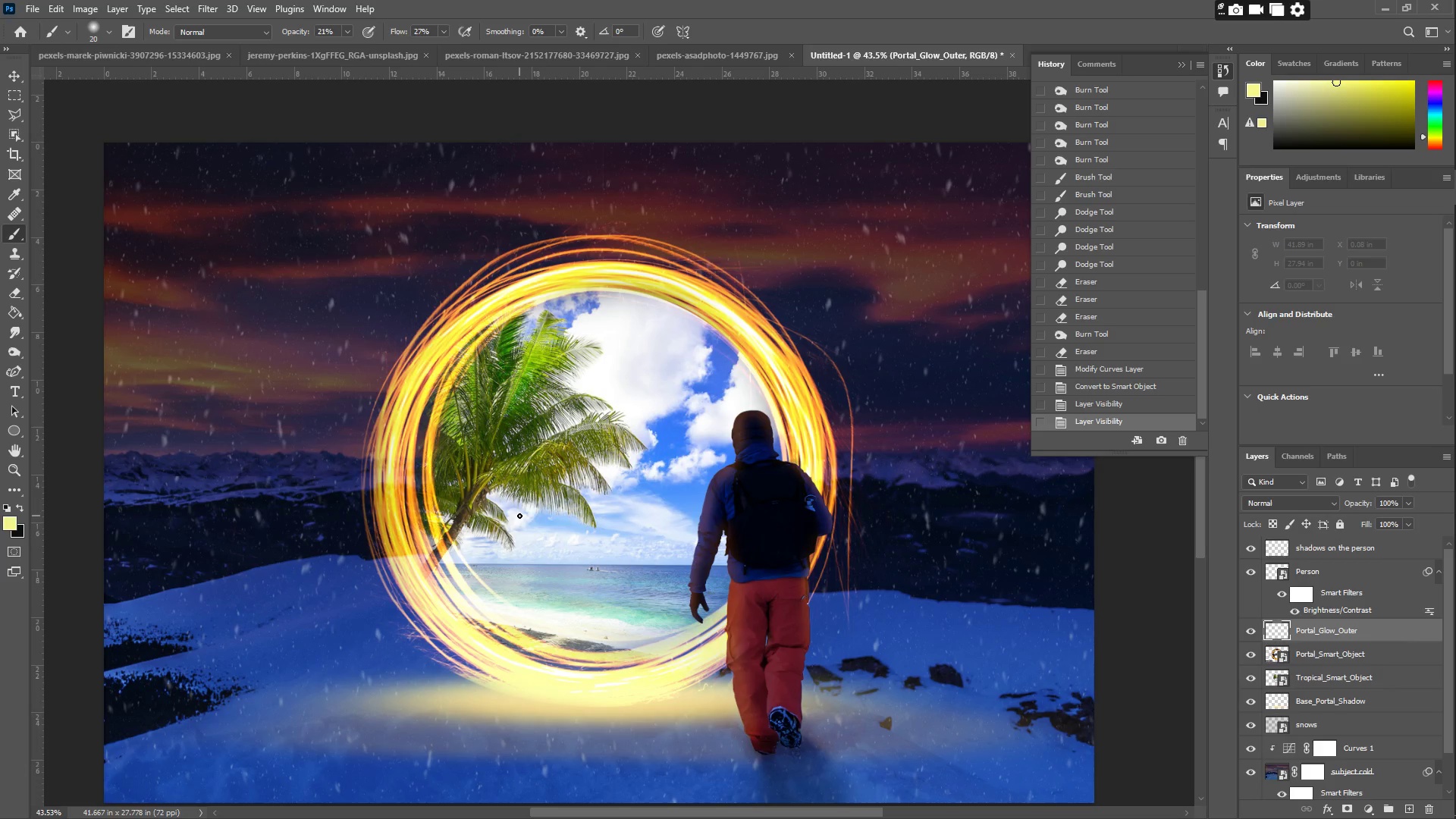 
scroll: coordinate [601, 353], scroll_direction: up, amount: 2.0
 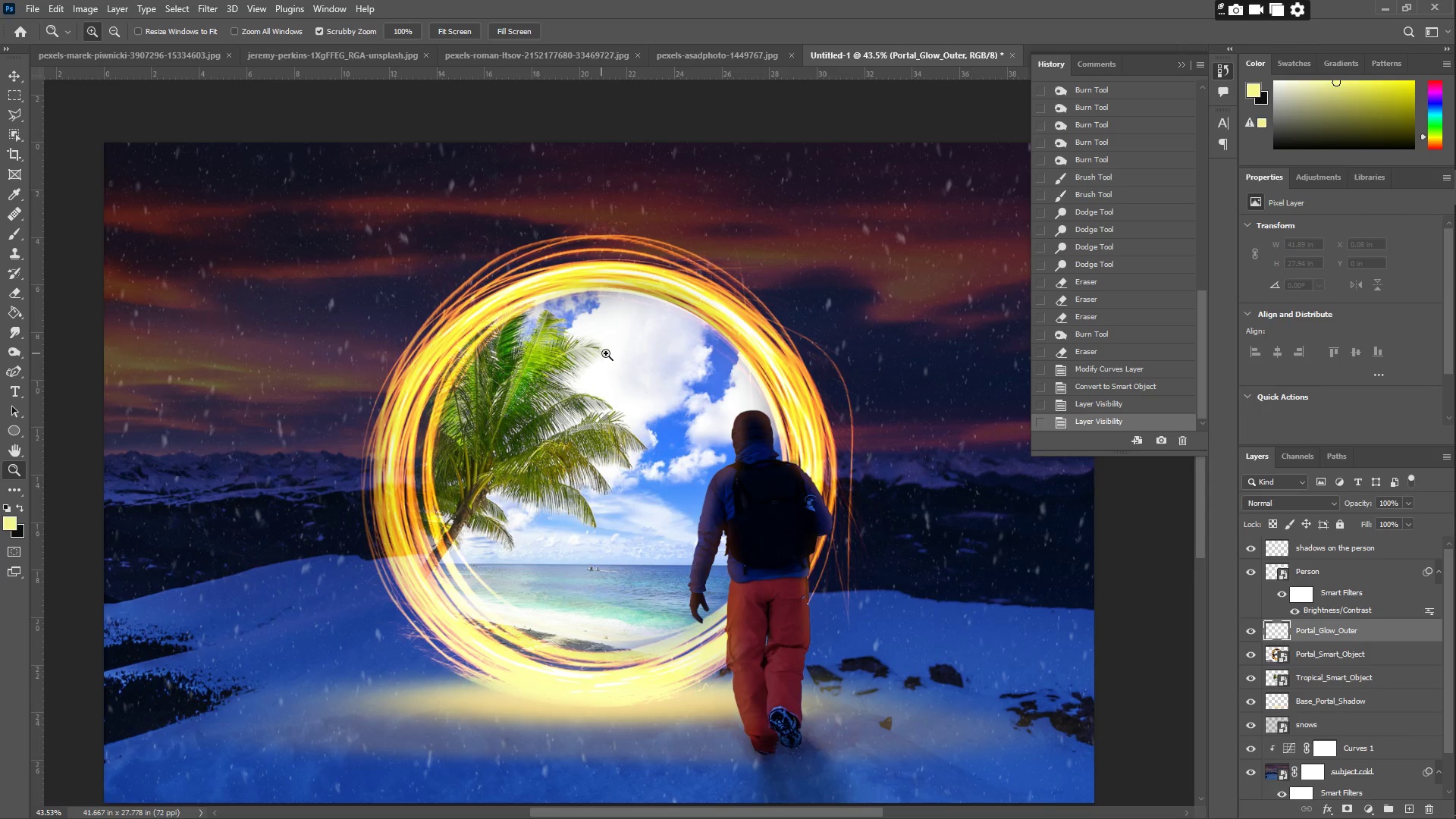 
key(B)
 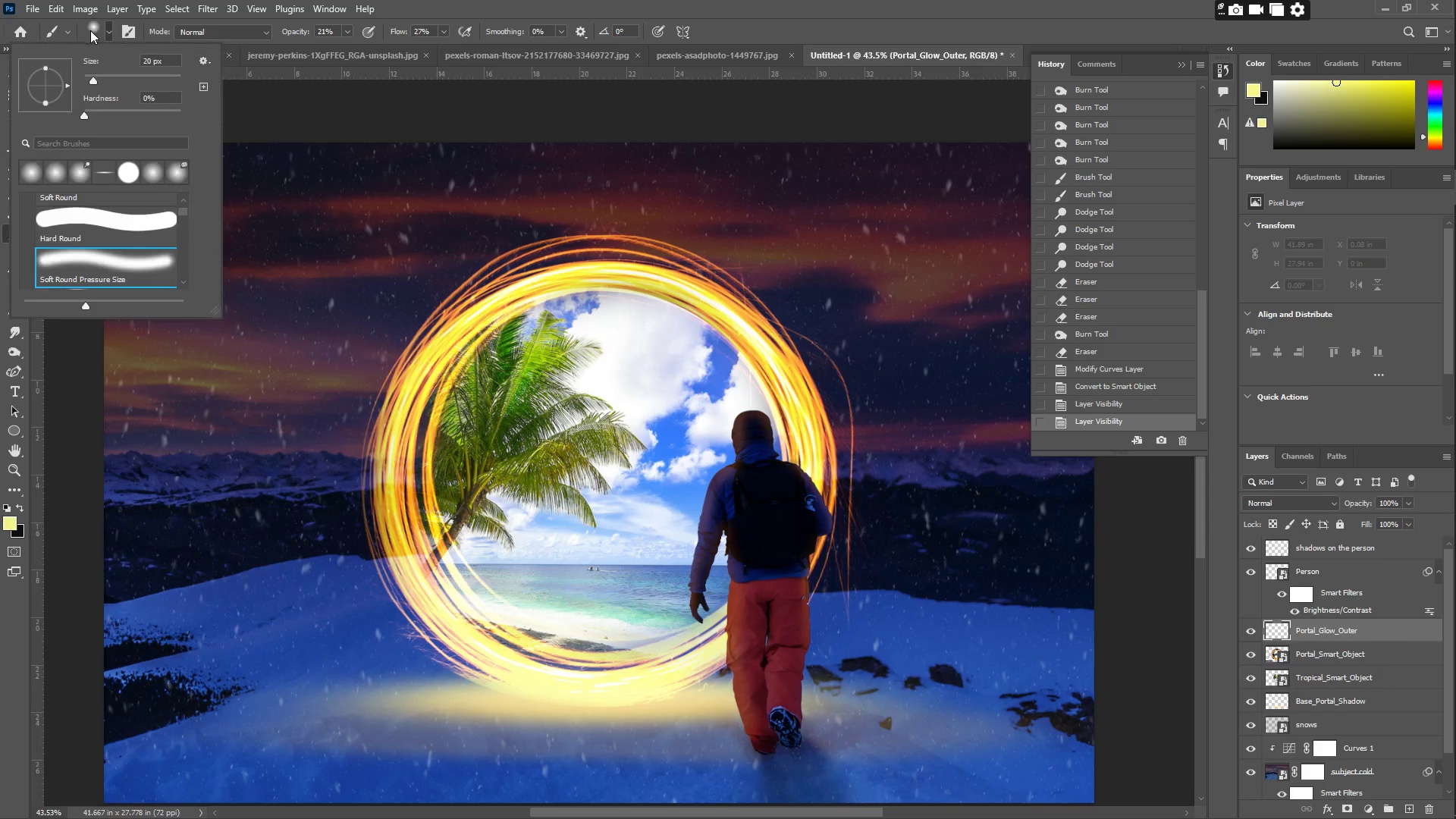 
double_click([139, 71])
 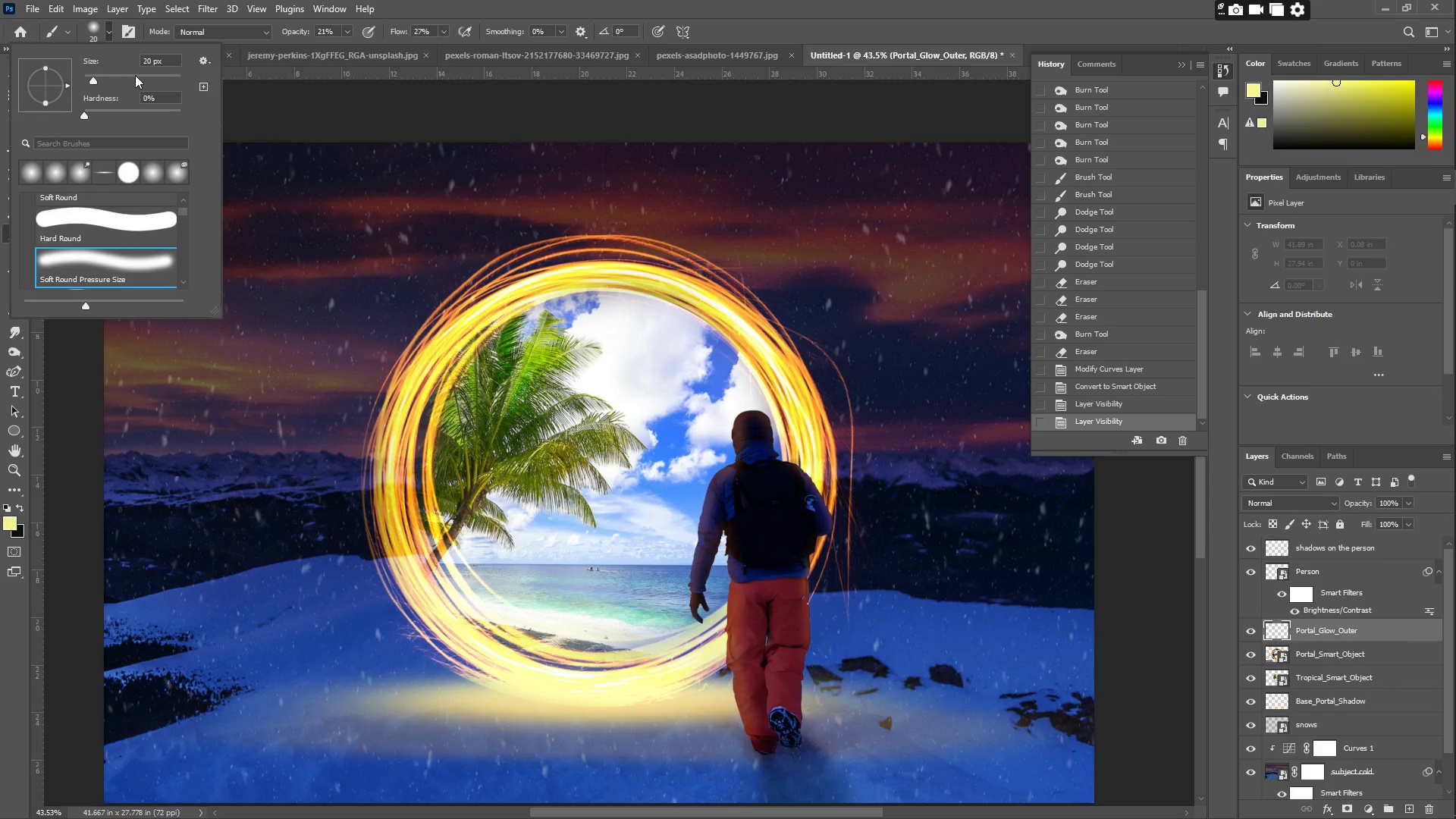 
triple_click([135, 75])
 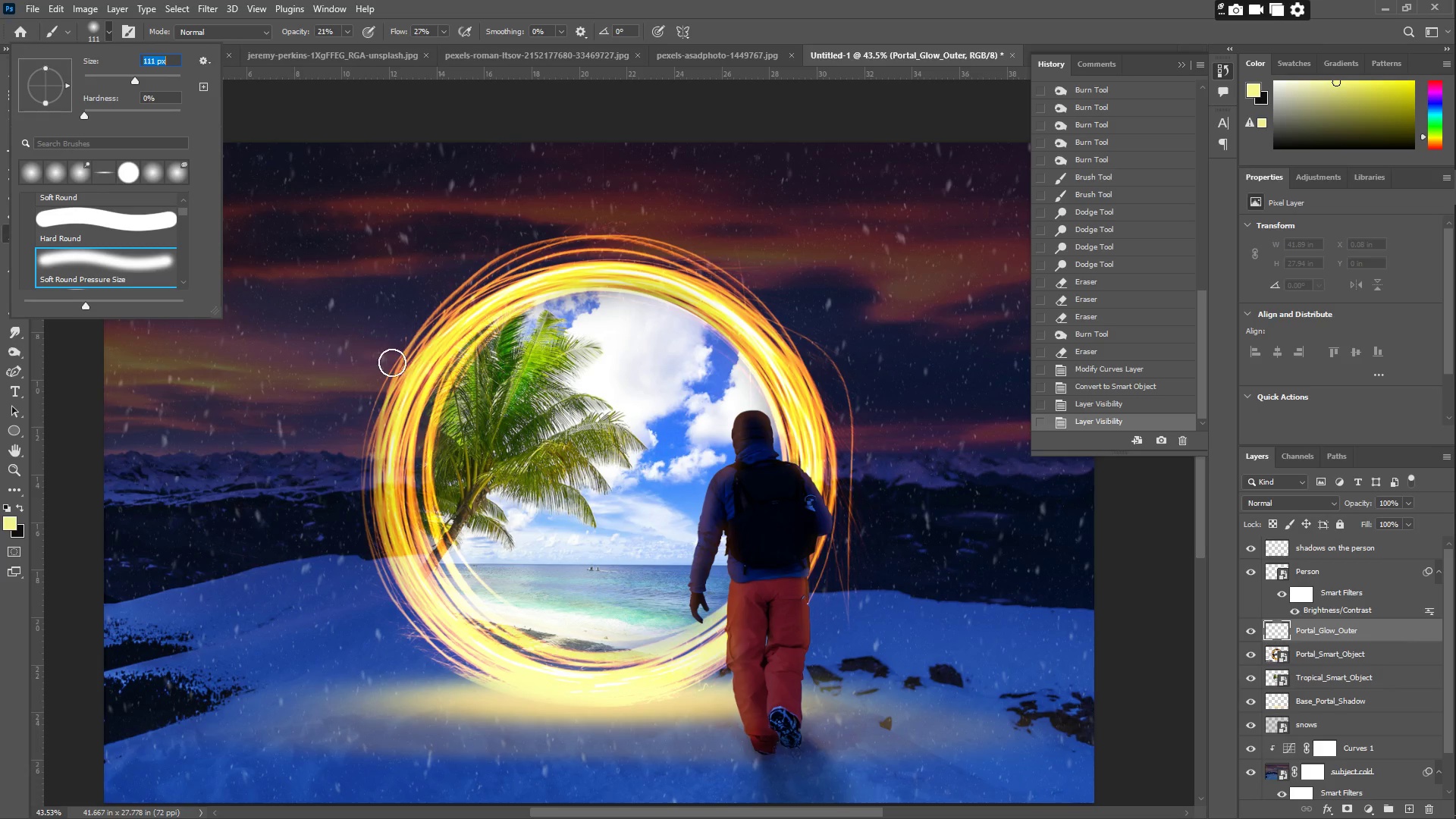 
left_click_drag(start_coordinate=[418, 344], to_coordinate=[384, 444])
 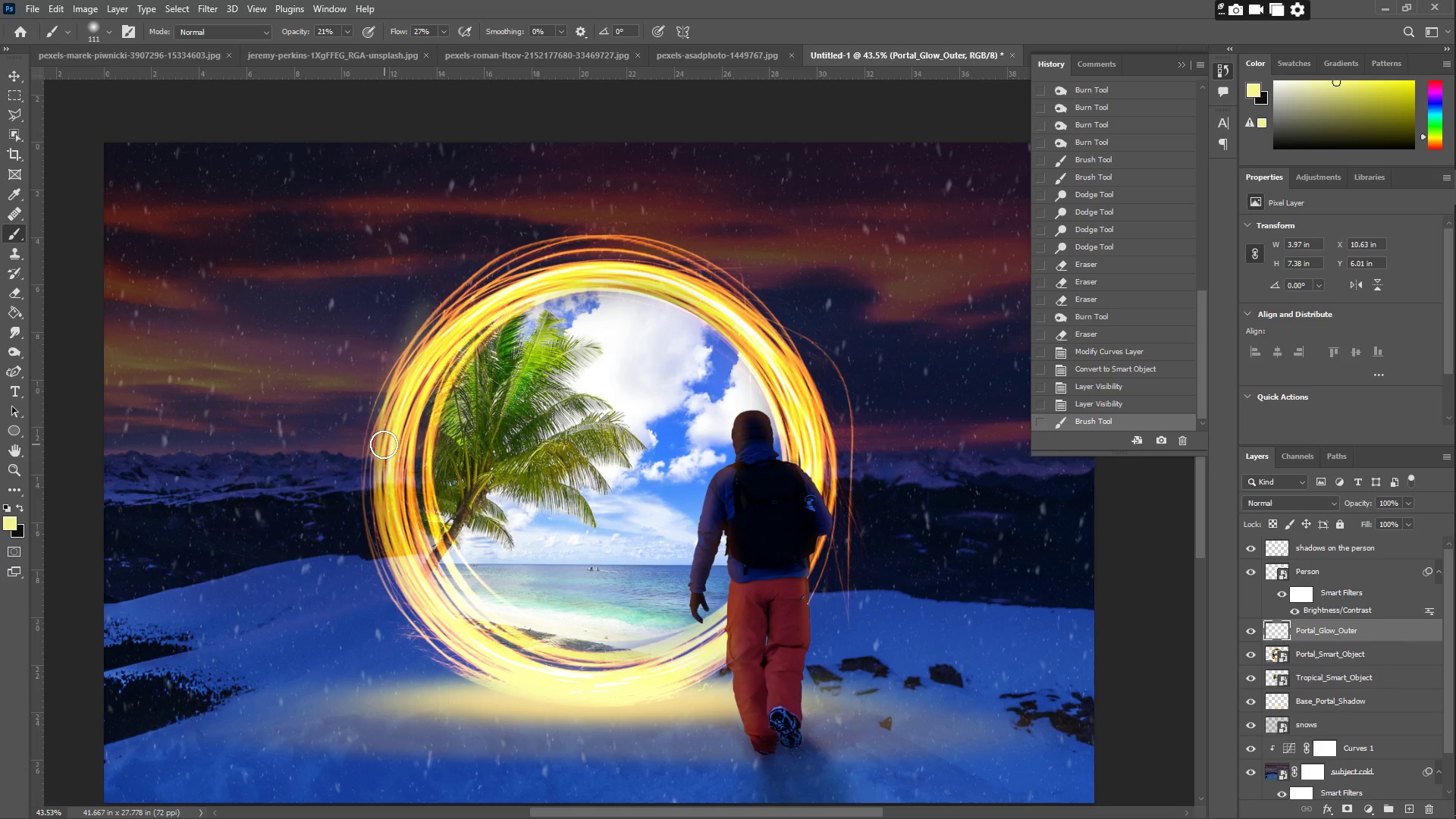 
key(Control+ControlLeft)
 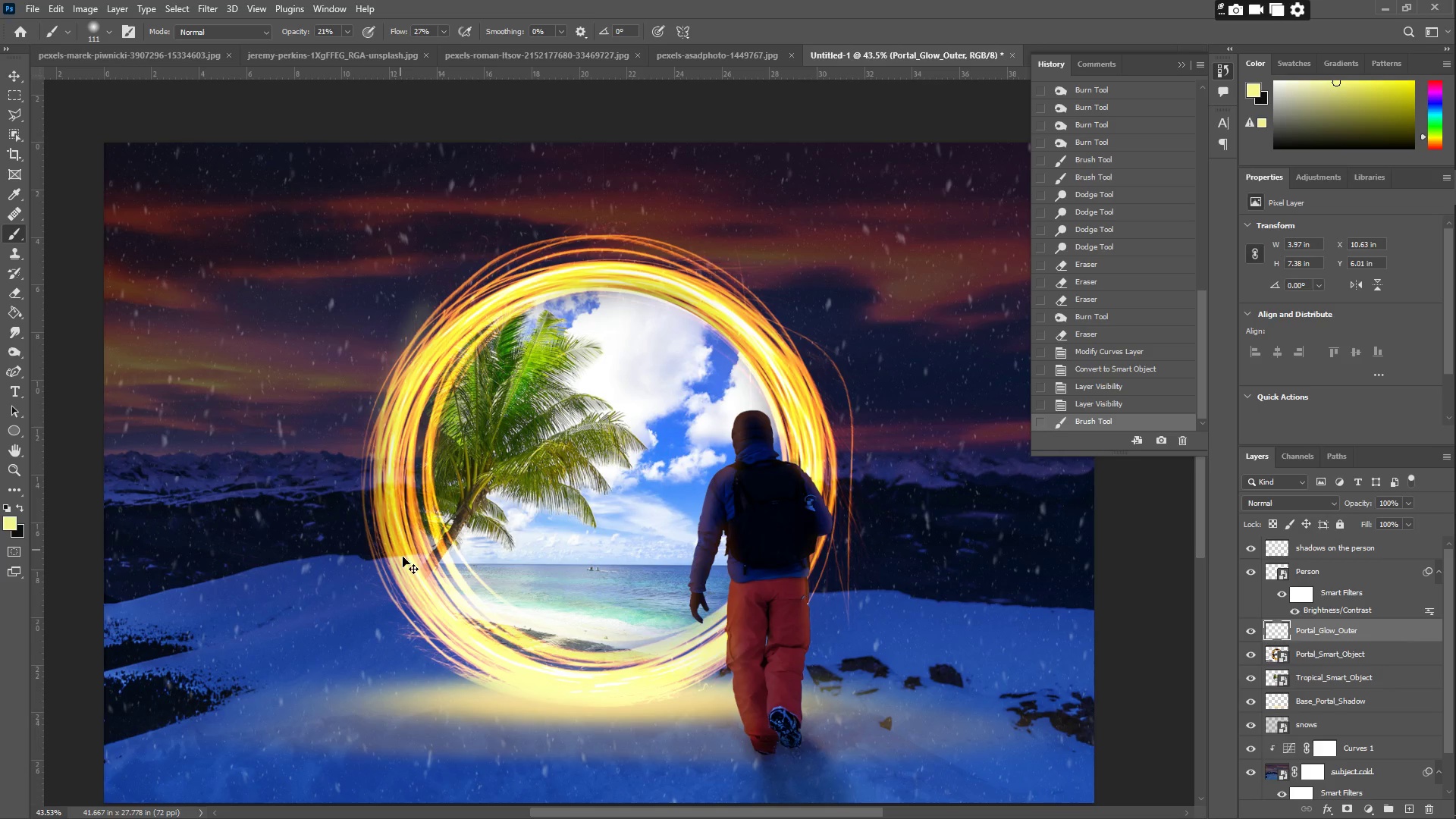 
key(Control+Z)
 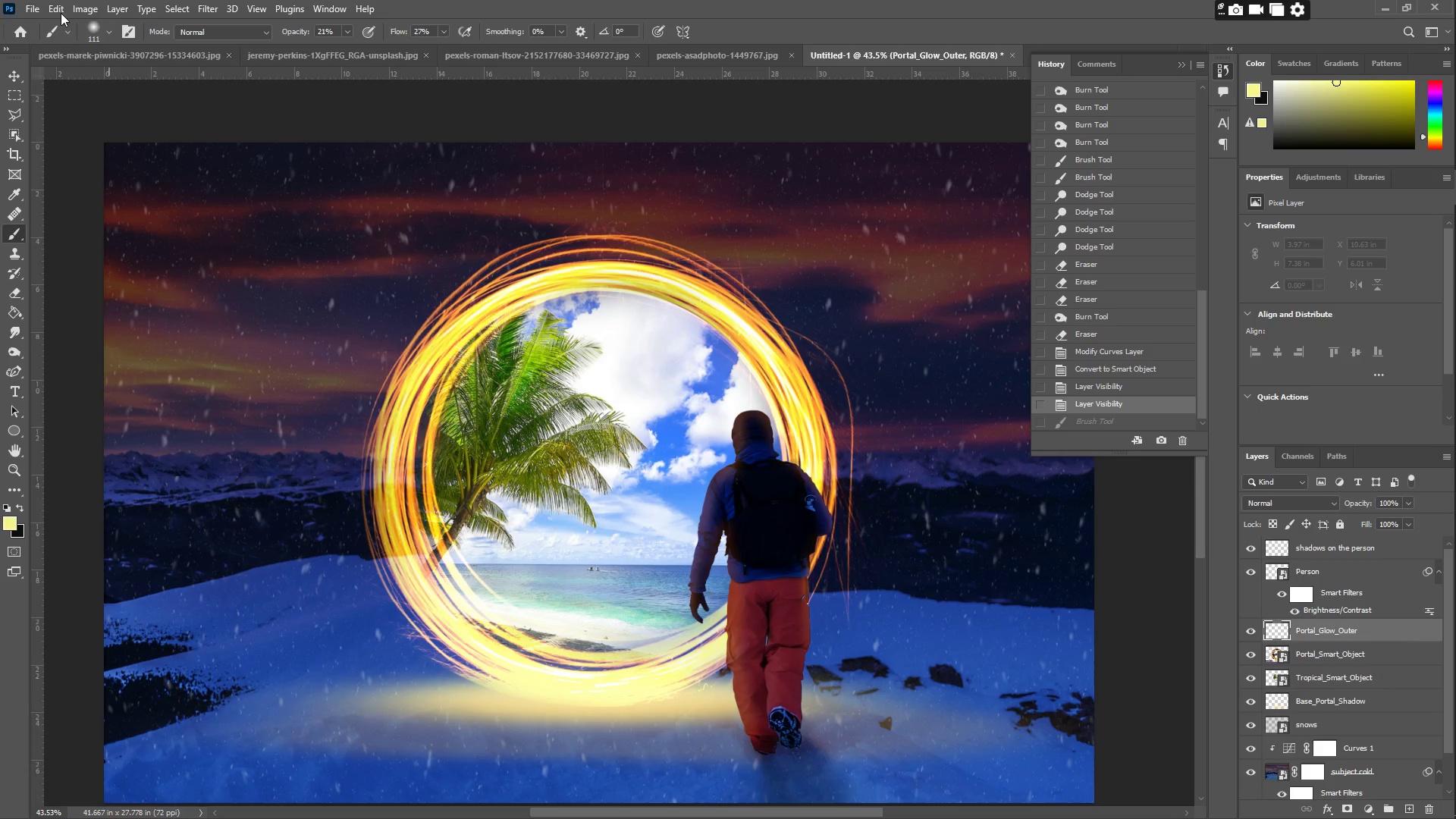 
left_click([97, 24])
 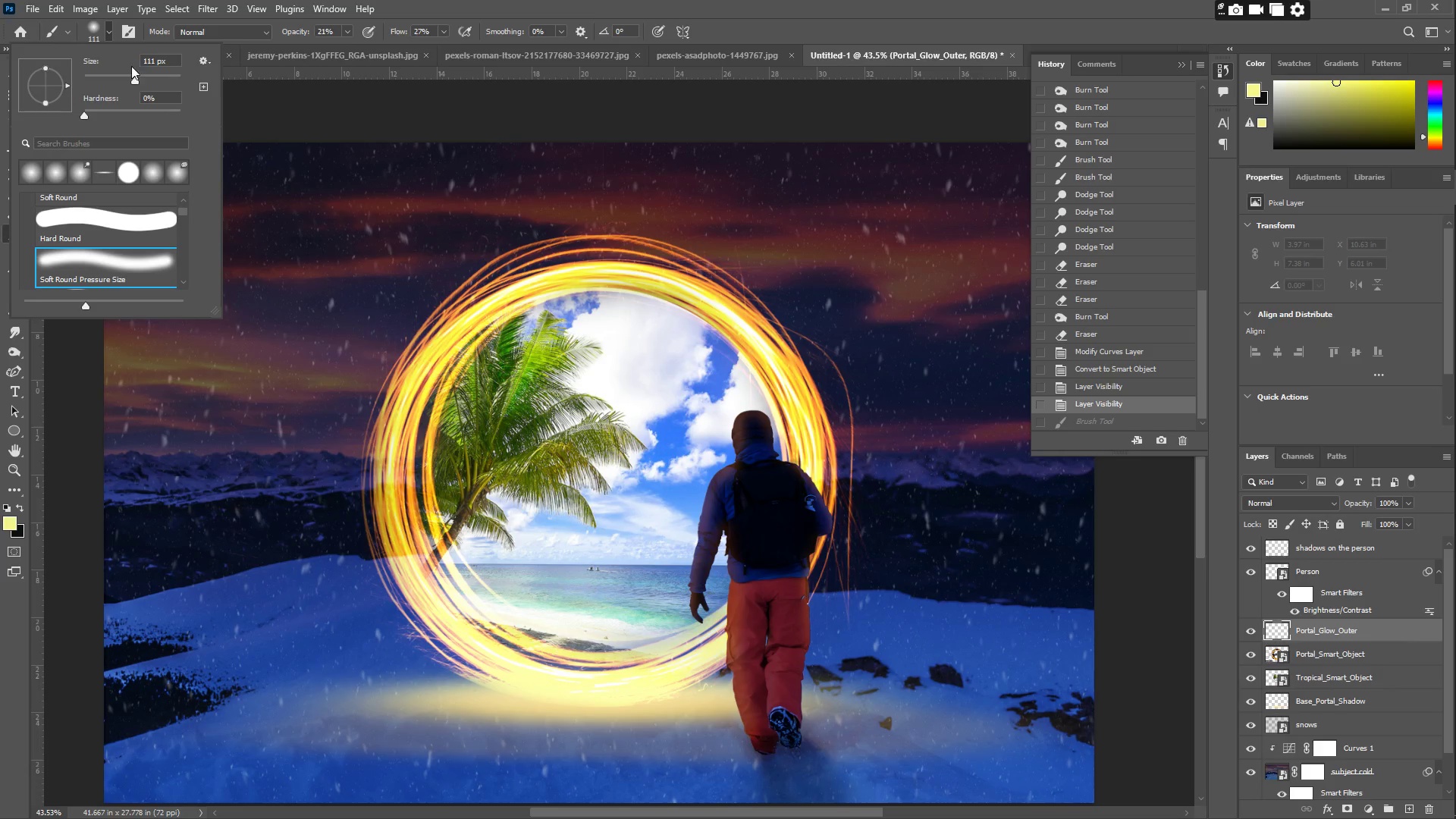 
left_click_drag(start_coordinate=[143, 79], to_coordinate=[153, 83])
 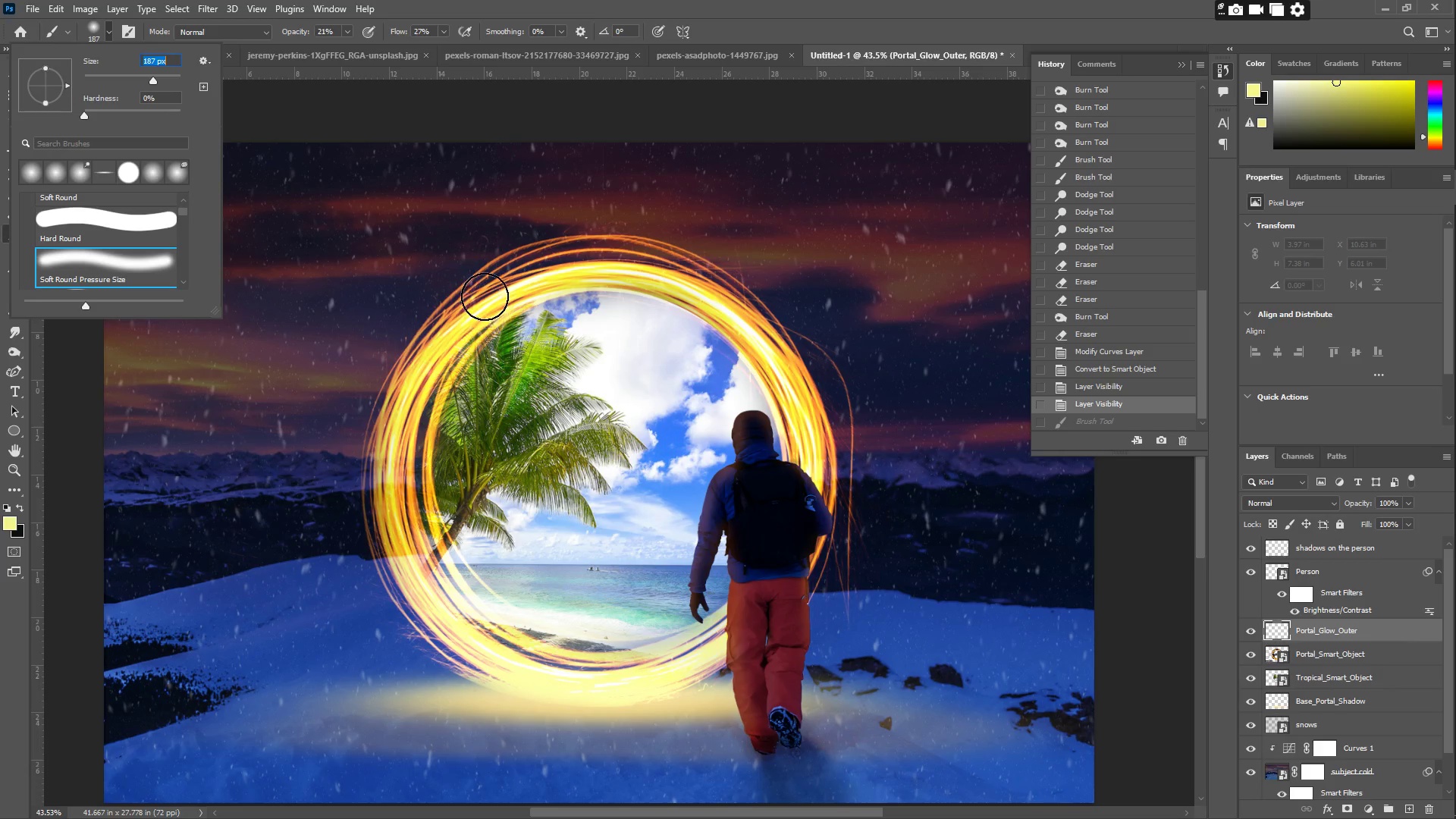 
left_click_drag(start_coordinate=[486, 292], to_coordinate=[582, 704])
 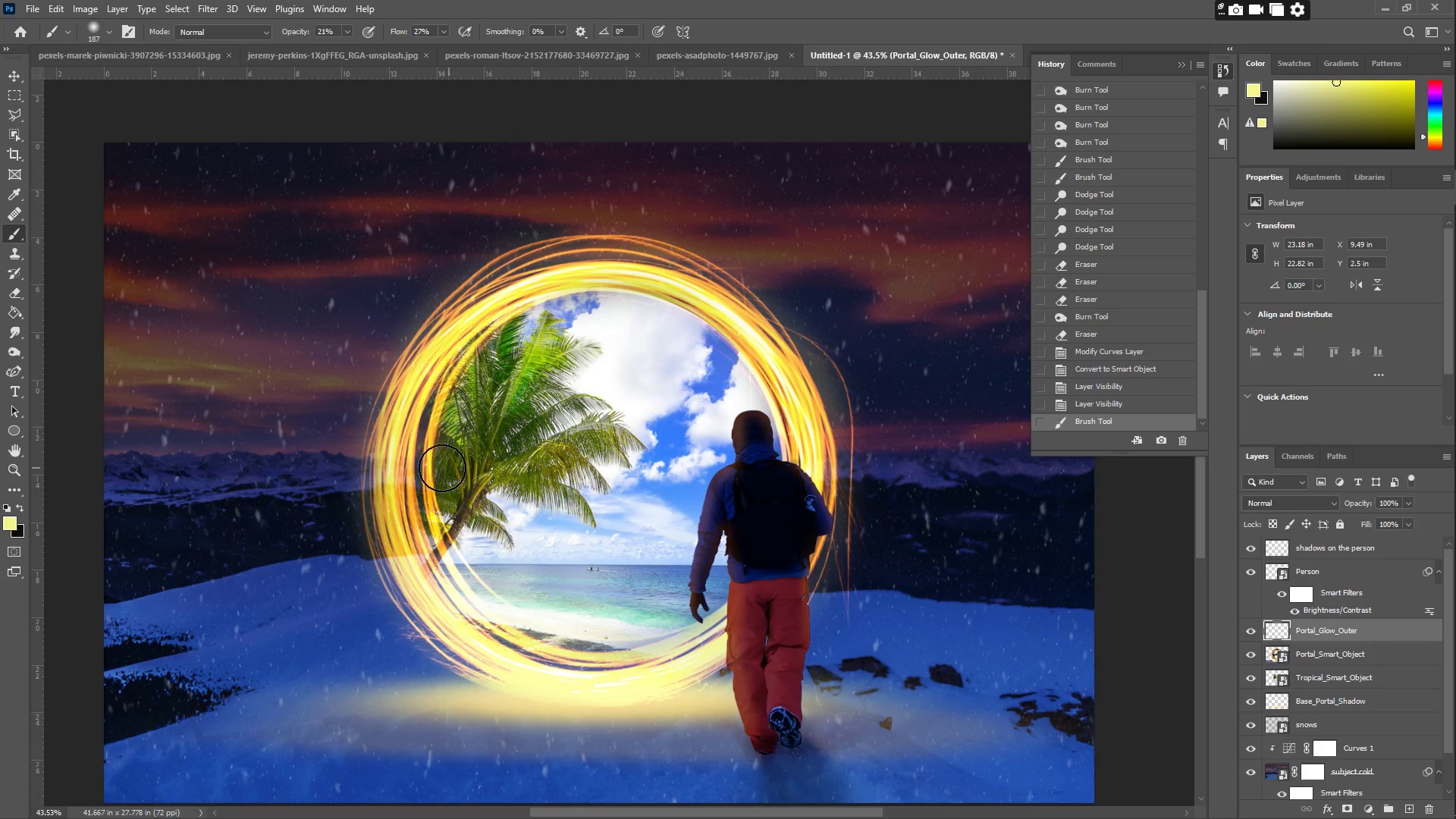 
key(E)
 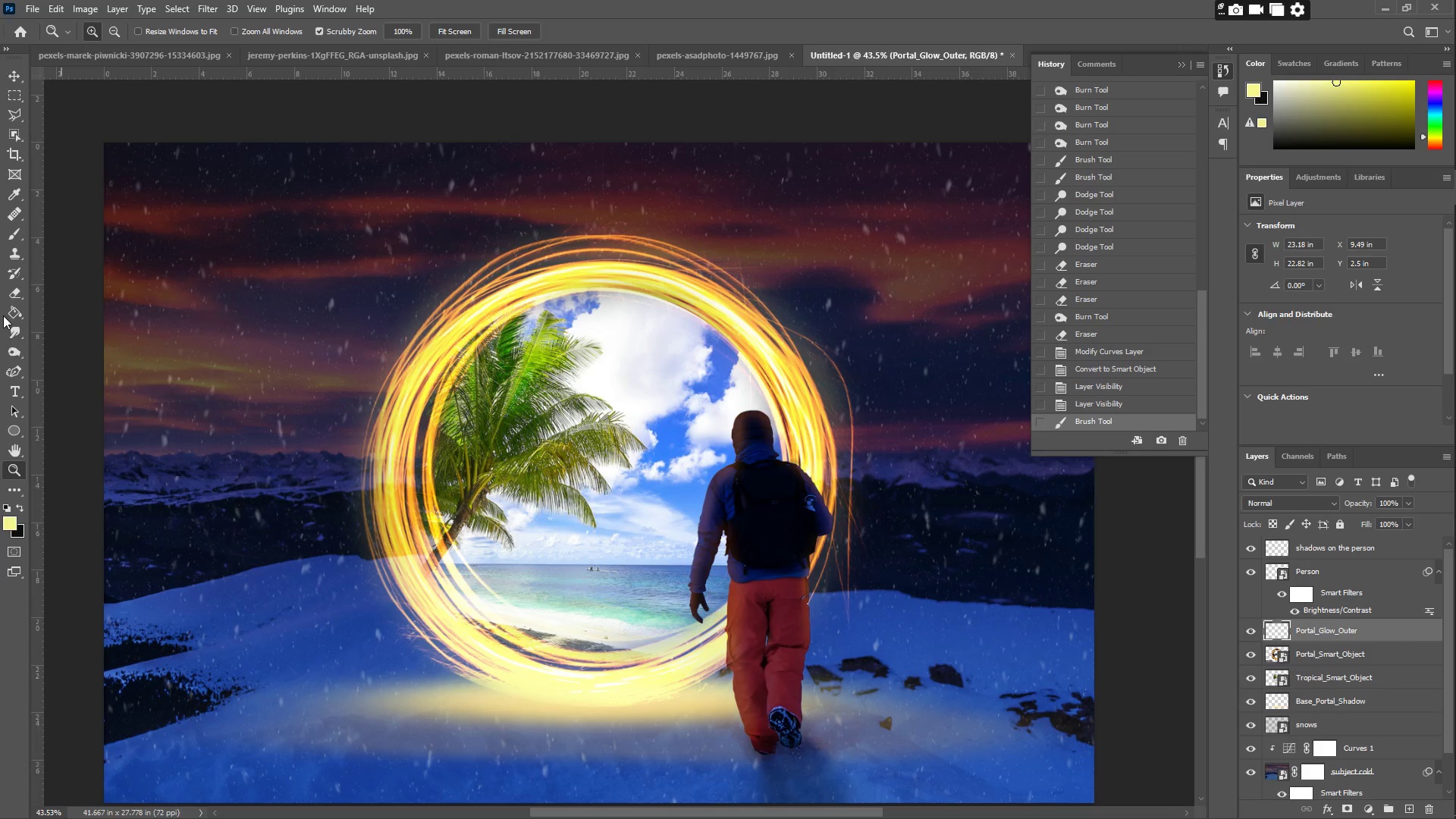 
left_click([17, 290])
 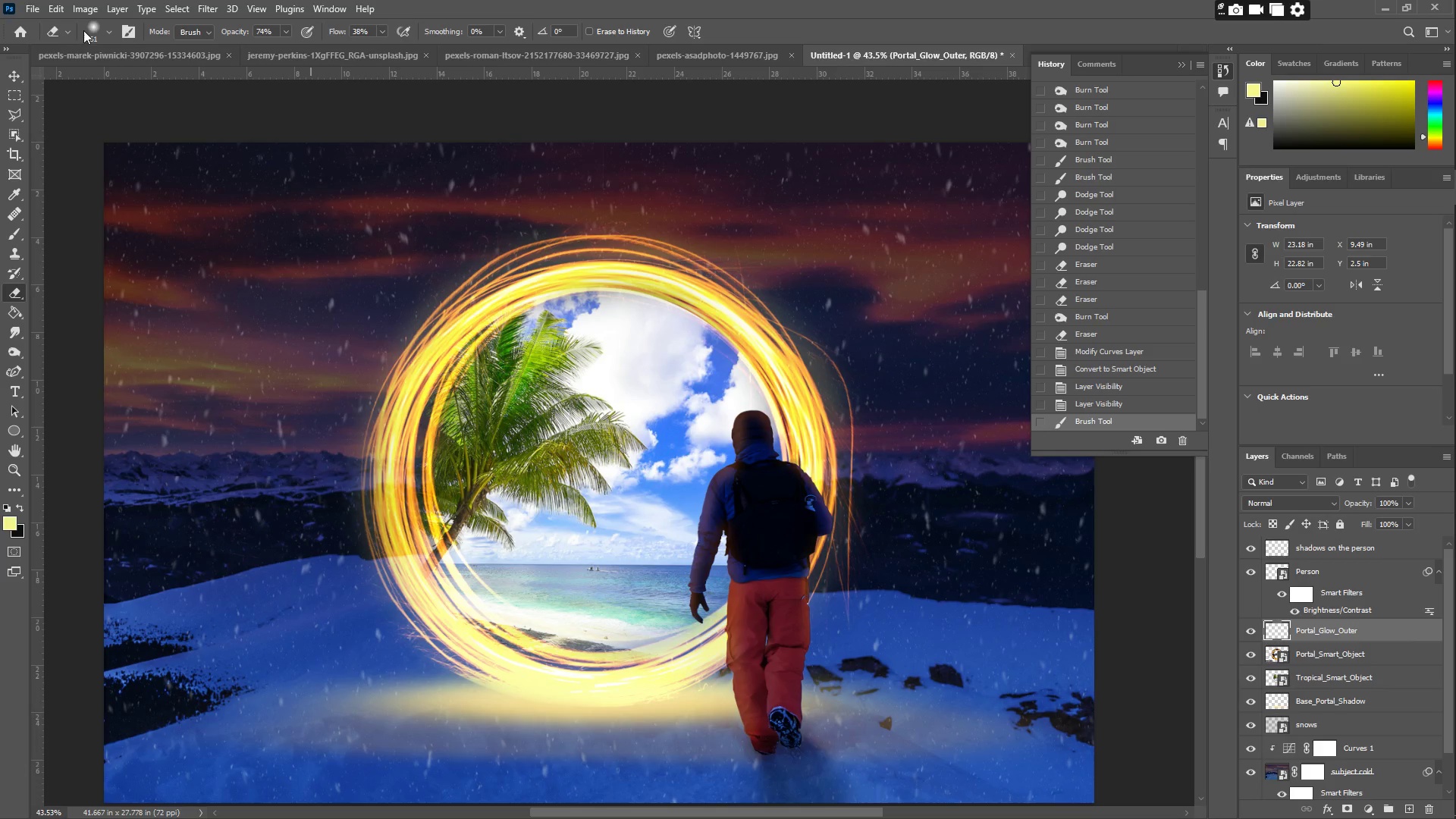 
left_click_drag(start_coordinate=[135, 75], to_coordinate=[147, 80])
 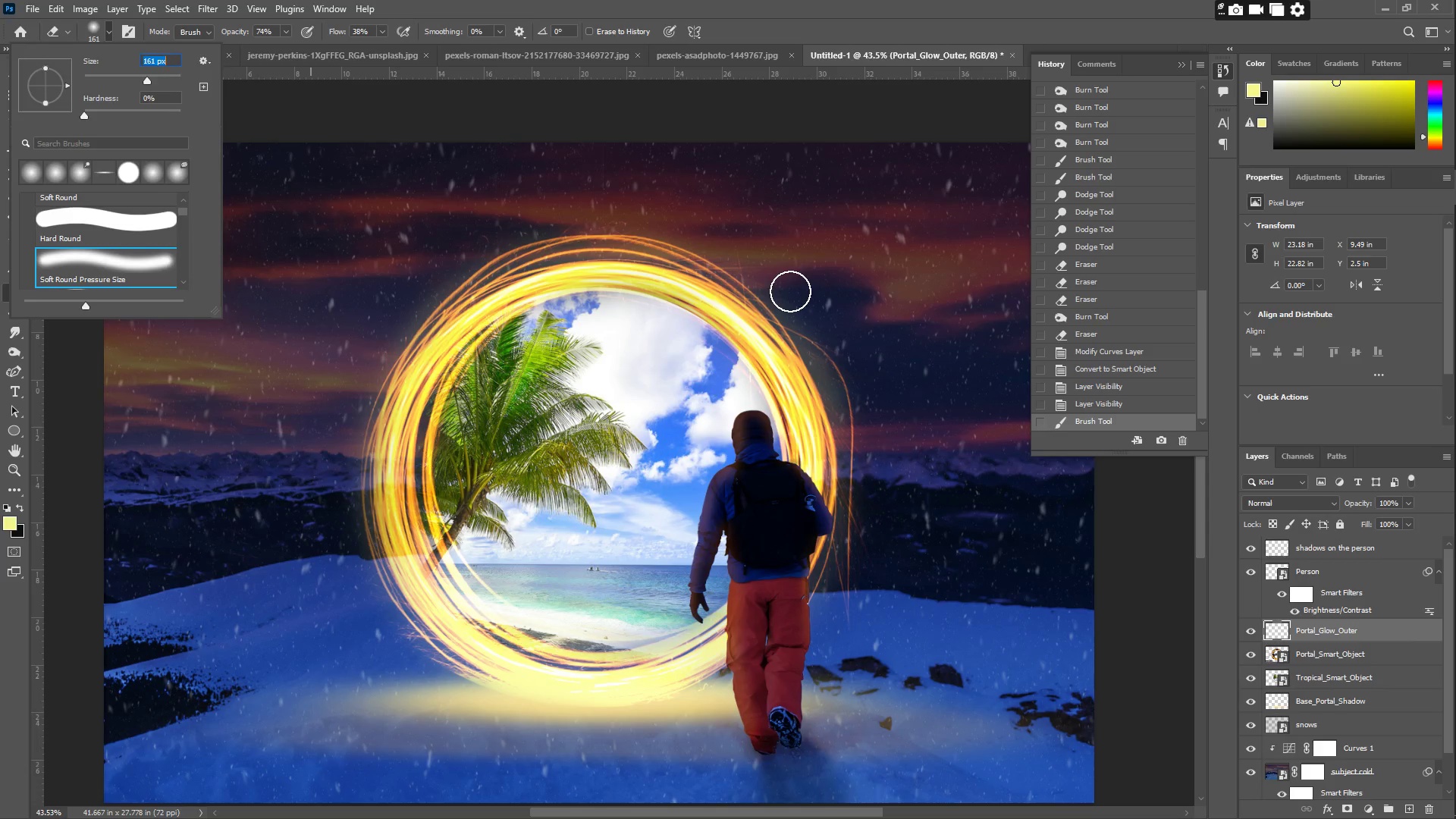 
left_click_drag(start_coordinate=[799, 282], to_coordinate=[425, 667])
 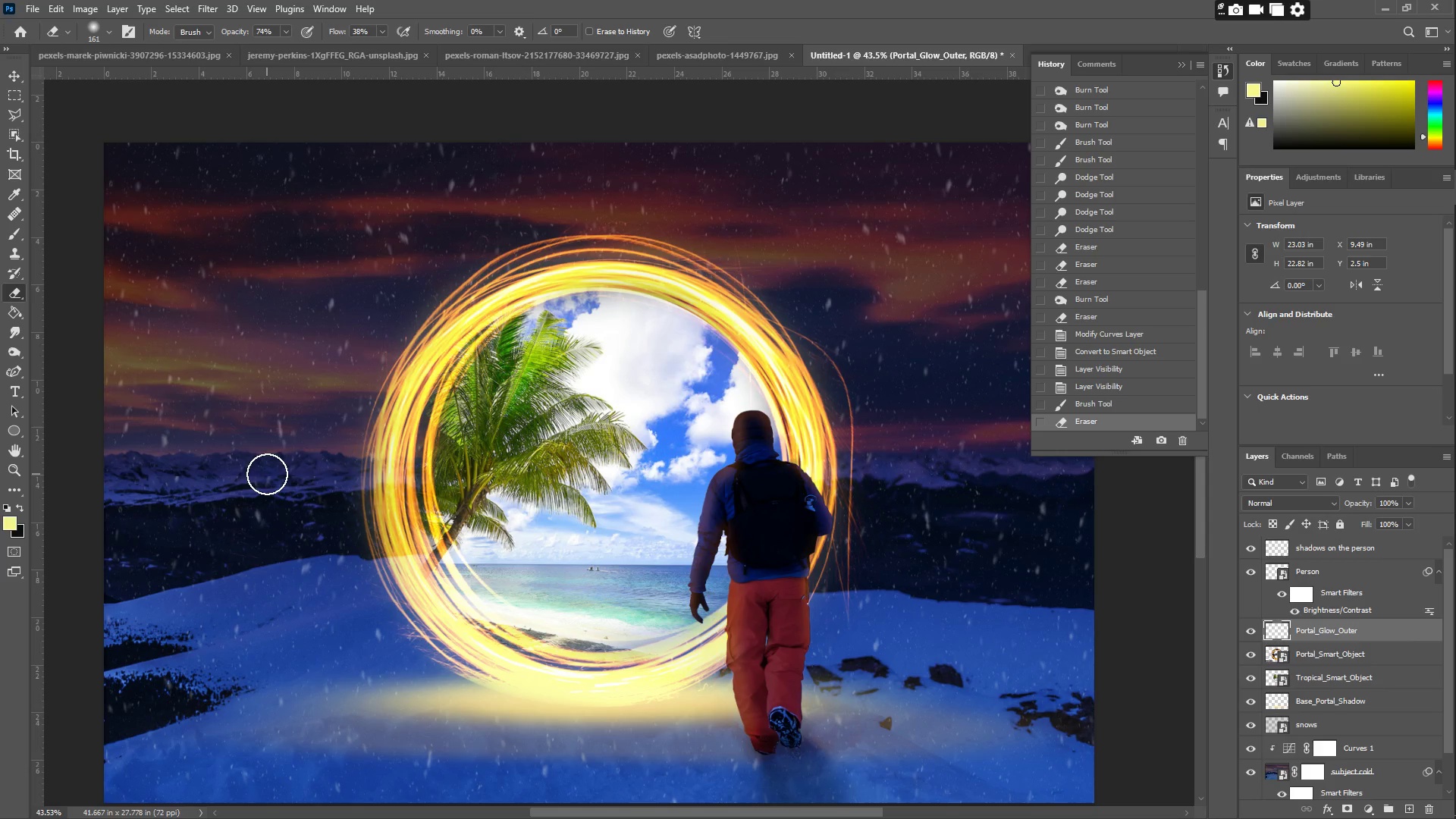 
wait(12.28)
 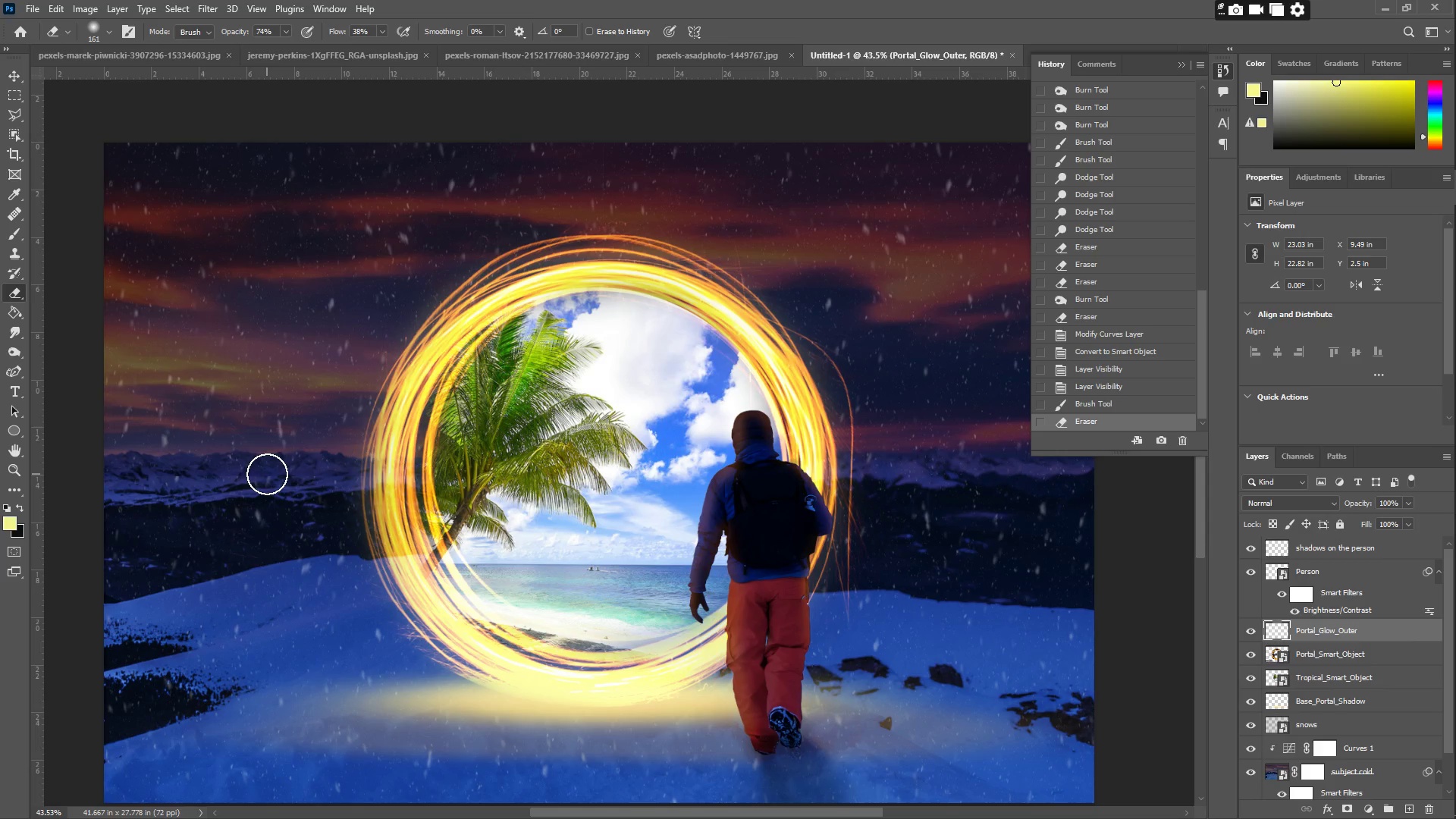 
scroll: coordinate [1356, 646], scroll_direction: up, amount: 4.0
 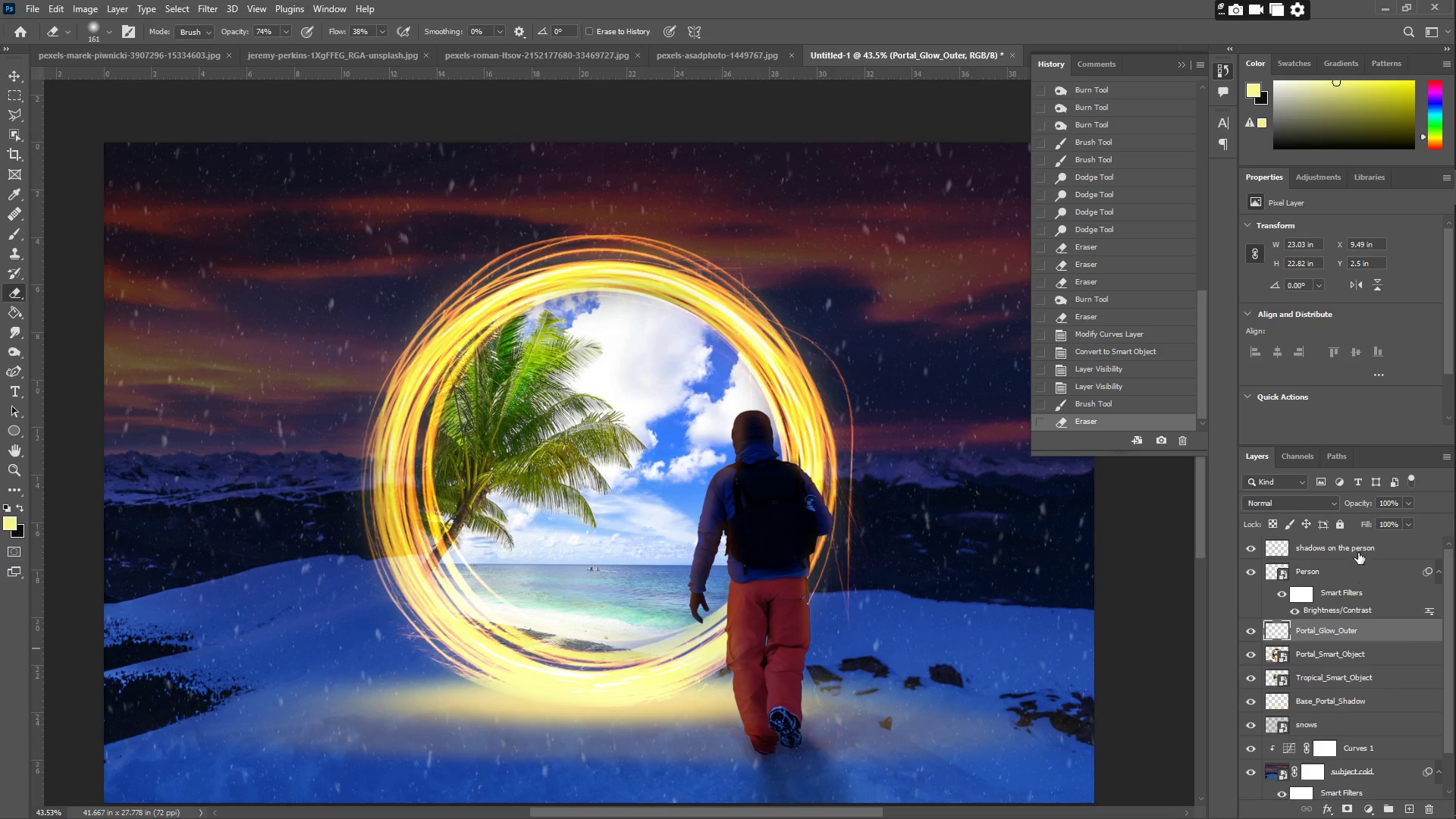 
left_click([1358, 535])
 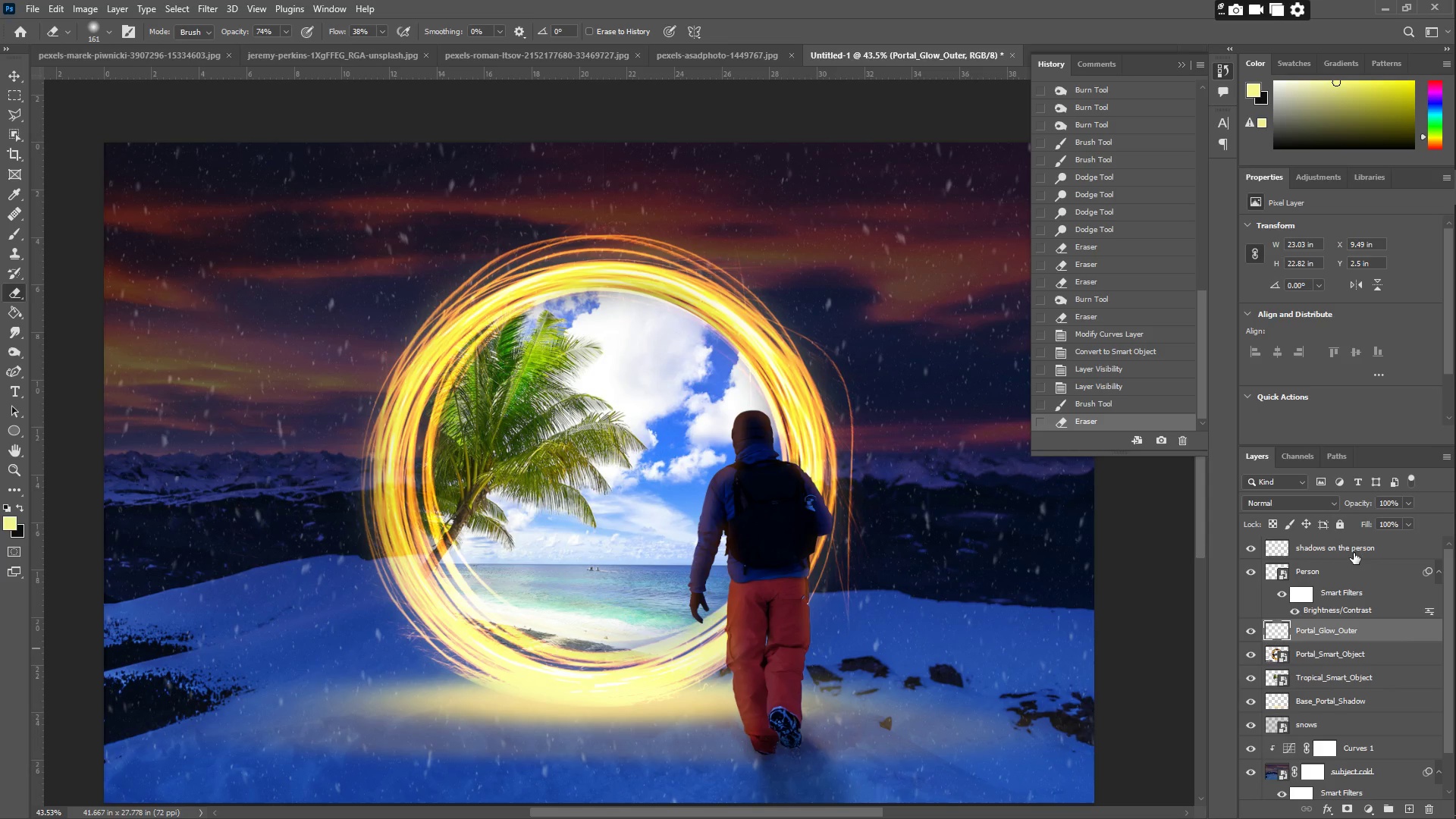 
left_click([1354, 552])
 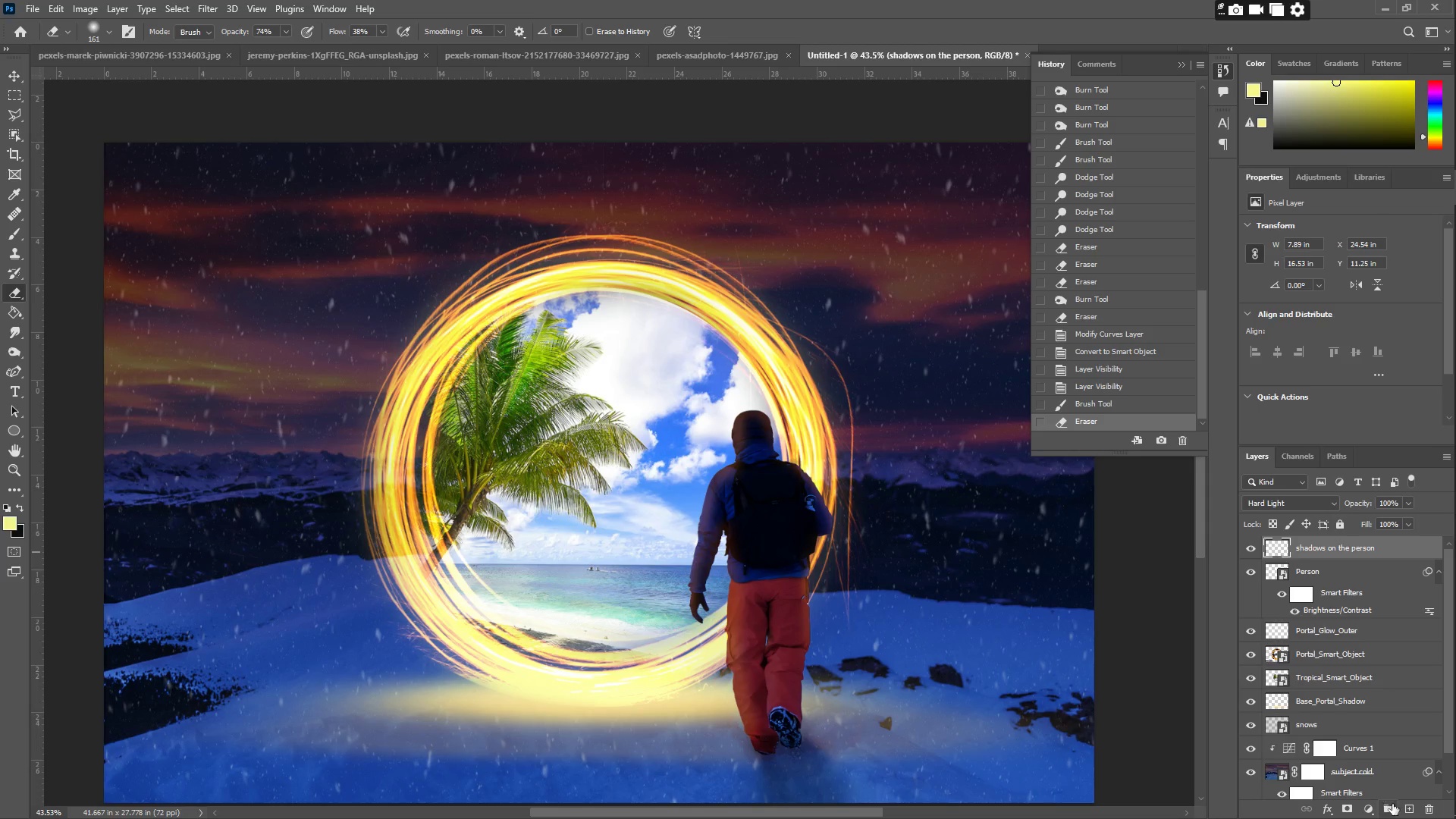 
left_click([1411, 811])
 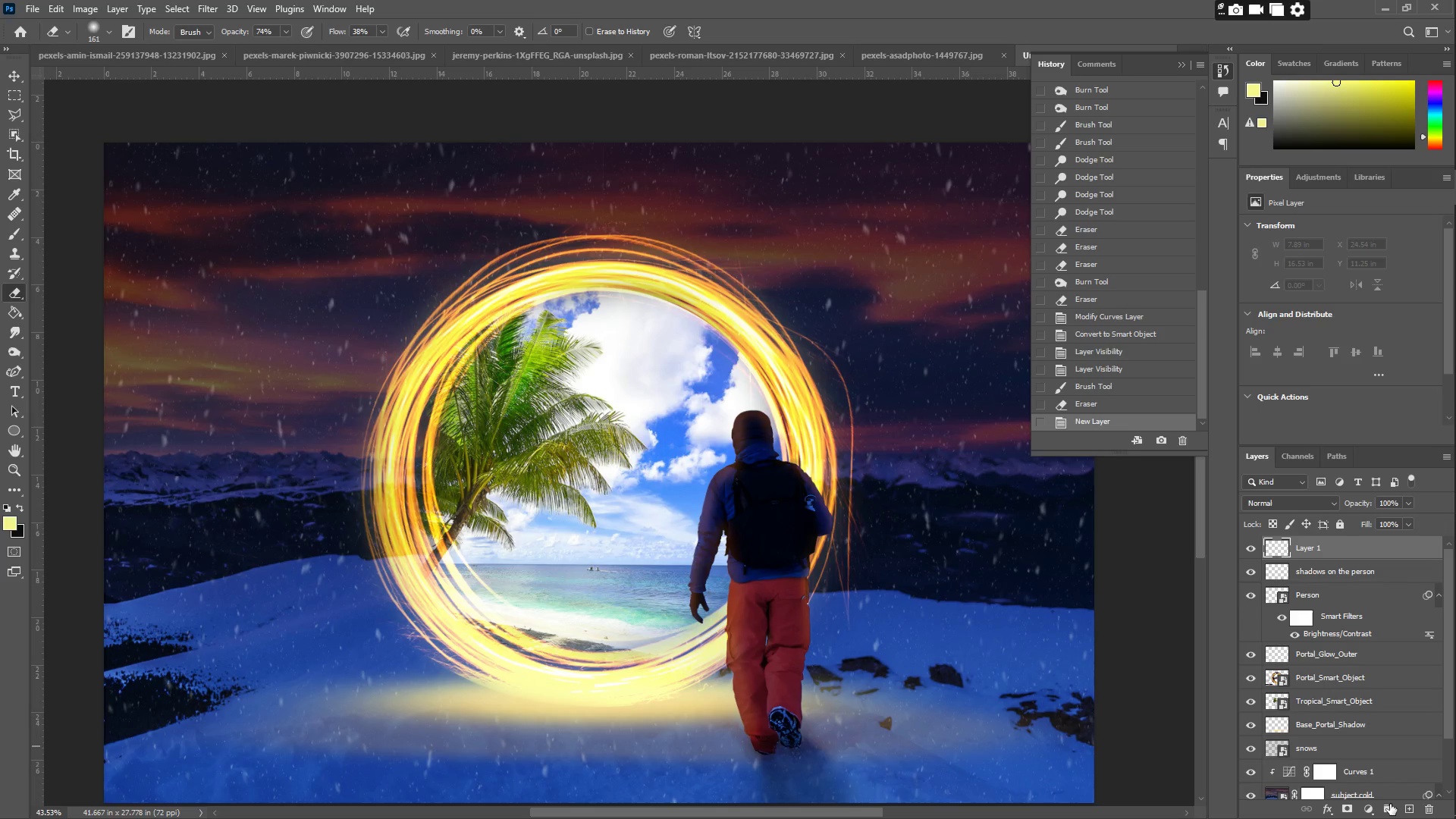 
wait(5.86)
 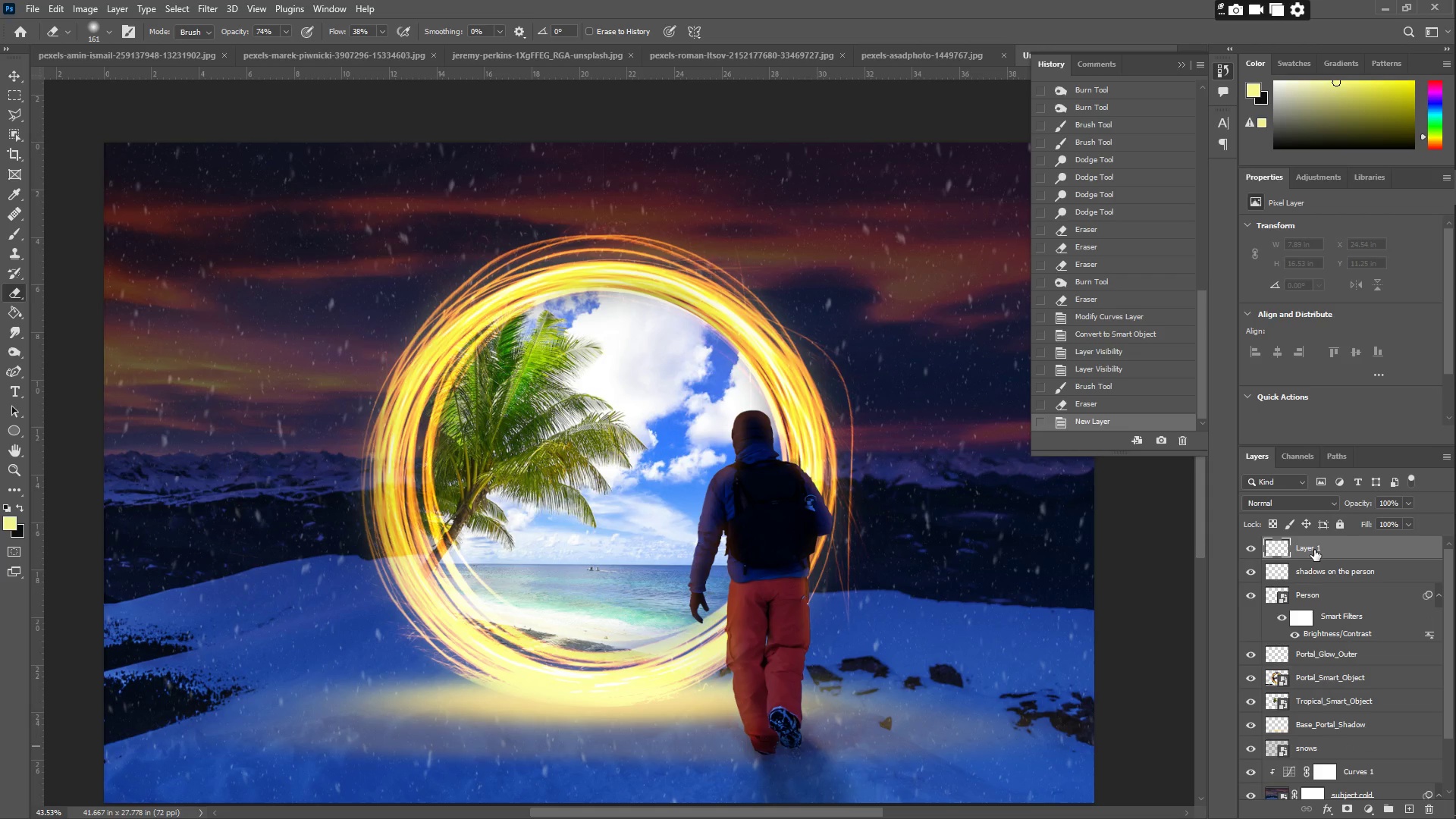 
left_click([1363, 736])
 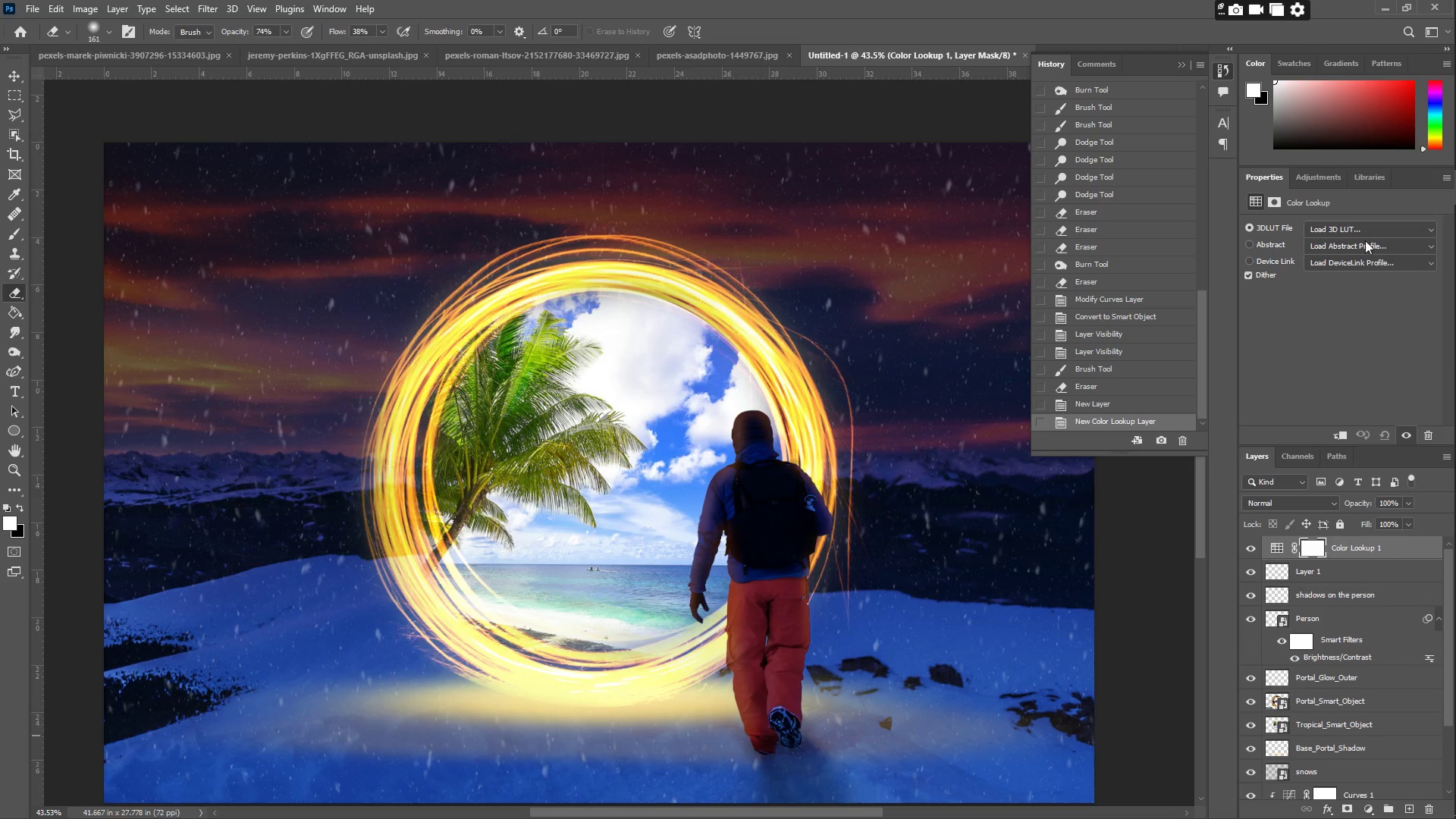 
left_click([1359, 231])
 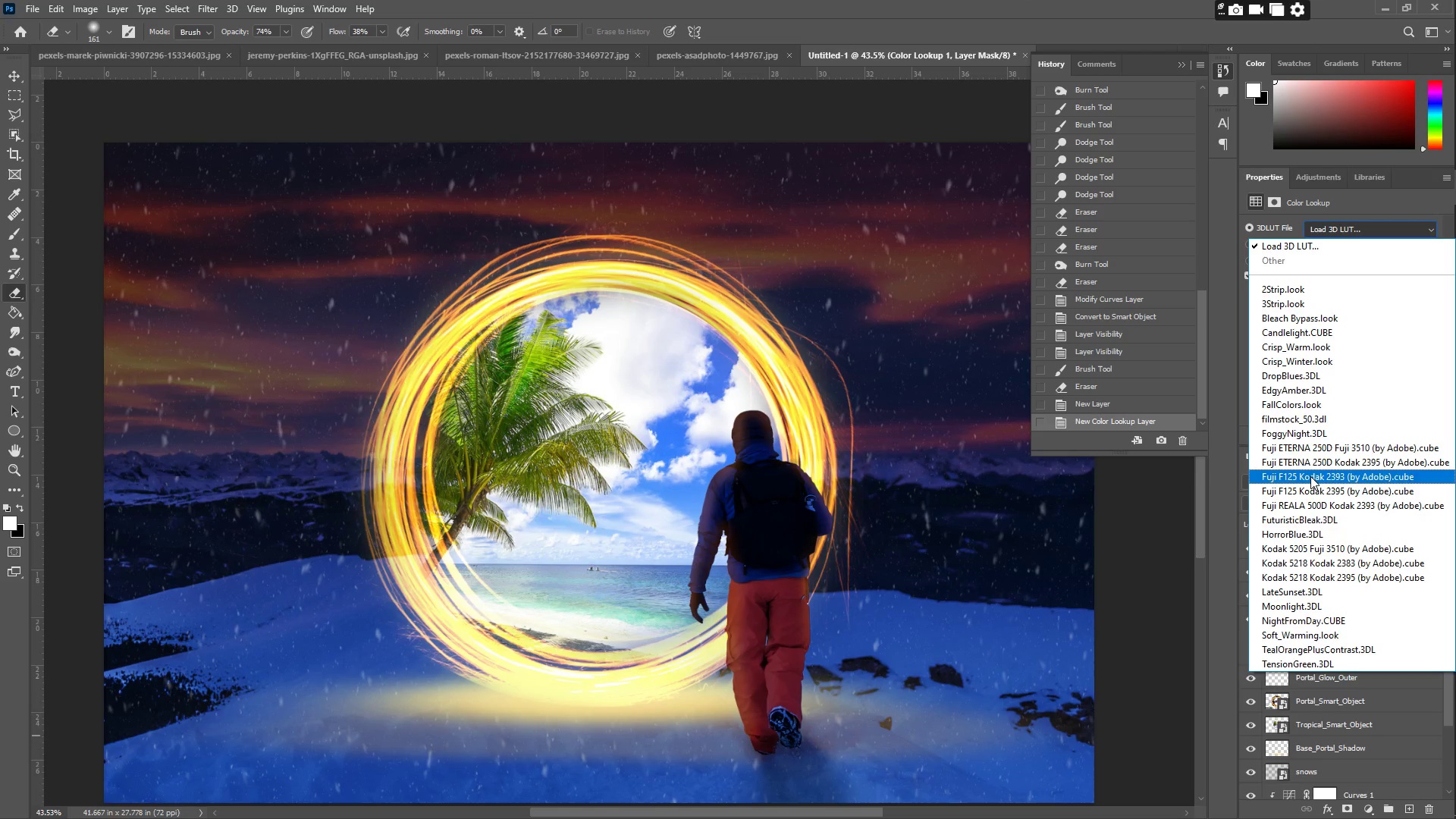 
left_click([1307, 447])
 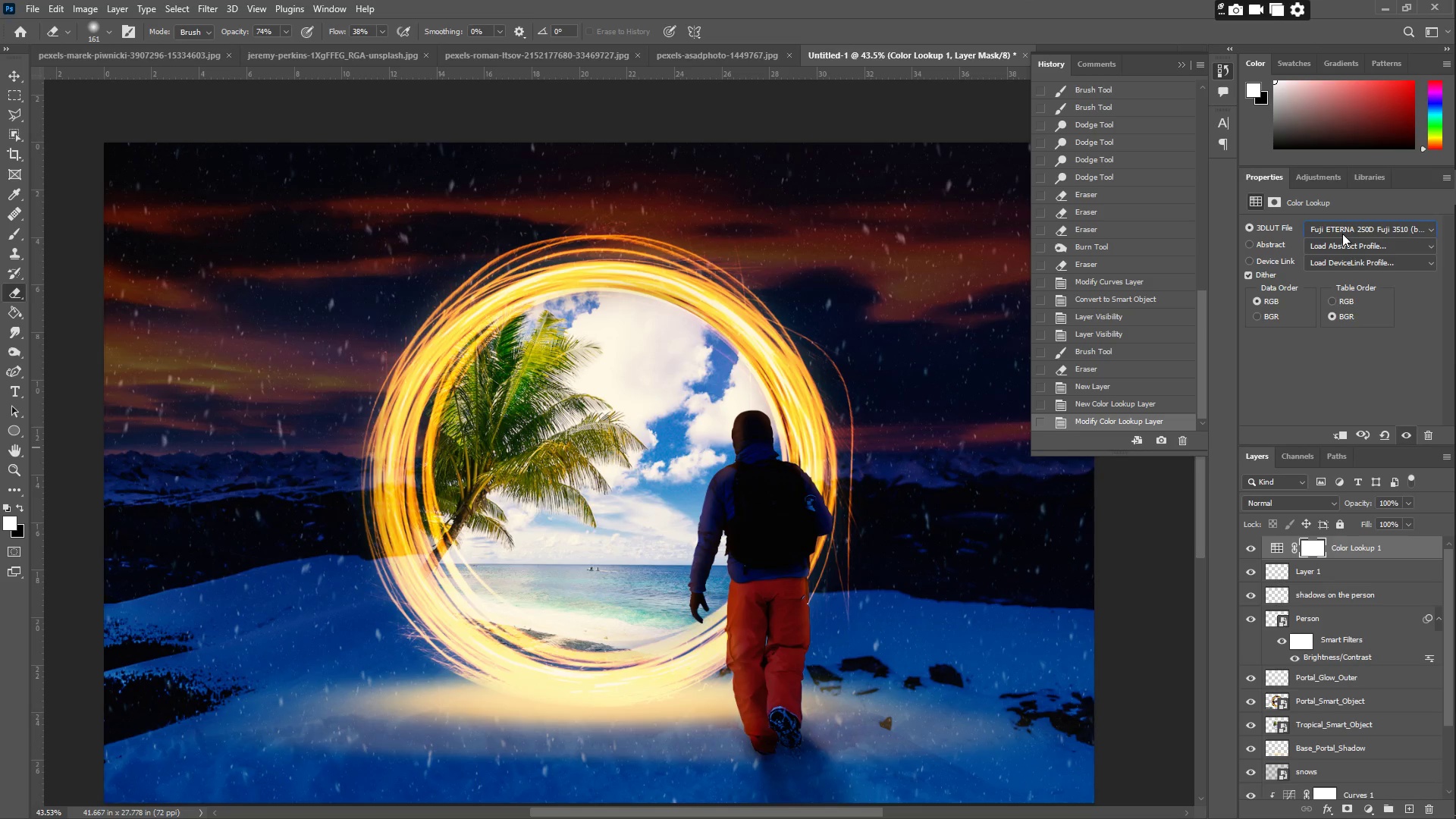 
left_click([1342, 233])
 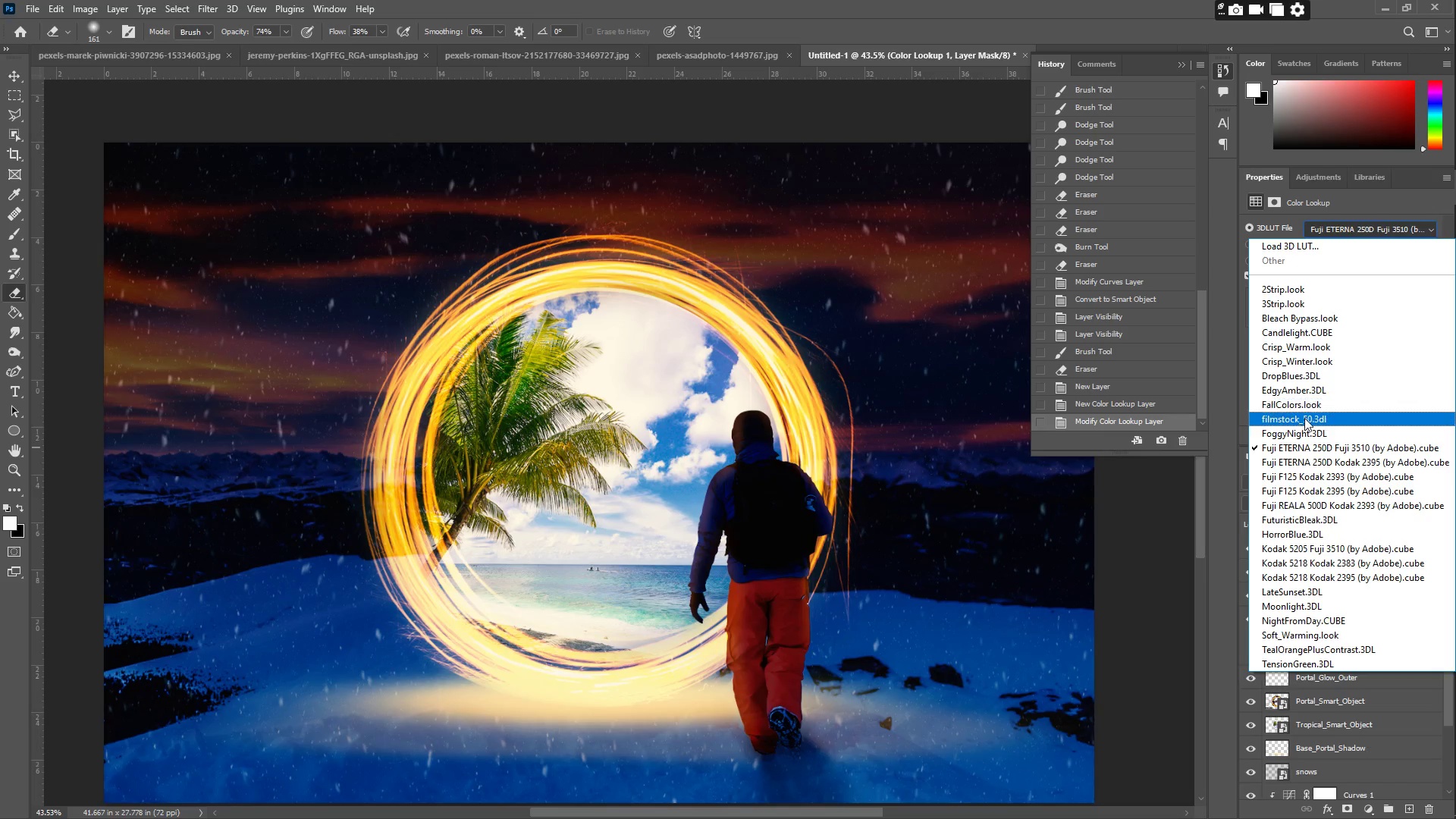 
left_click([1305, 418])
 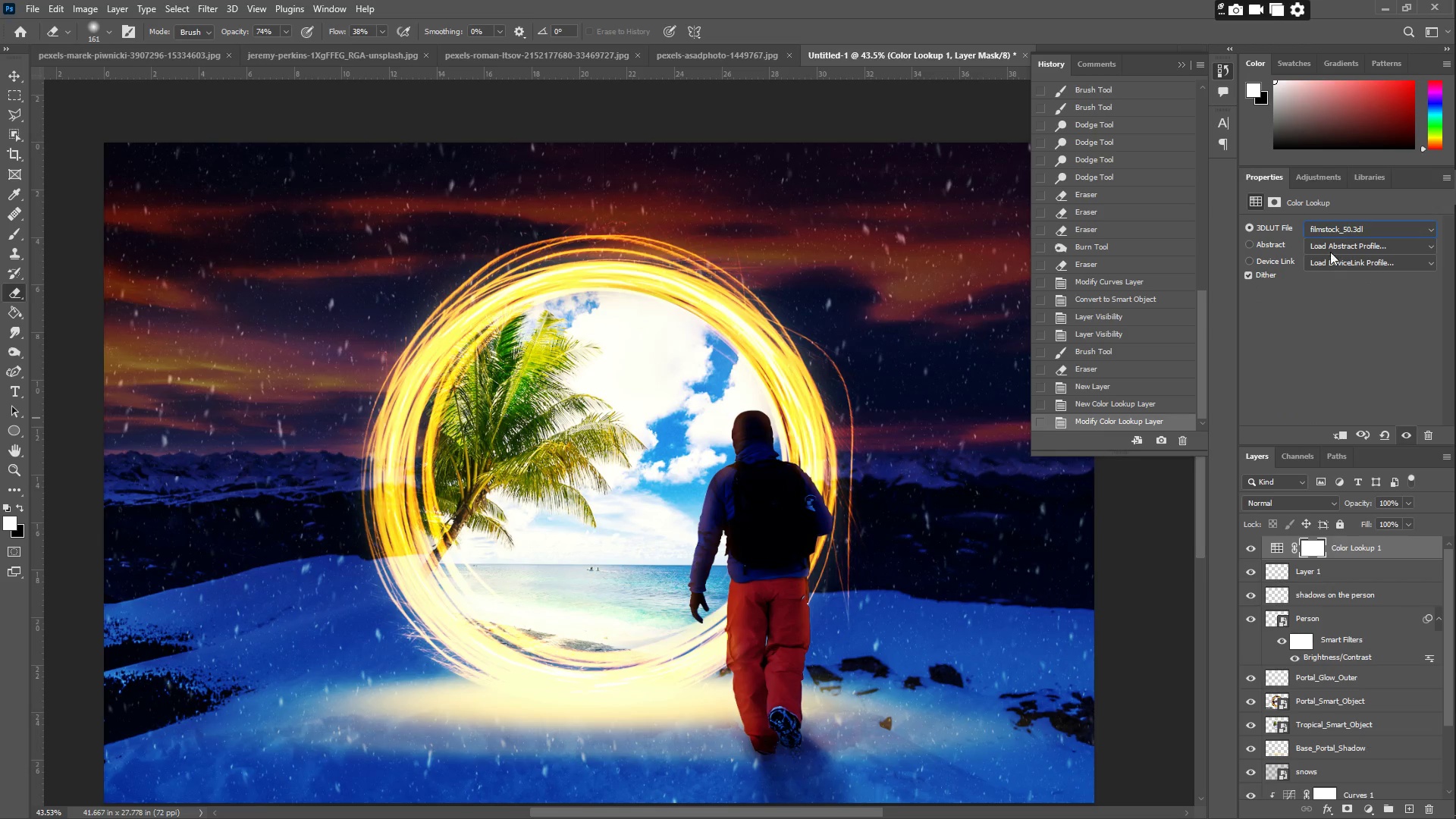 
left_click([1339, 234])
 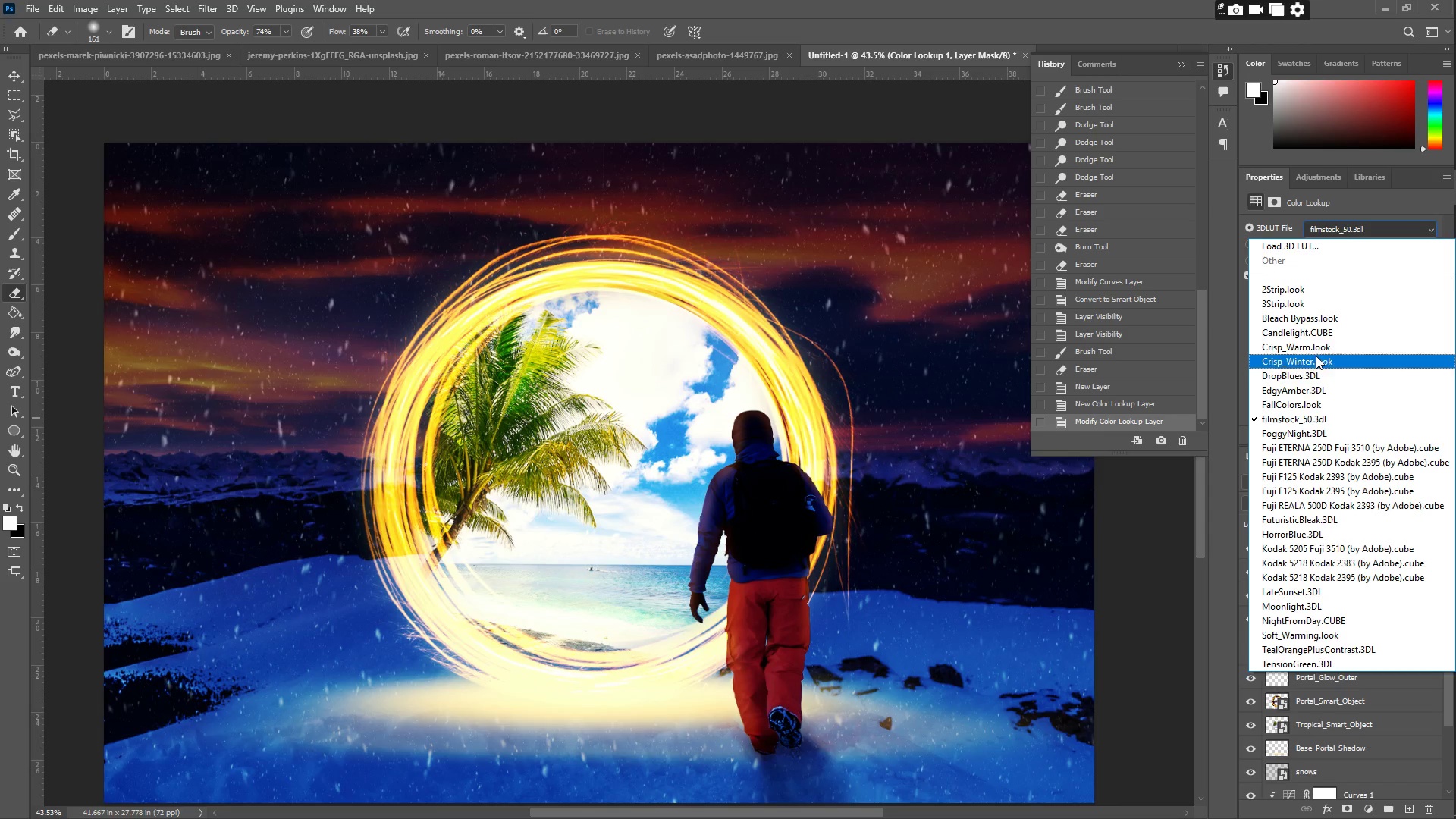 
left_click([1315, 351])
 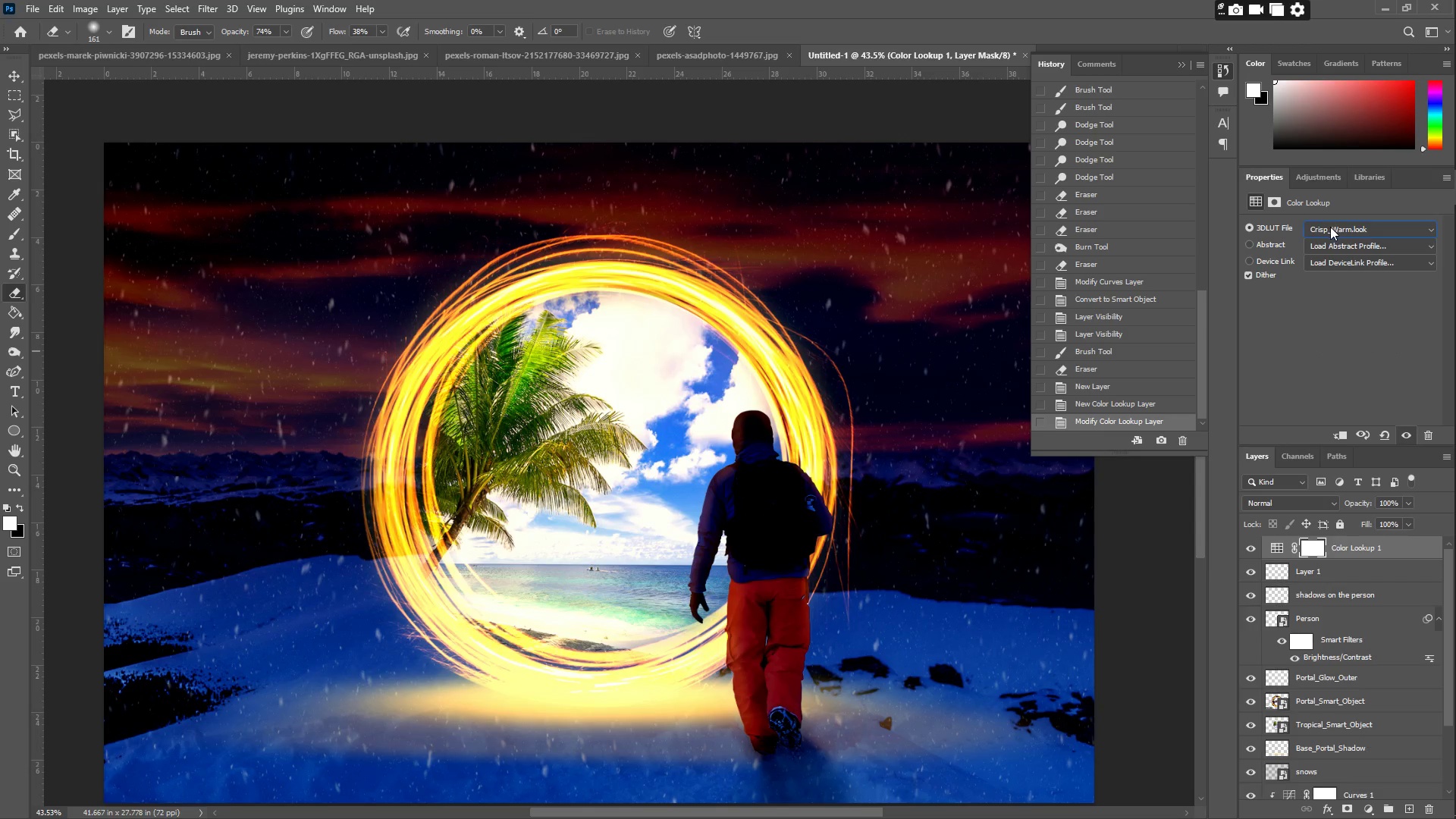 
left_click([1332, 228])
 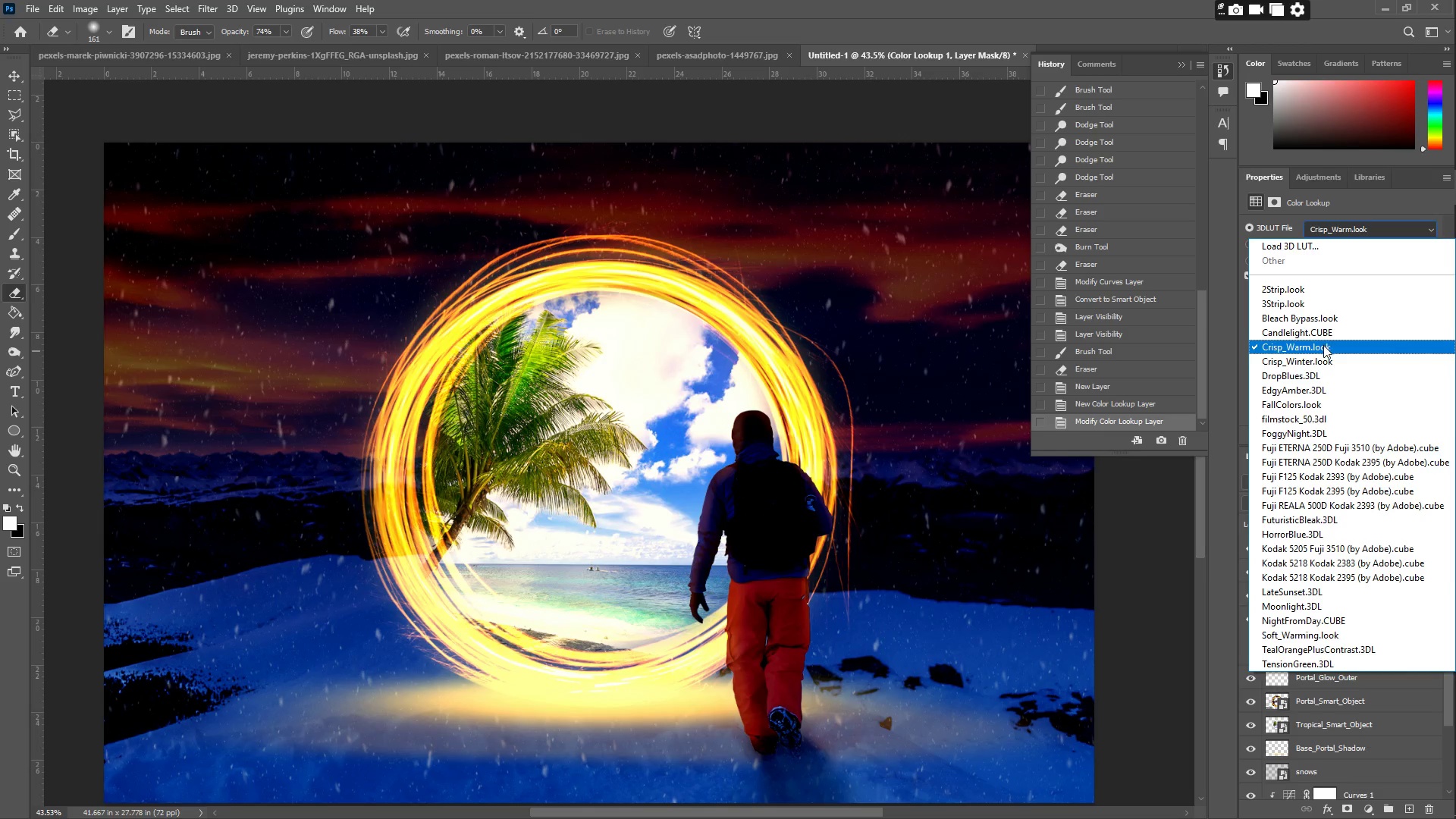 
left_click([1320, 365])
 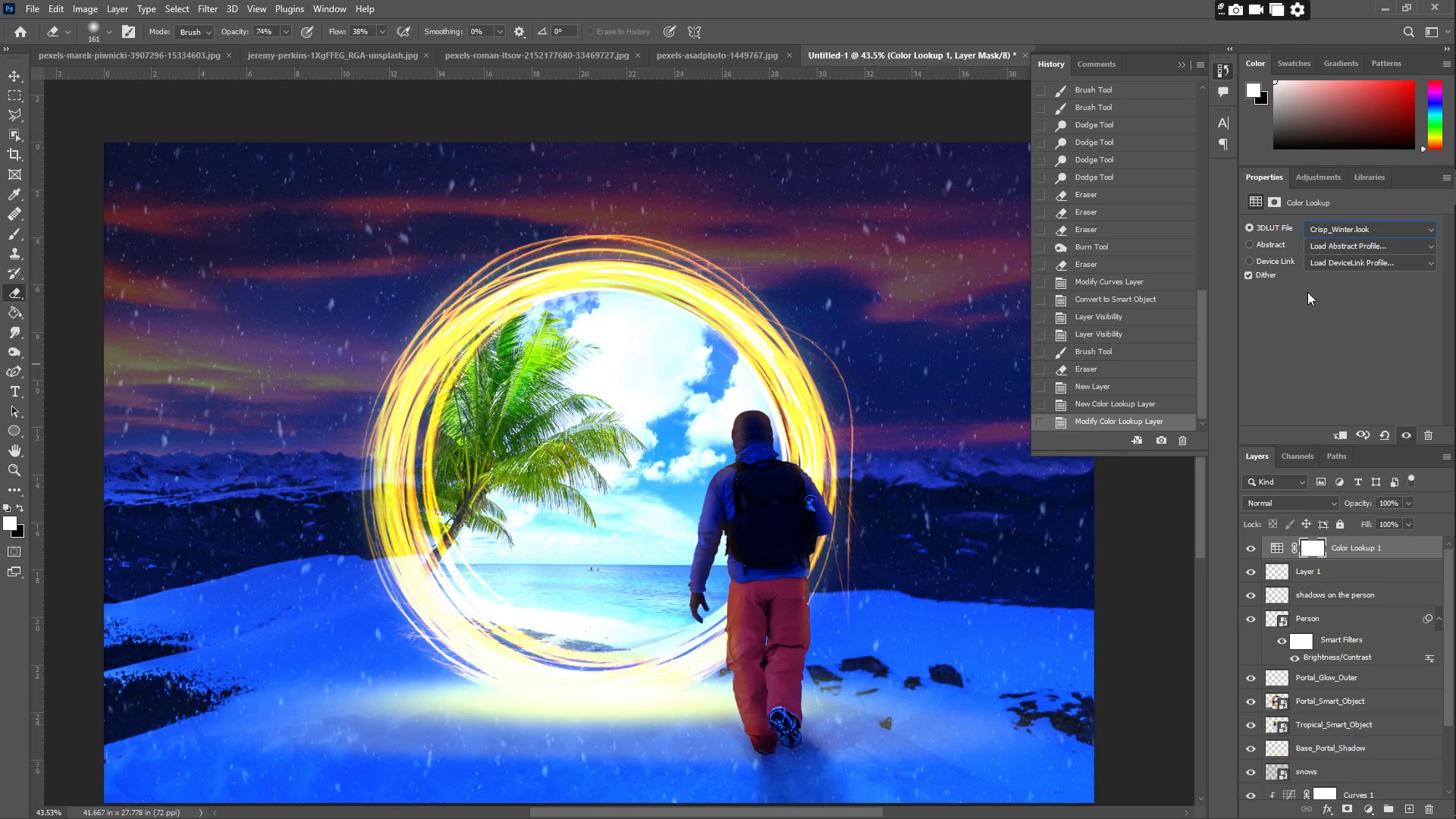 
left_click([1354, 225])
 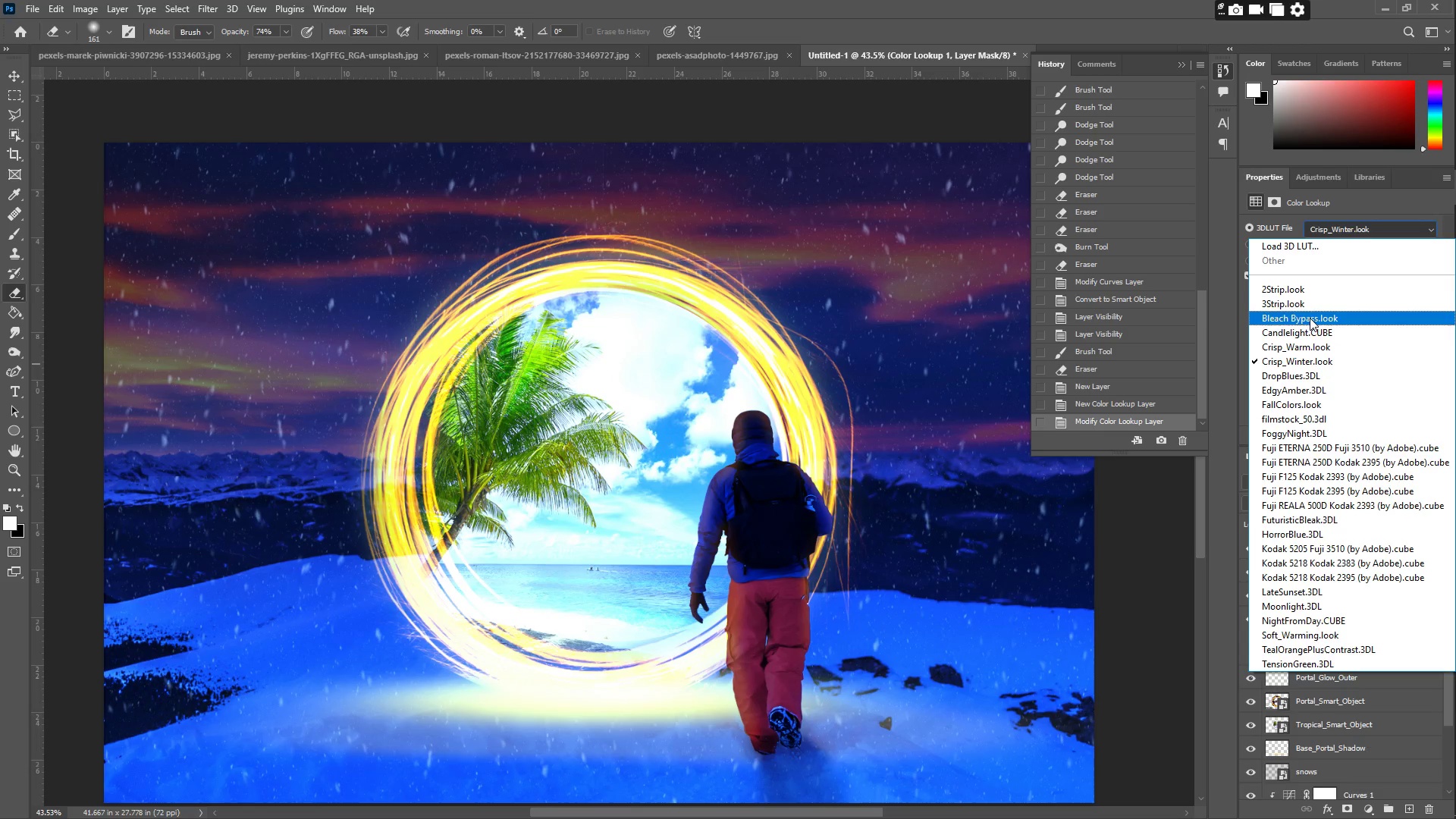 
left_click([1308, 334])
 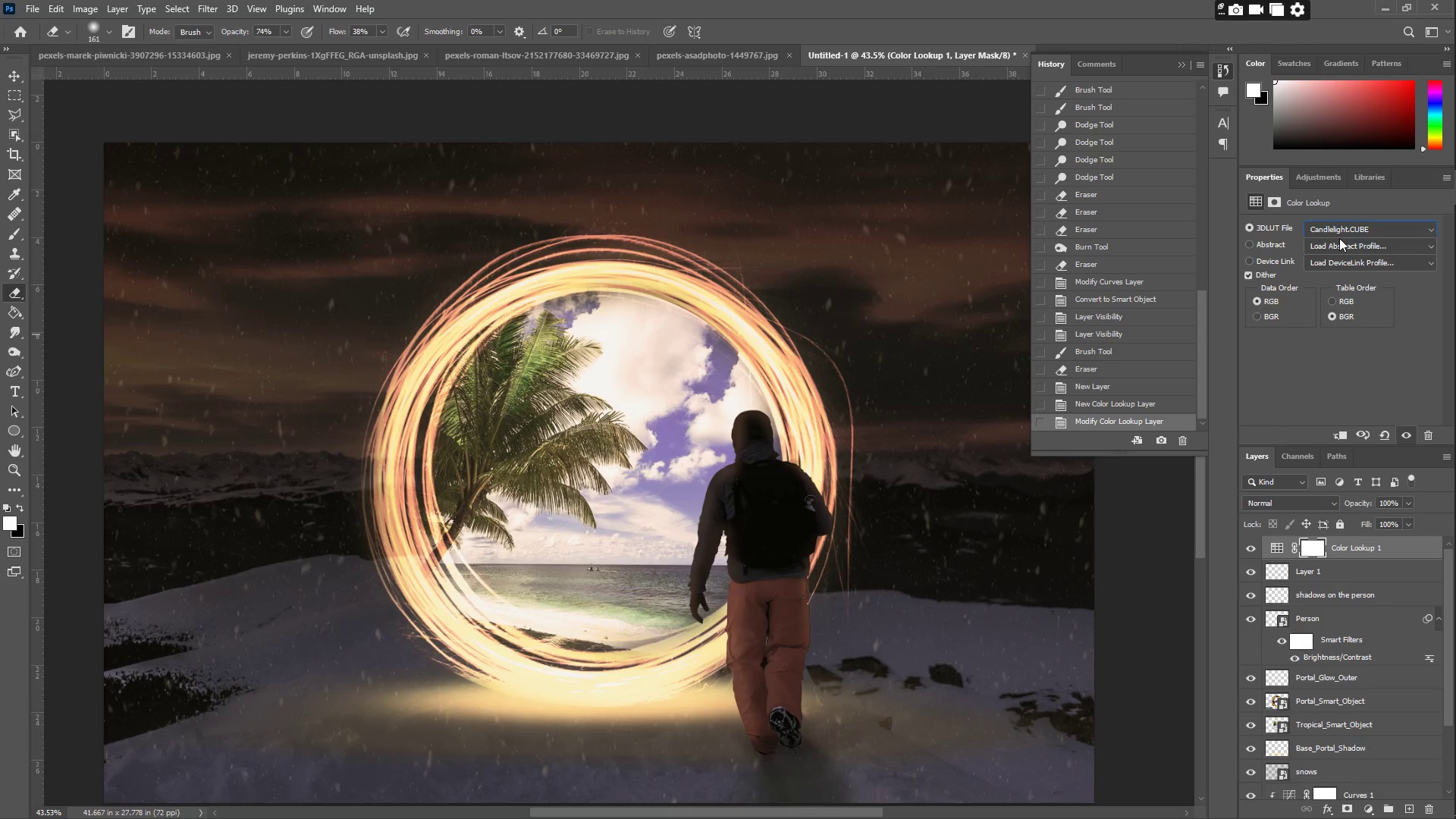 
double_click([1339, 231])
 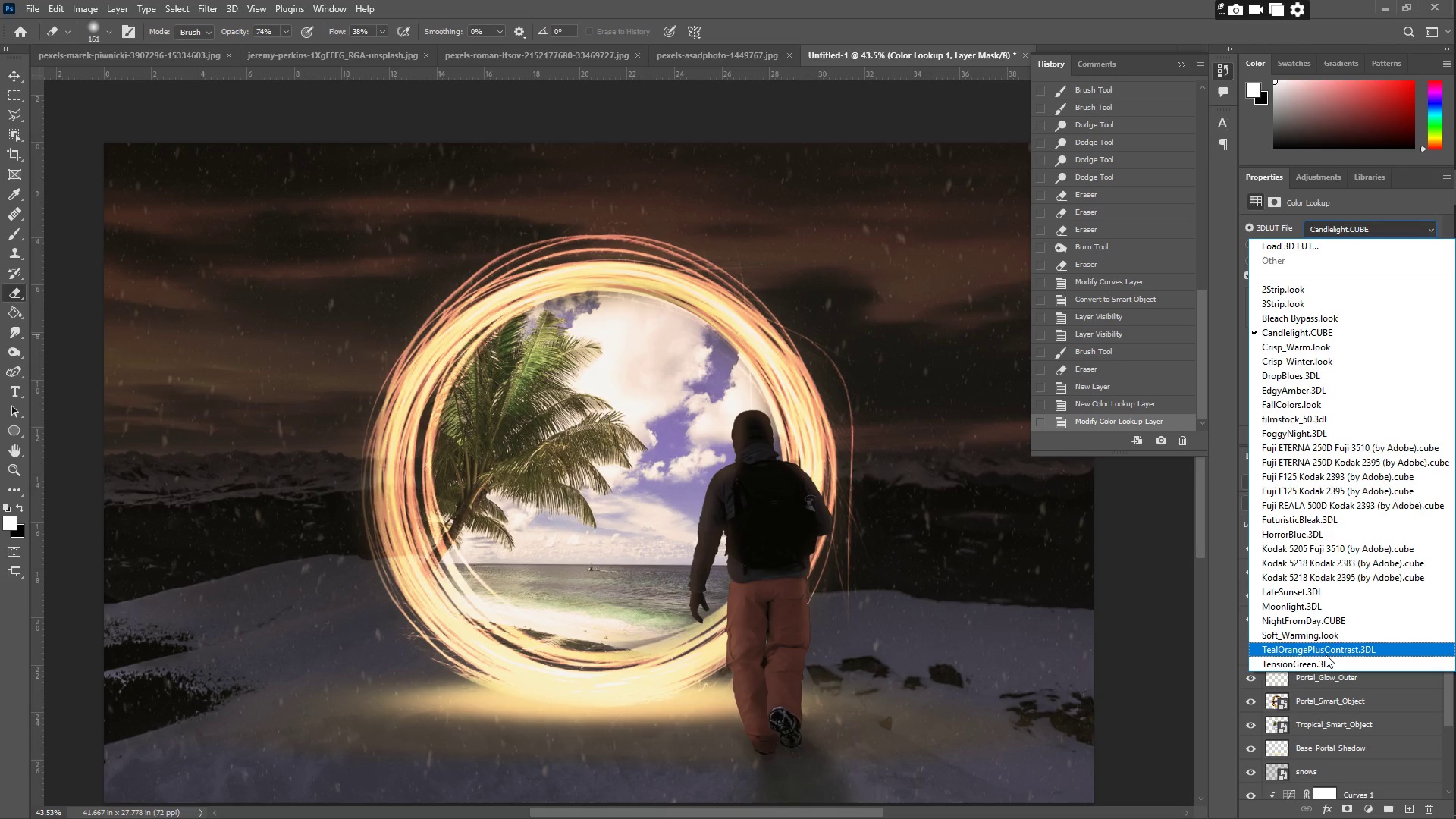 
wait(12.84)
 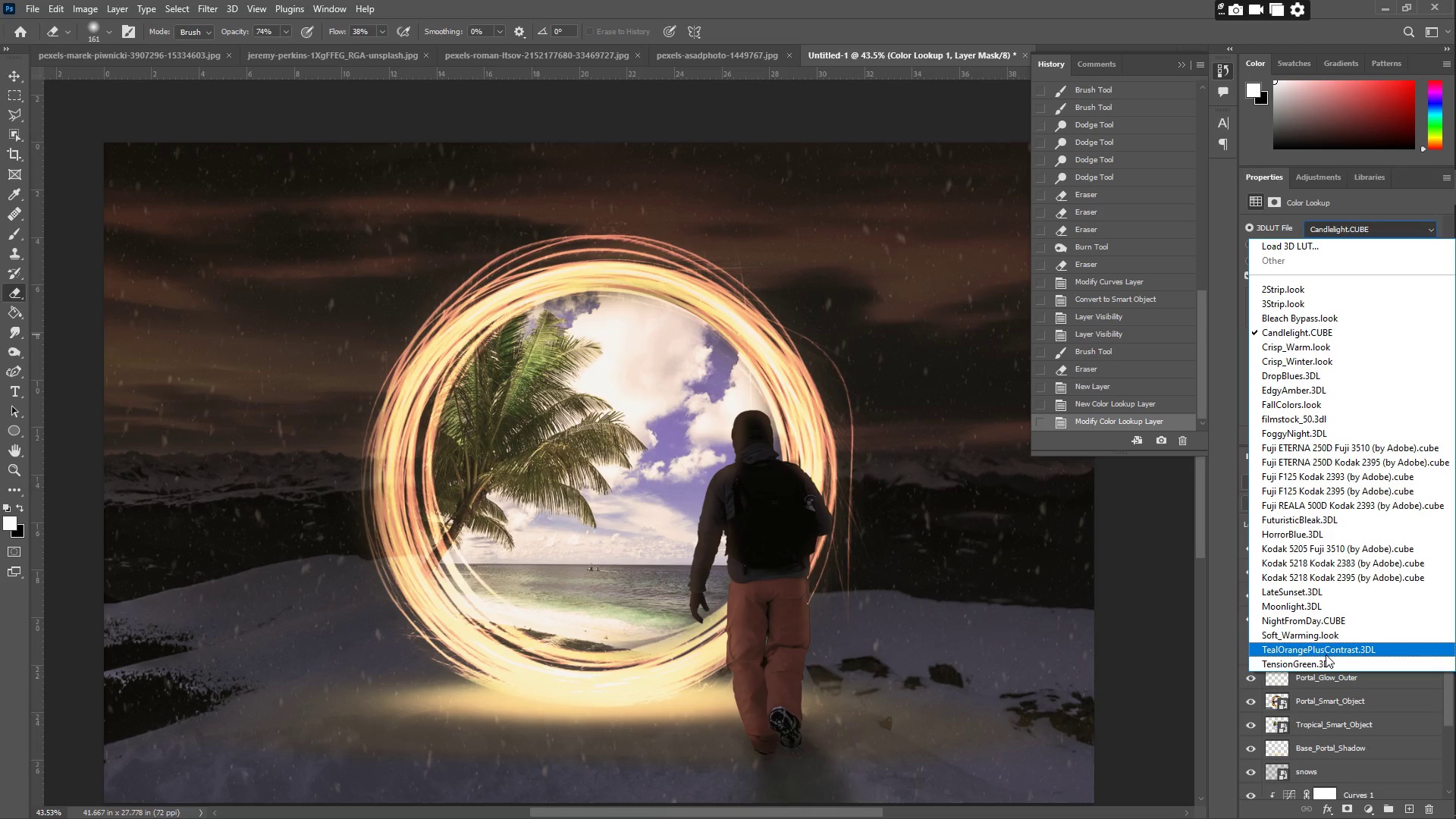 
left_click([1320, 351])
 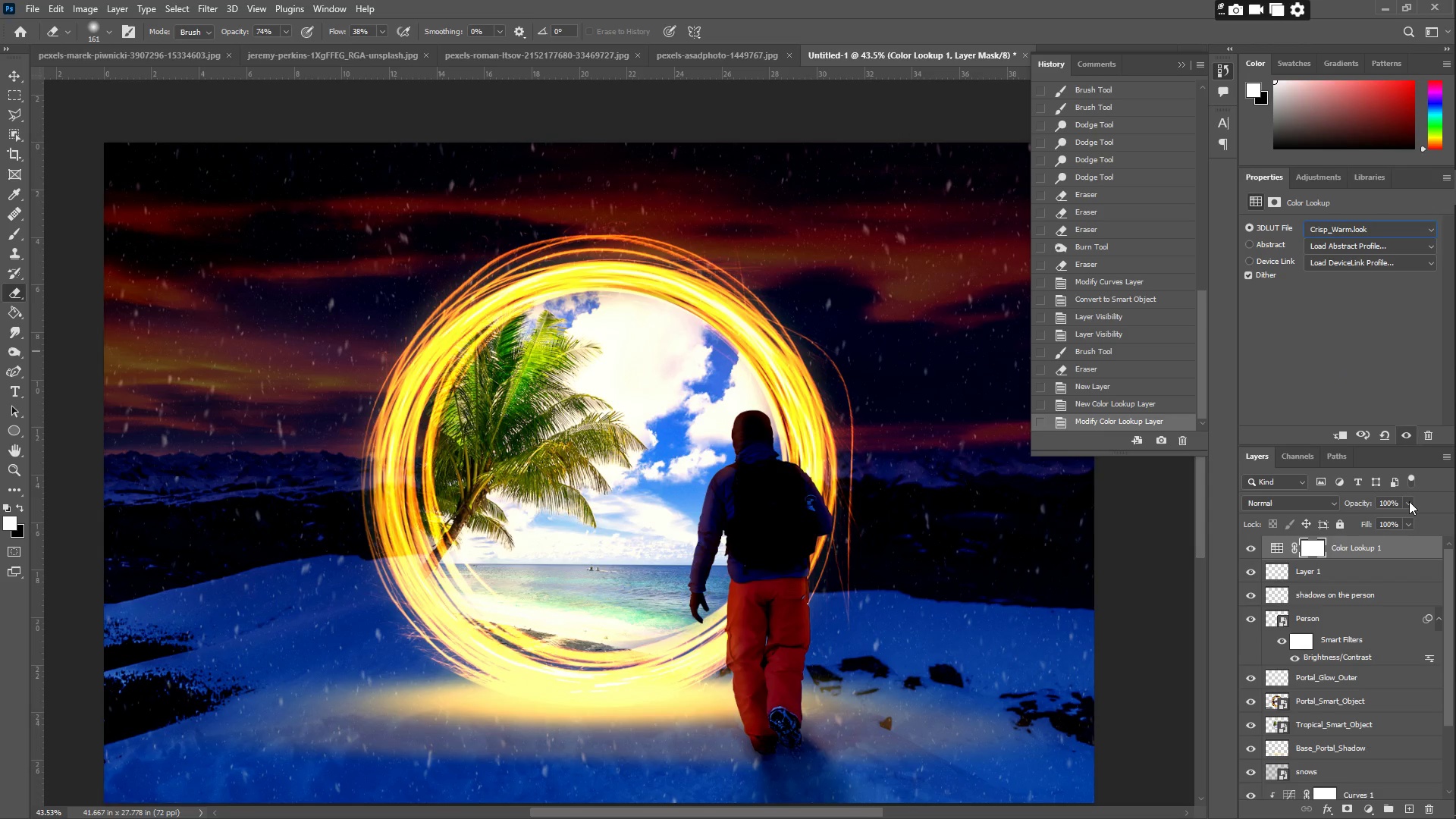 
left_click([1409, 501])
 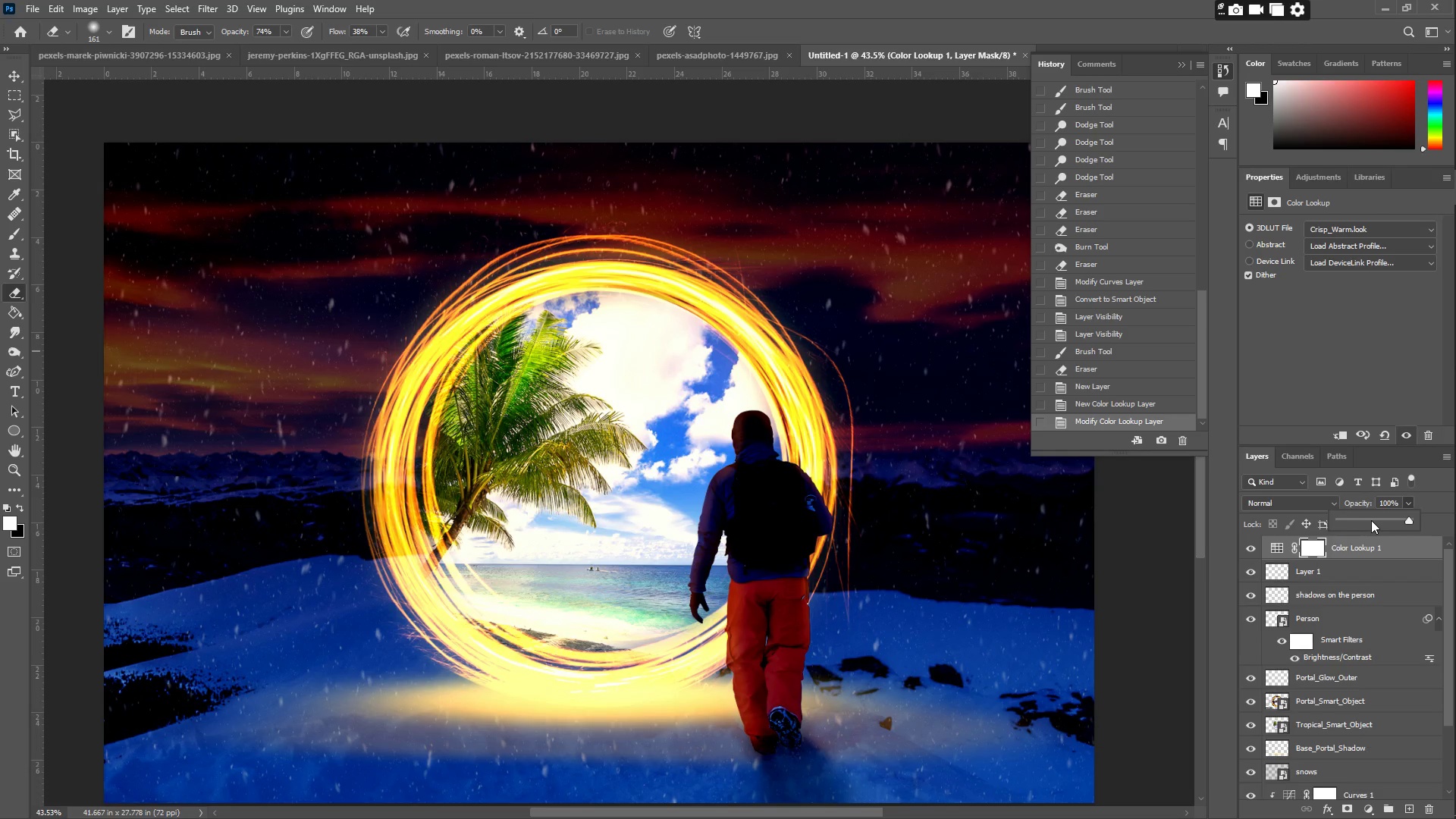 
left_click([1372, 519])
 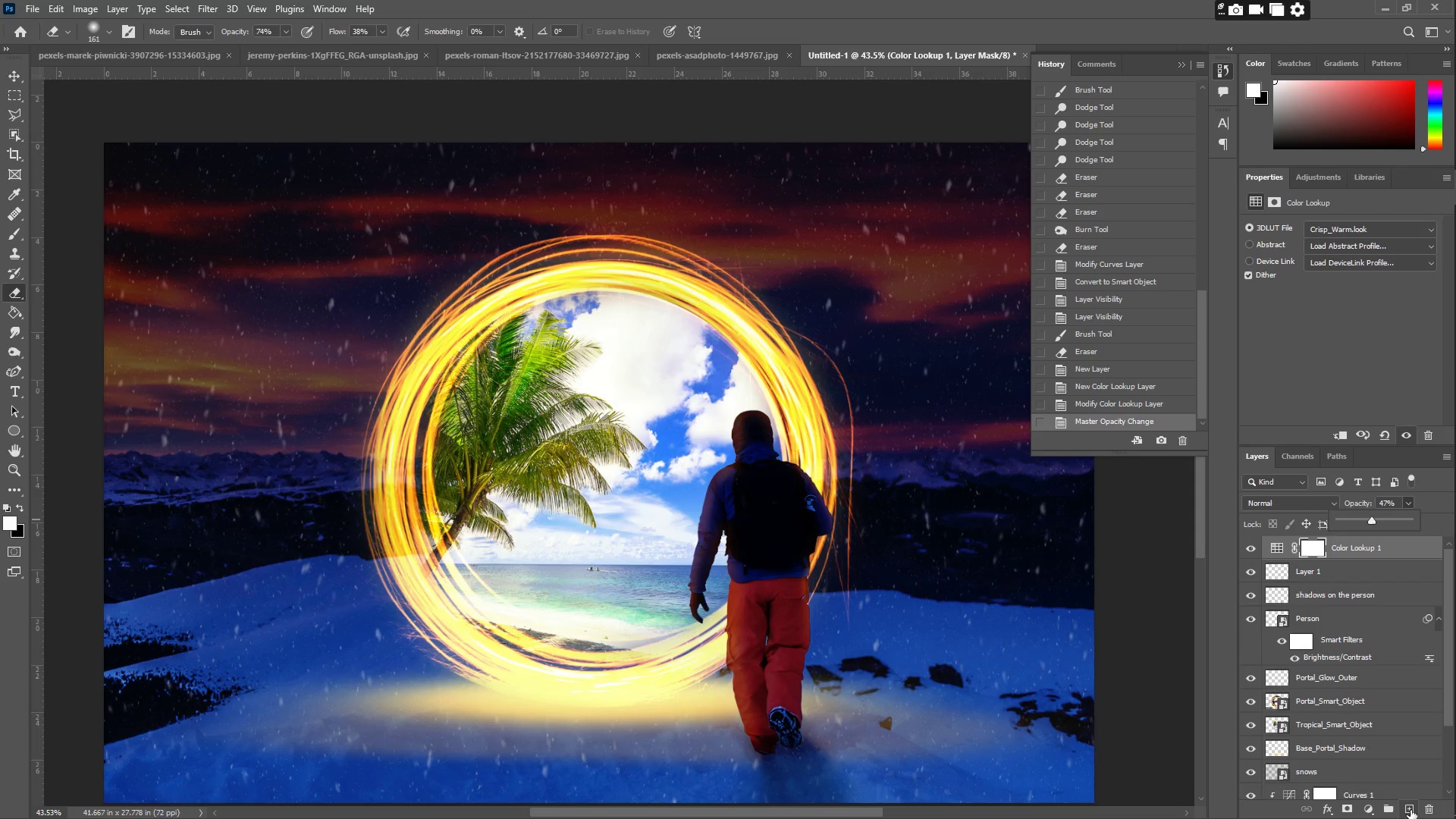 
left_click([1410, 810])
 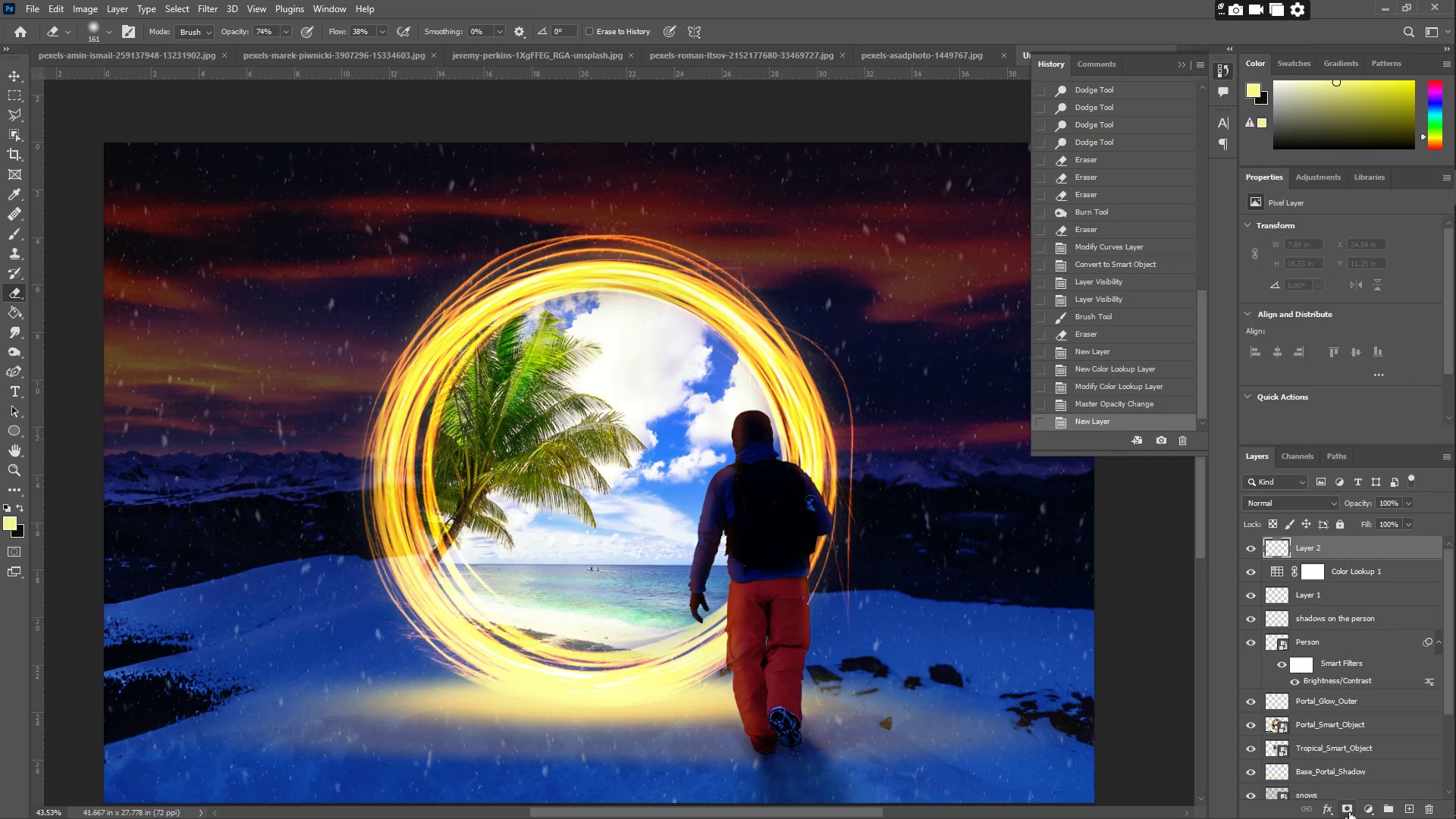 
left_click([1367, 814])
 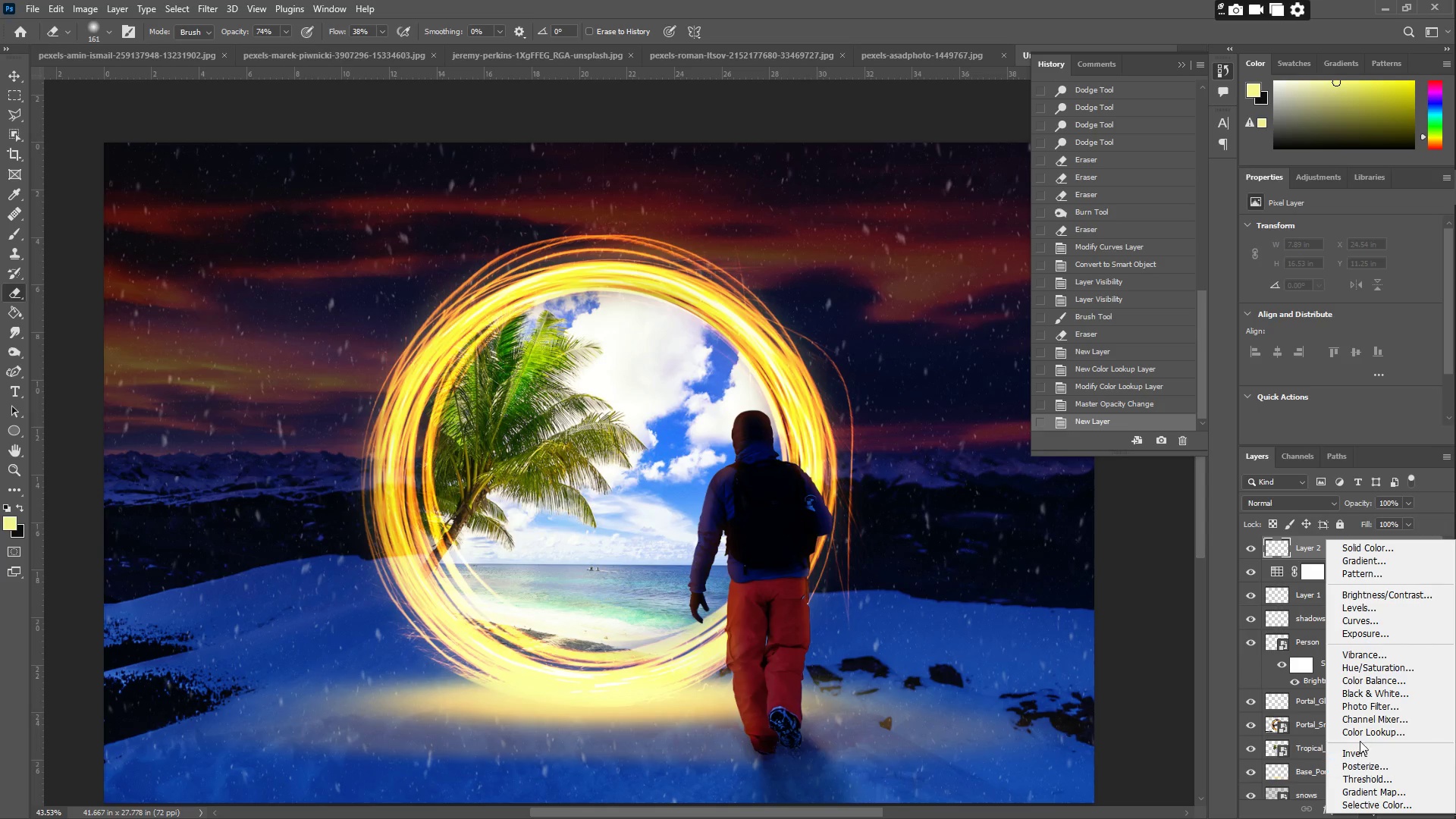 
left_click([1360, 736])
 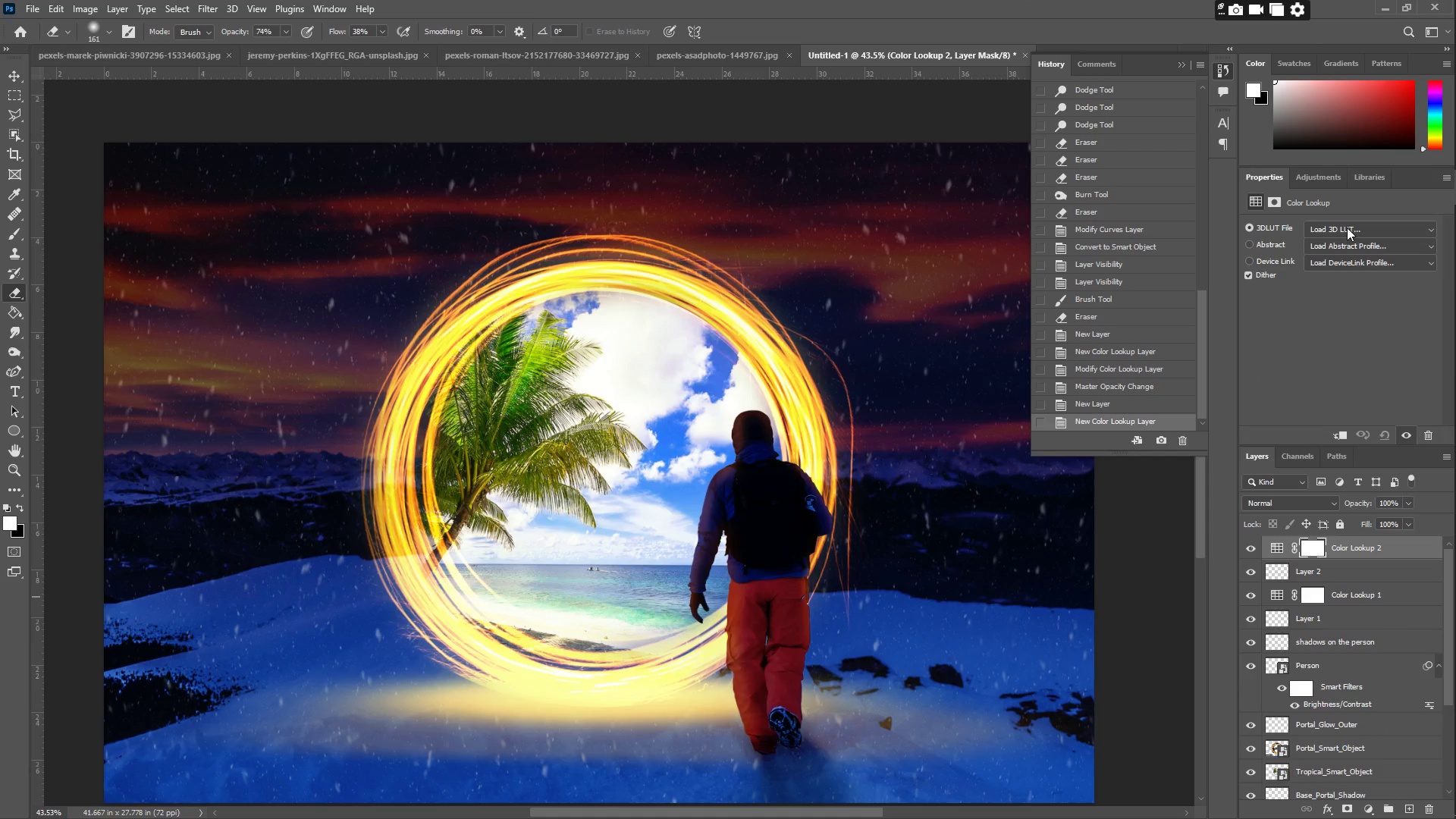 
left_click([1307, 361])
 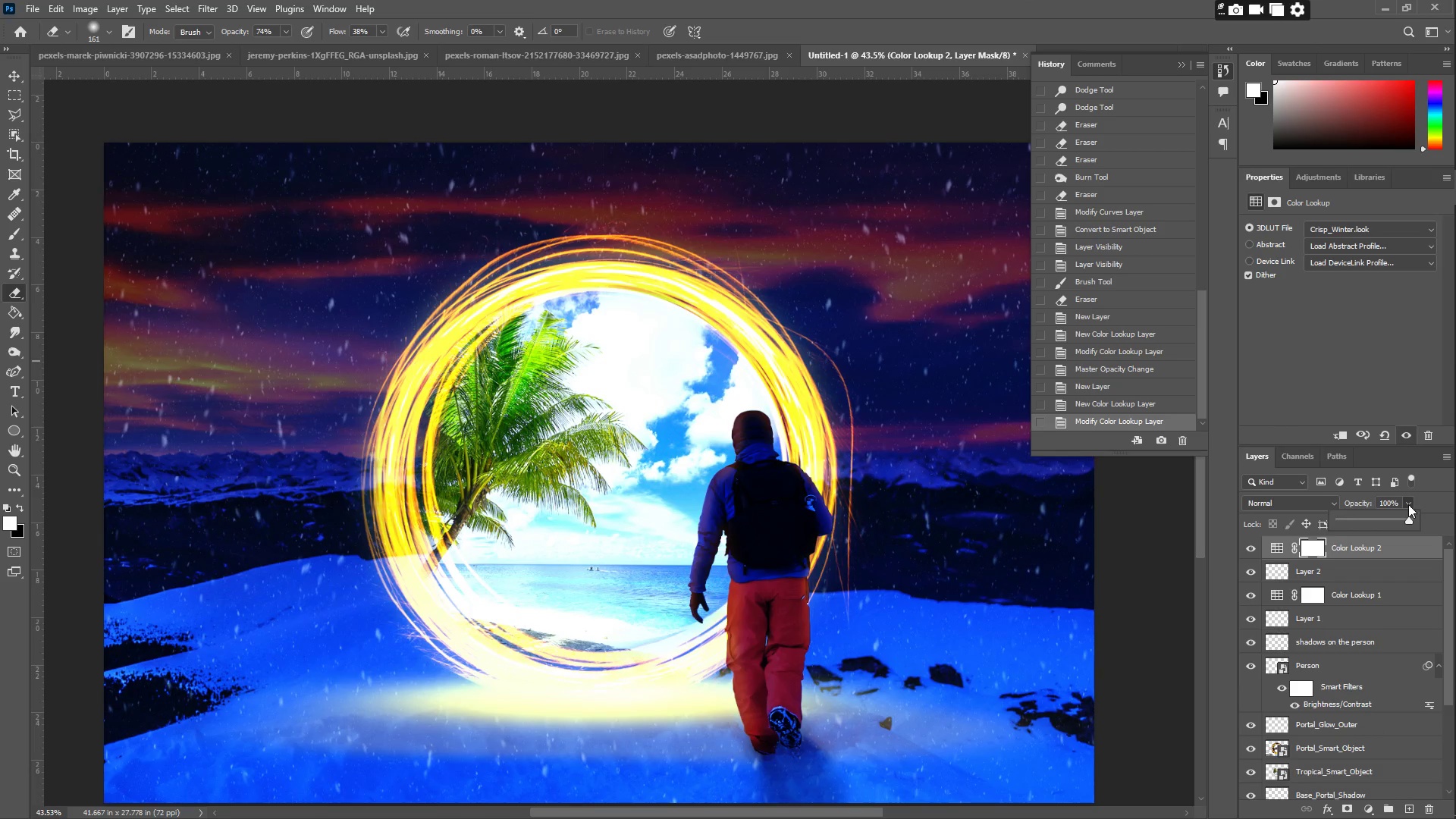 
left_click([1370, 519])
 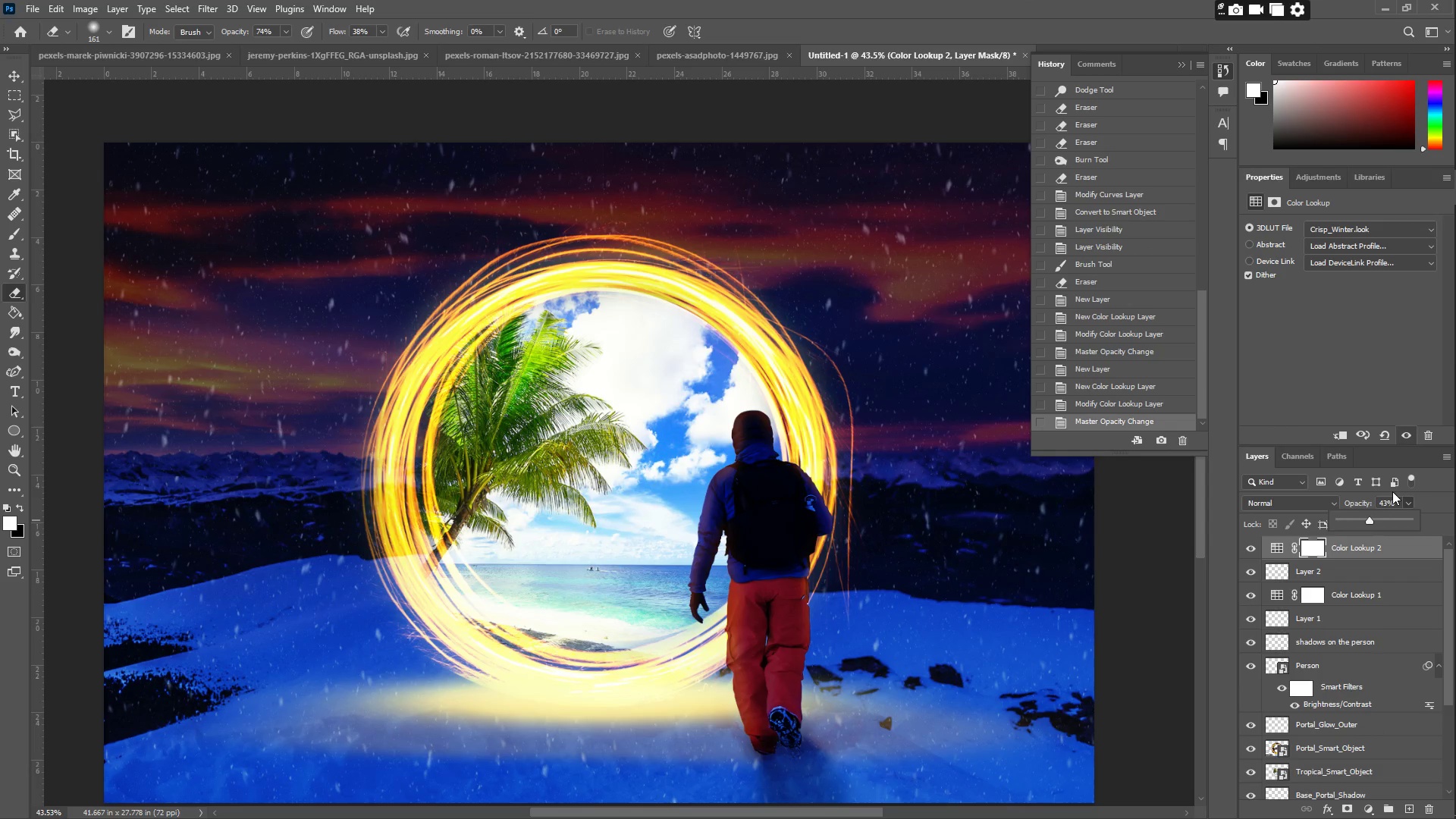 
left_click([1398, 503])
 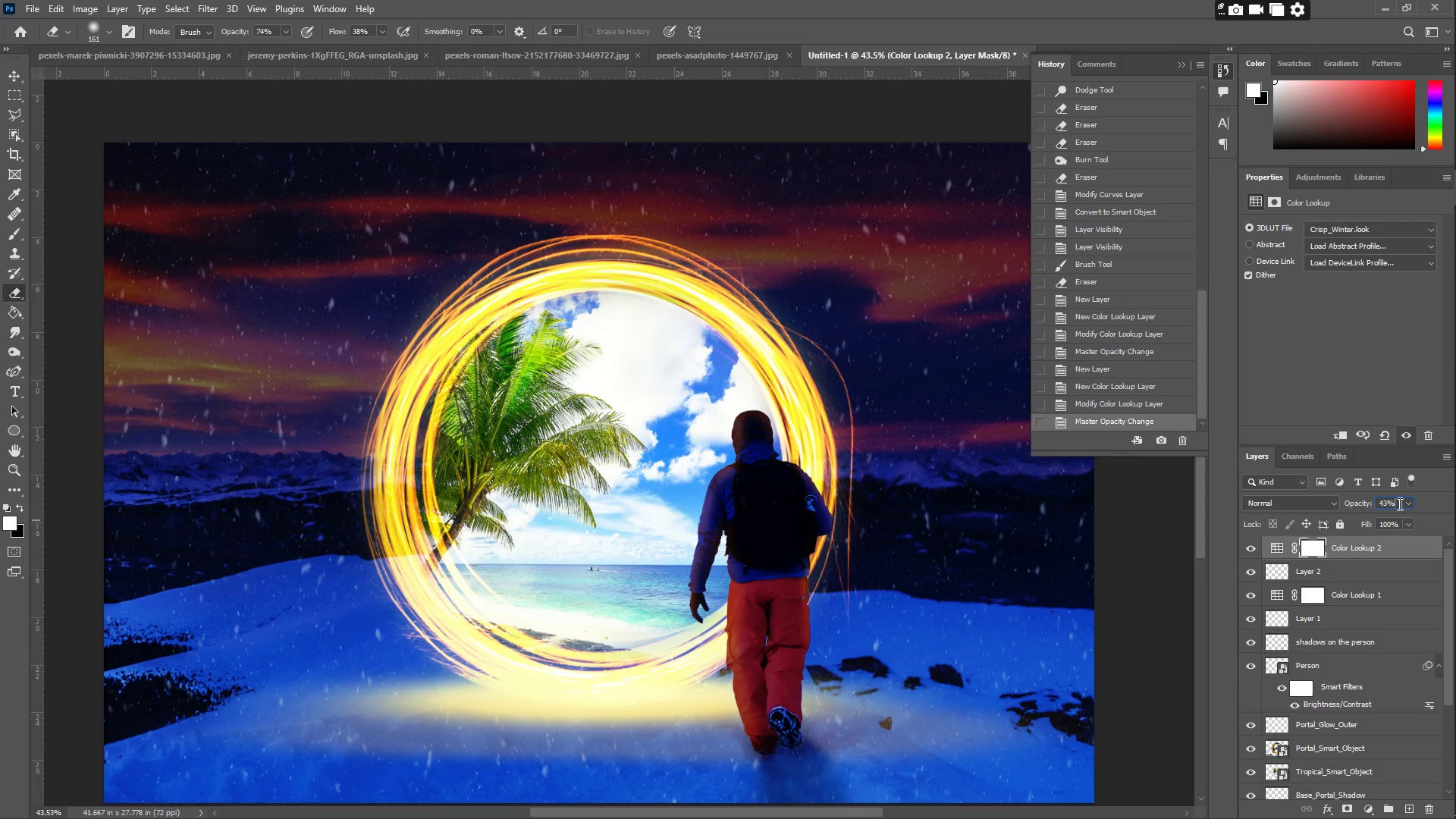 
left_click_drag(start_coordinate=[1398, 504], to_coordinate=[1352, 504])
 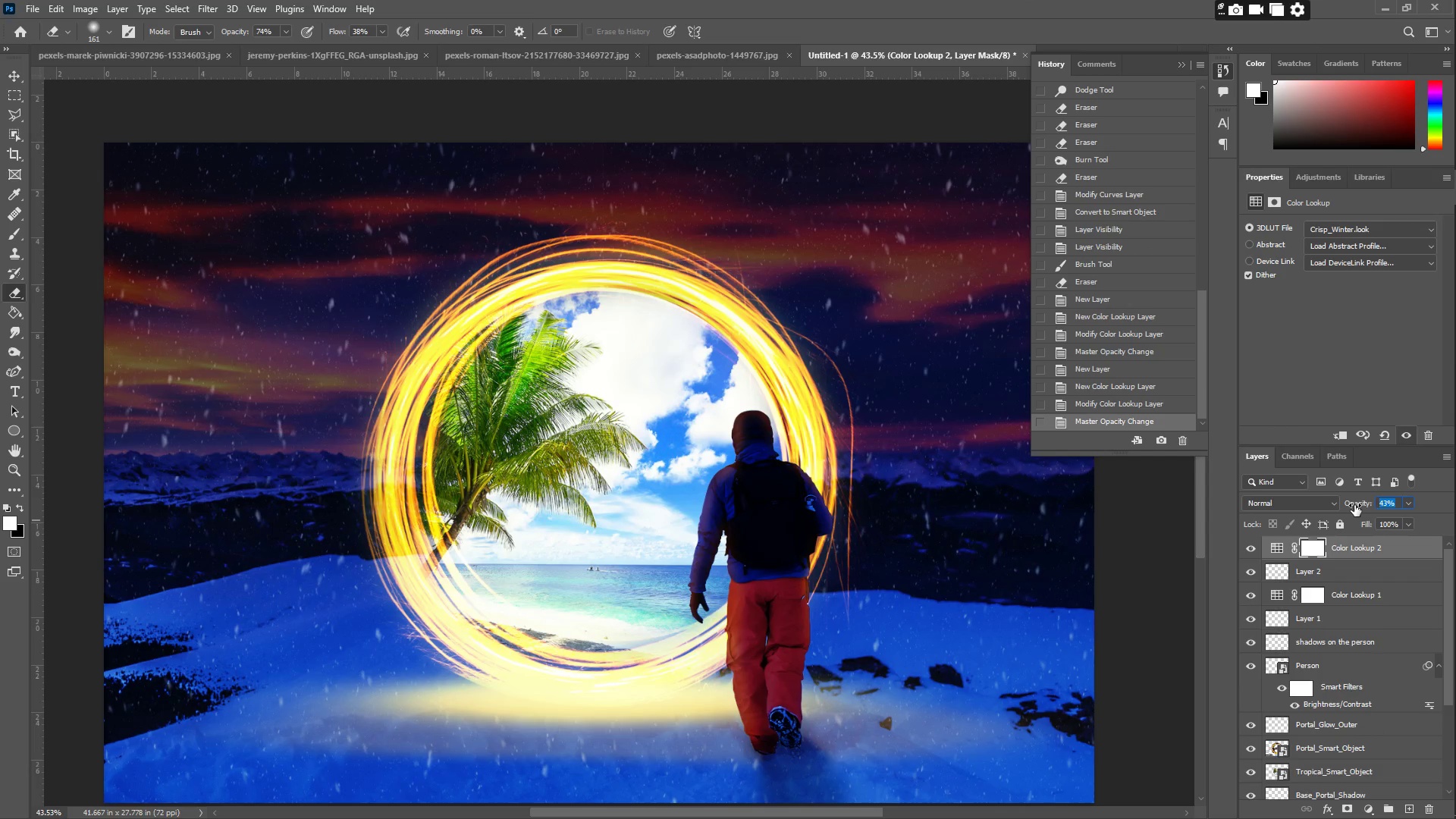 
key(Numpad5)
 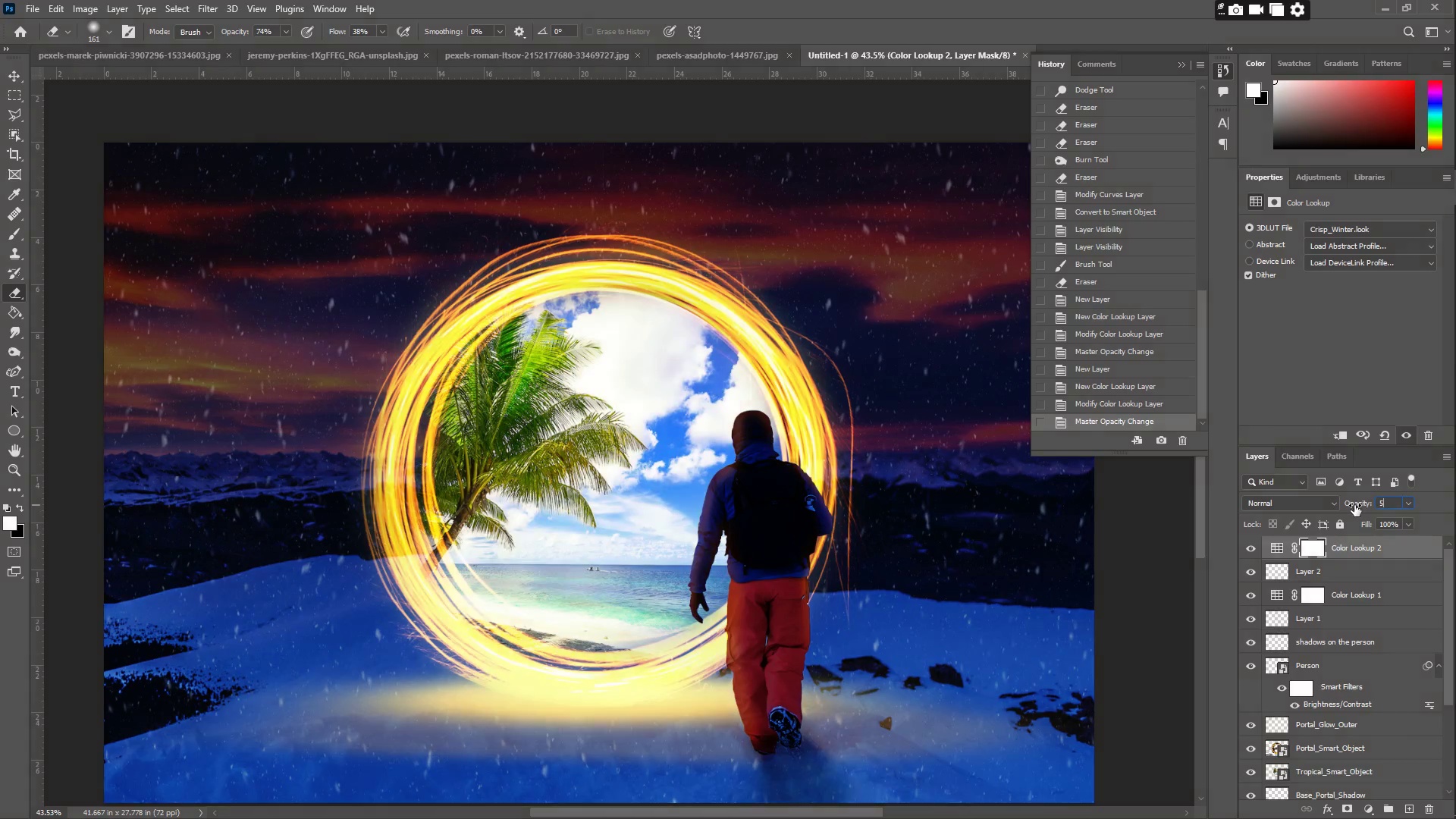 
key(Numpad0)
 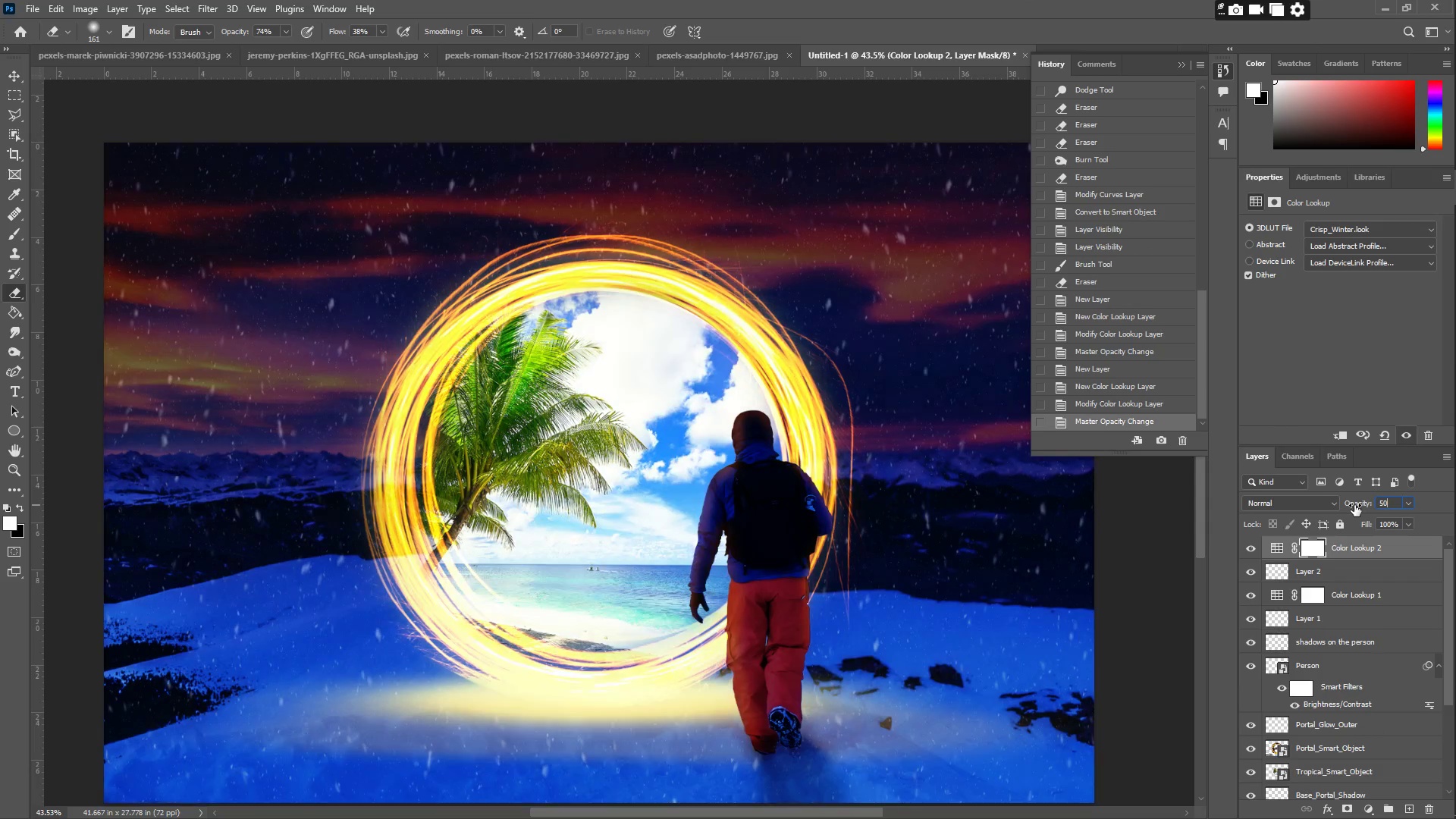 
key(NumpadEnter)
 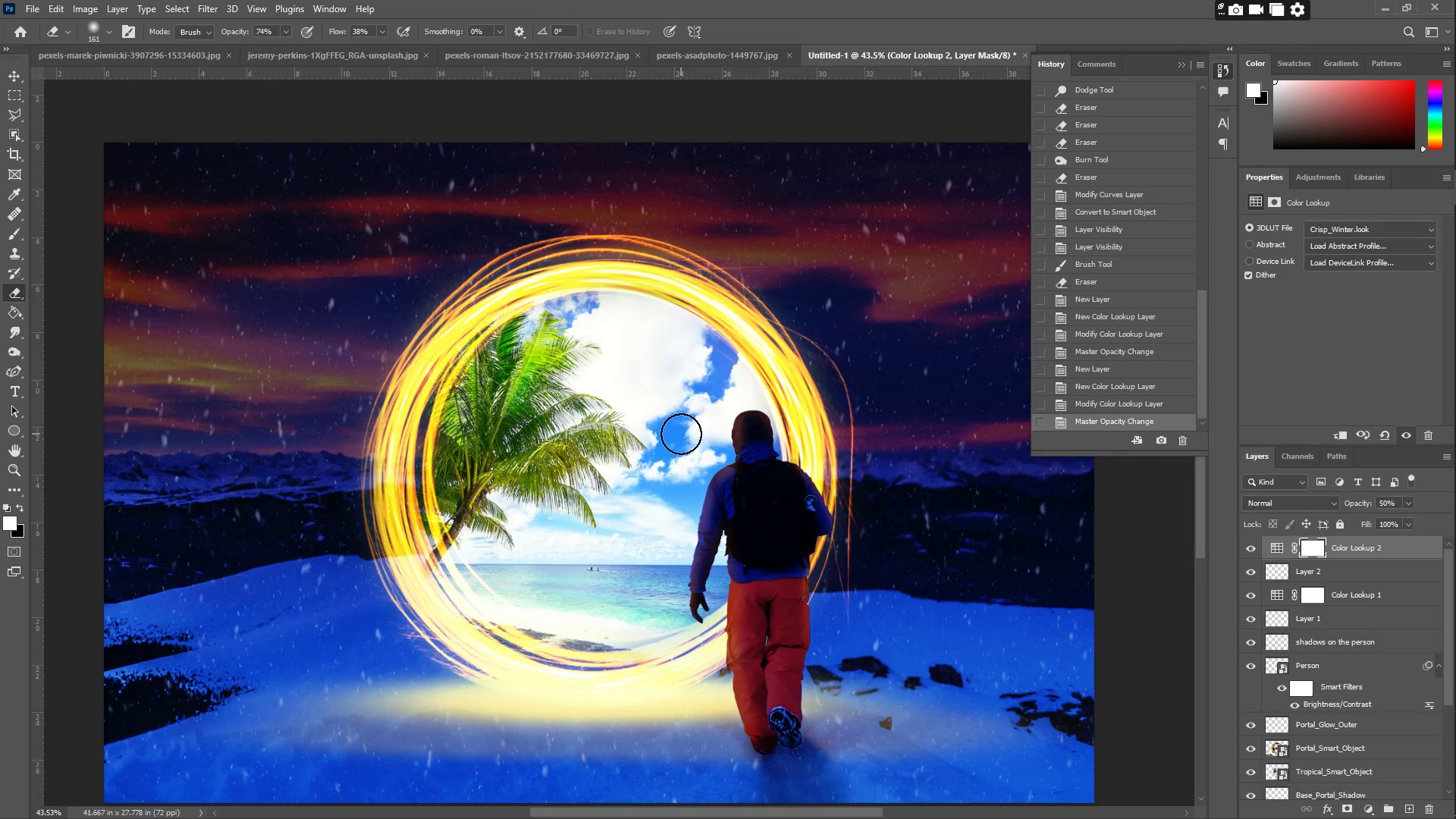 
wait(50.39)
 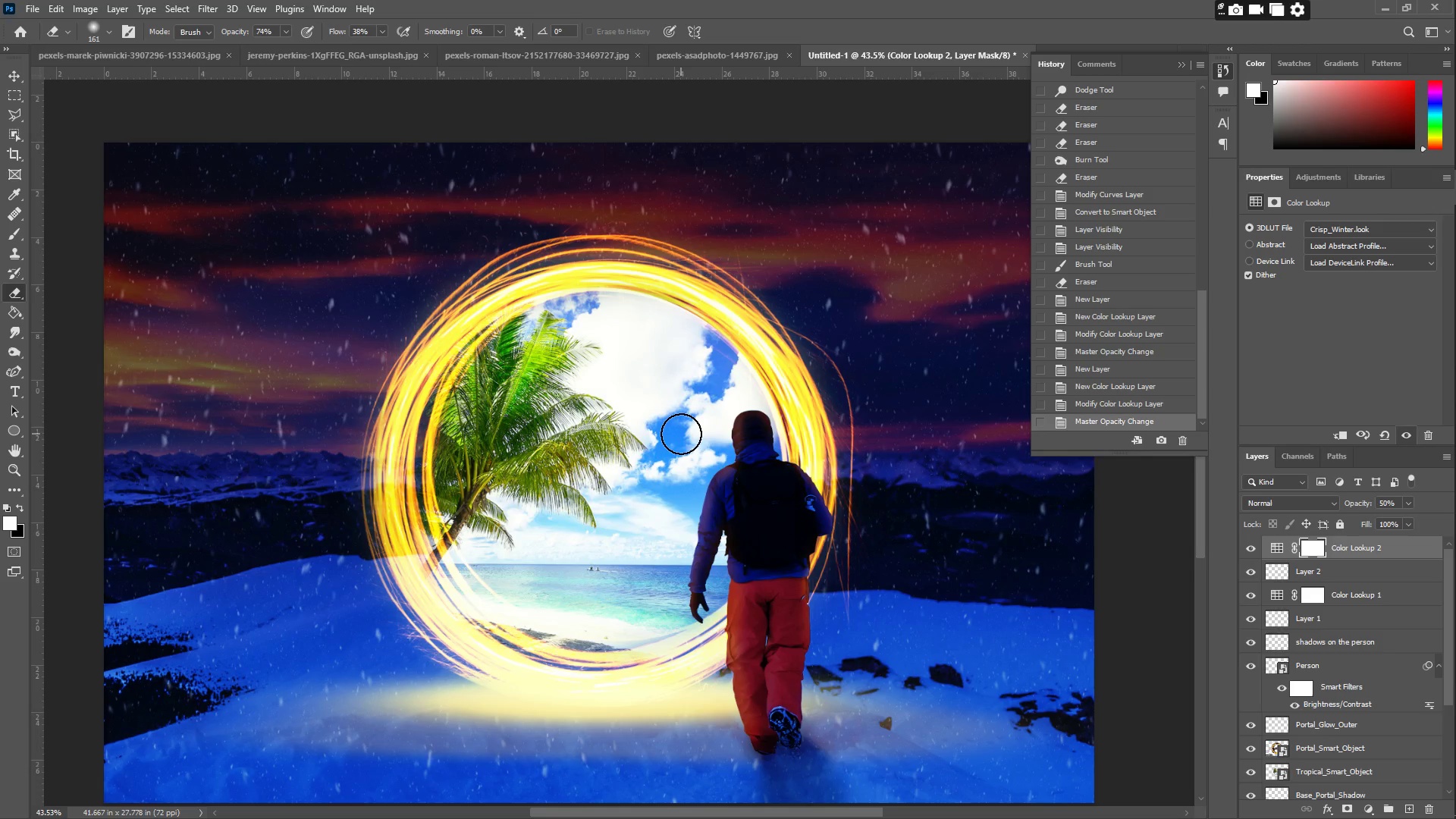 
scroll: coordinate [1337, 736], scroll_direction: down, amount: 14.0
 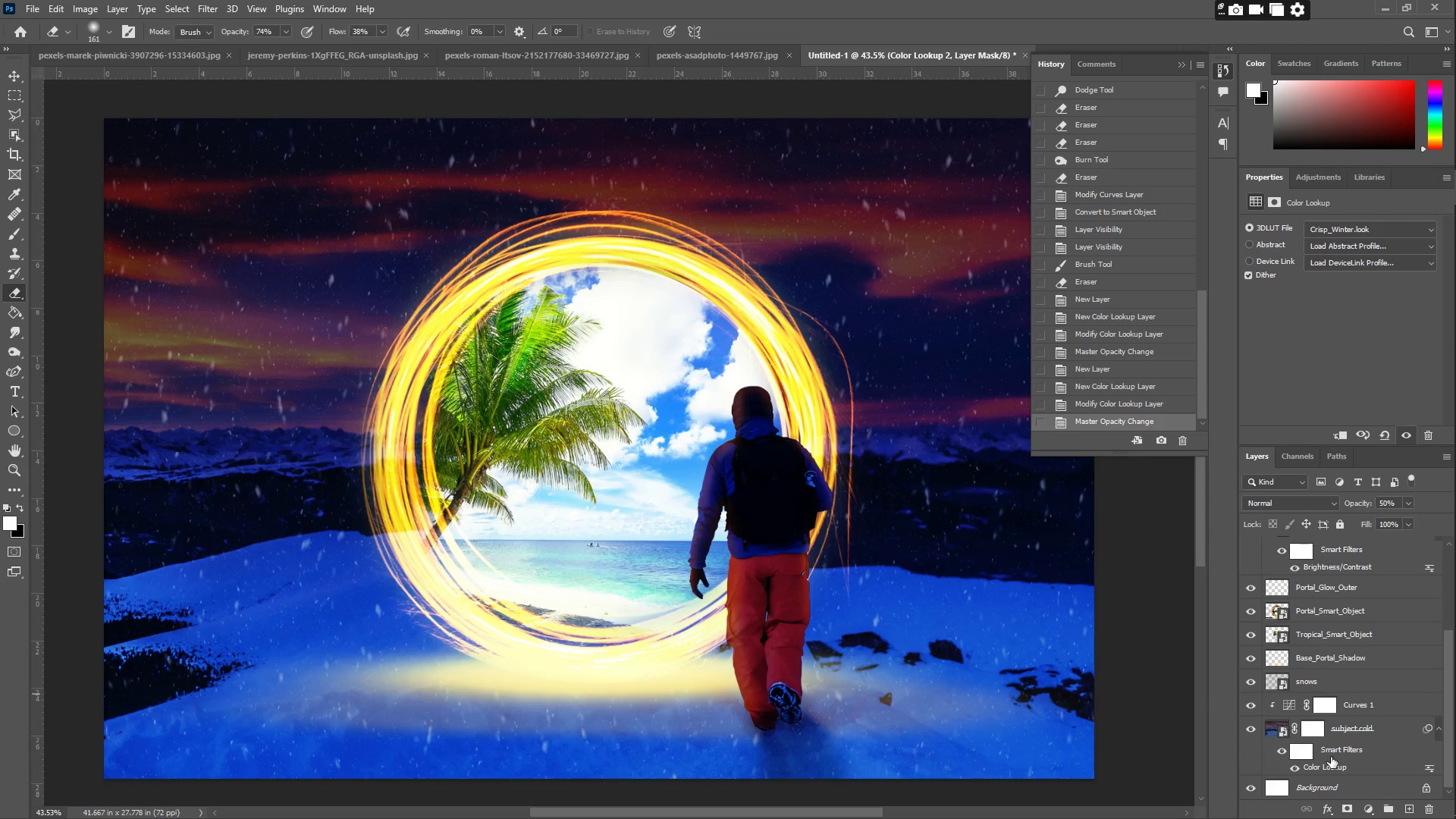 
scroll: coordinate [1331, 736], scroll_direction: up, amount: 9.0
 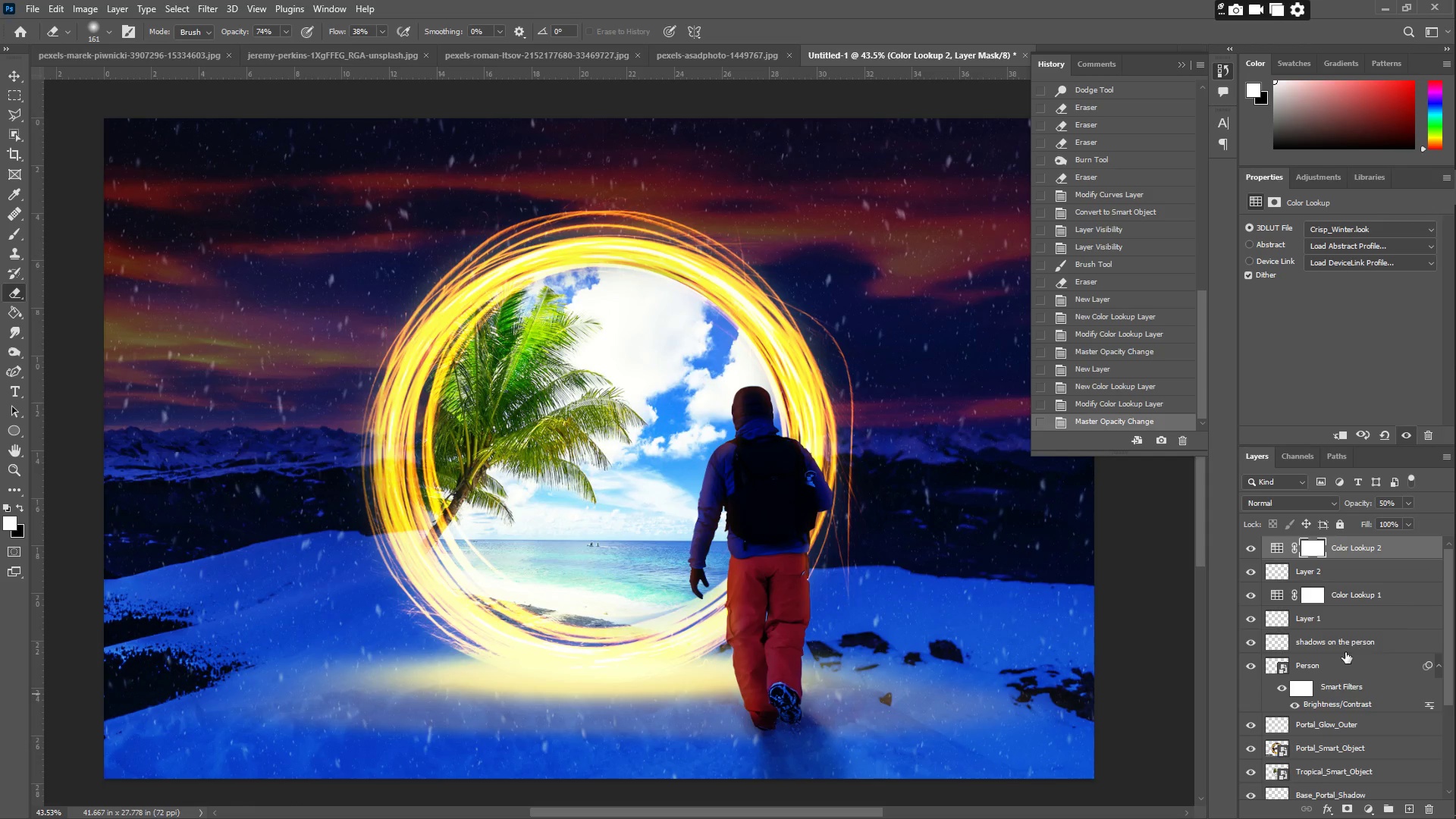 
hold_key(key=ShiftLeft, duration=0.59)
 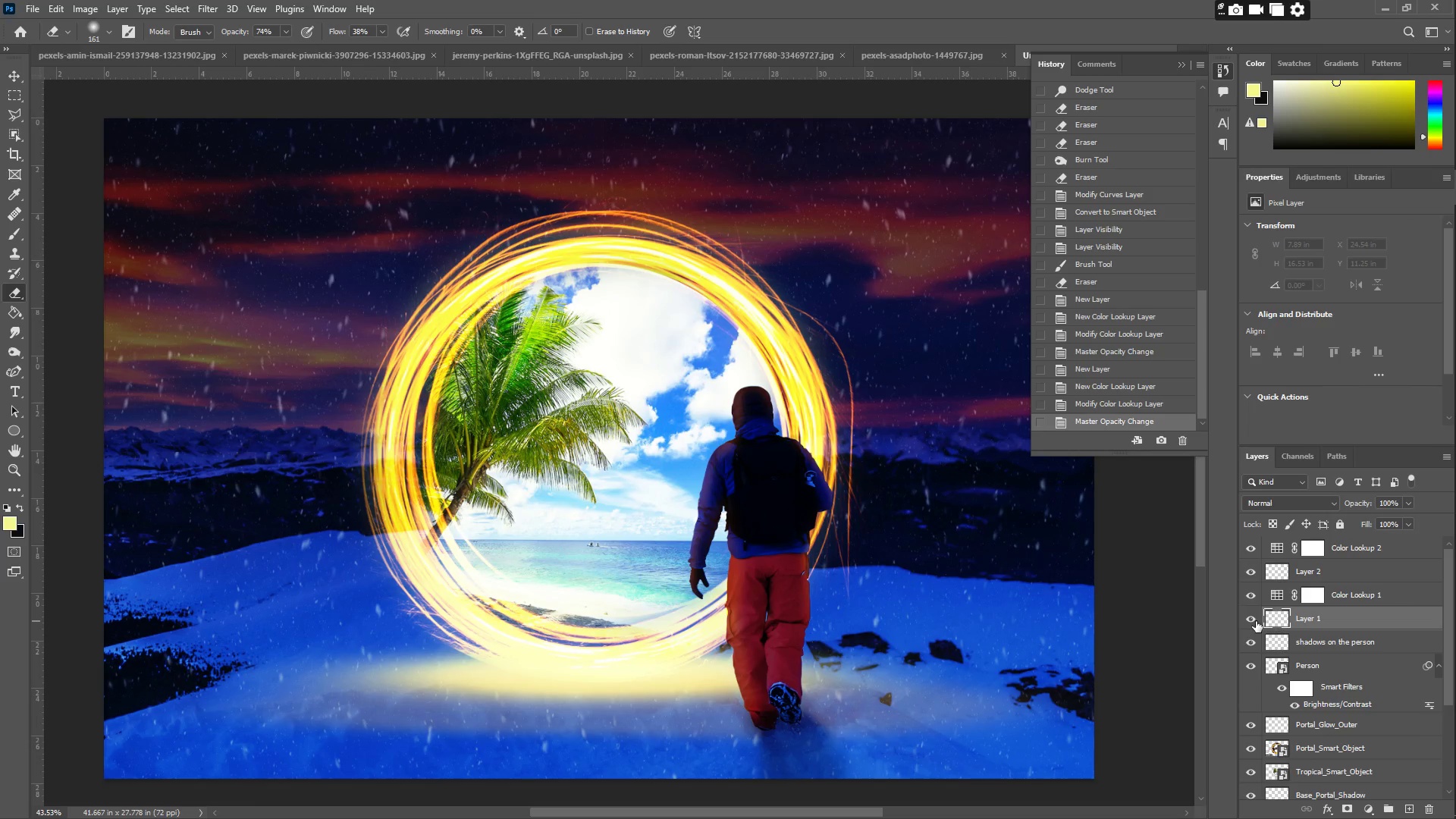 
double_click([1255, 620])
 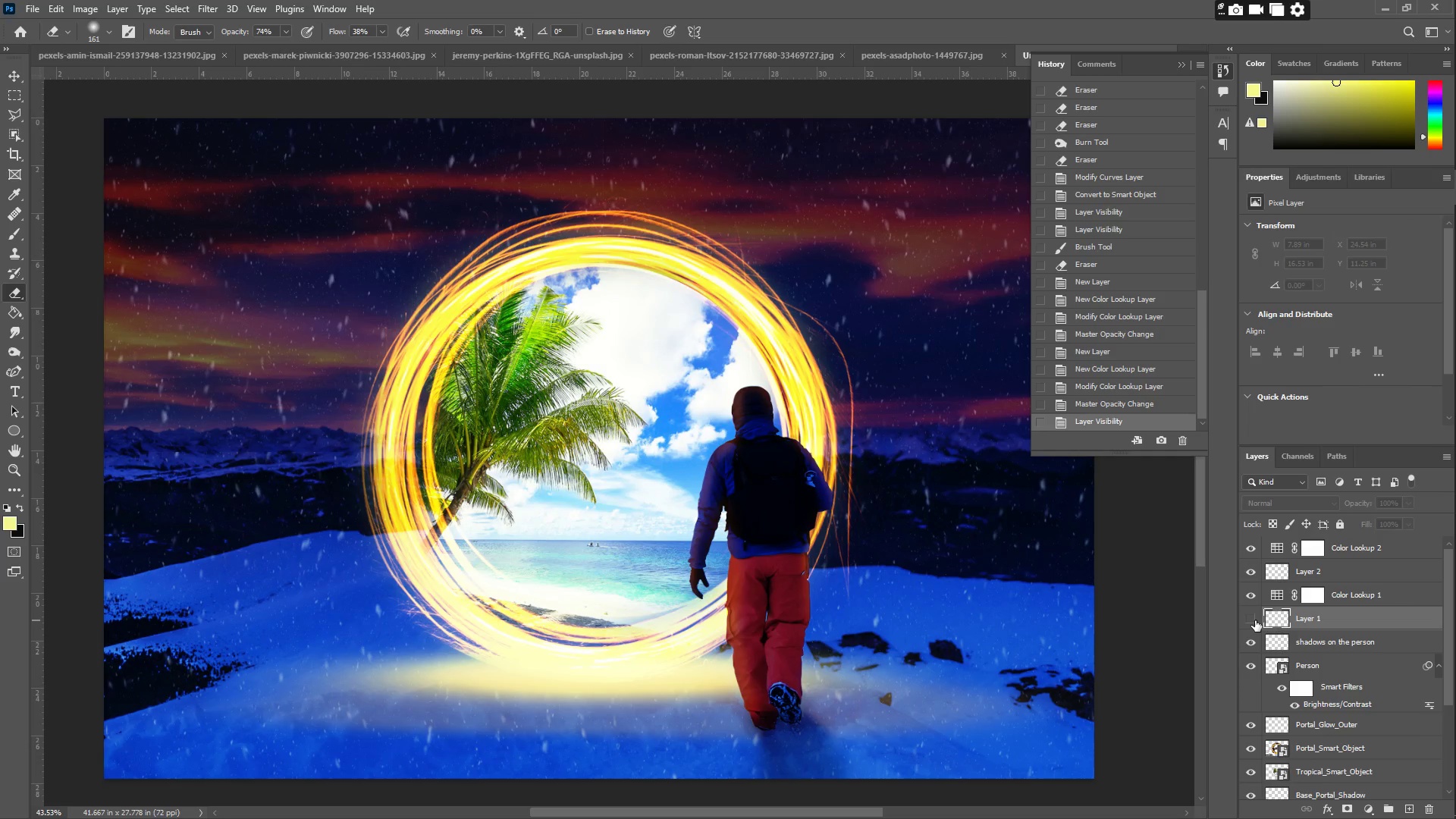 
triple_click([1255, 620])
 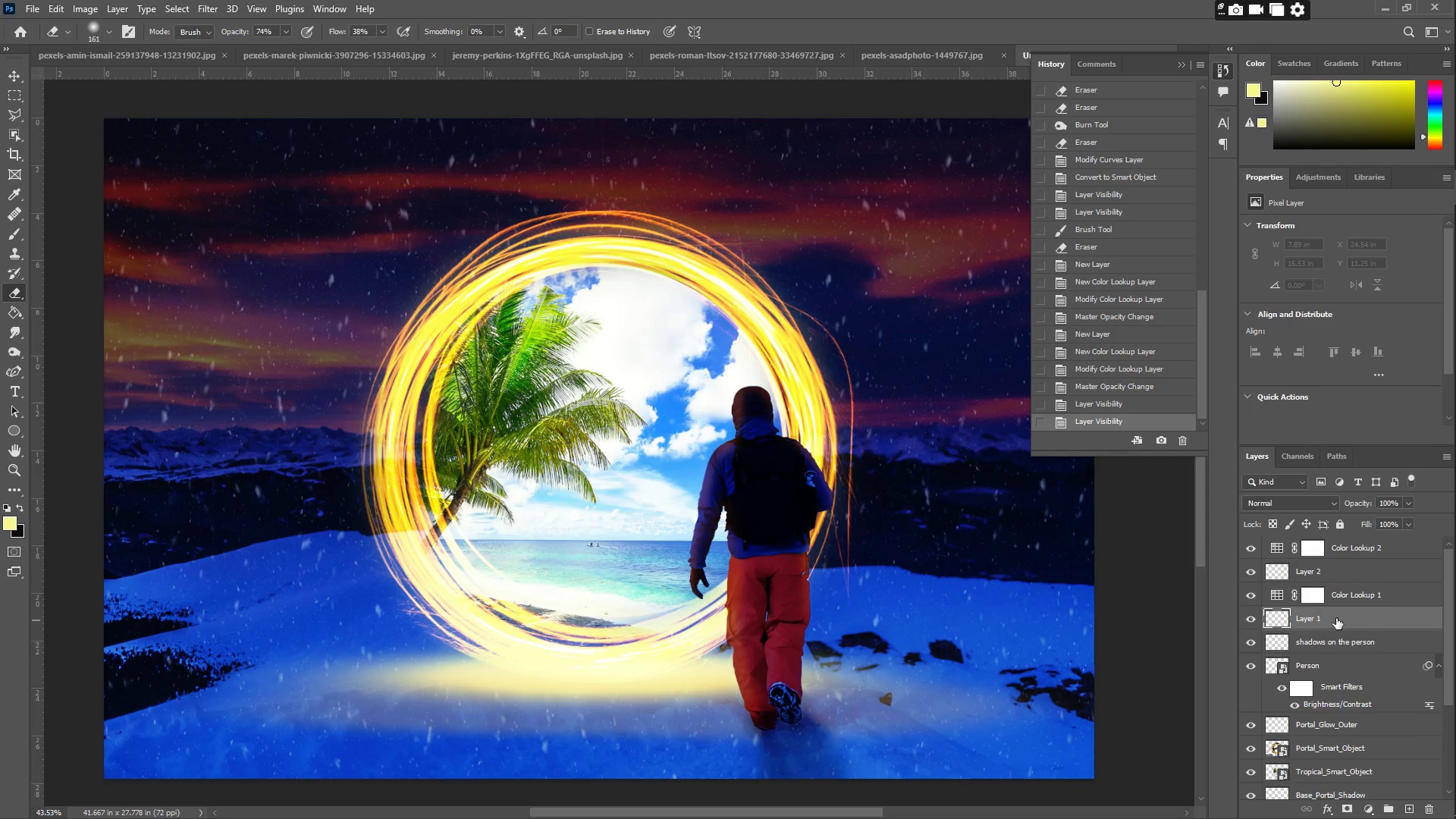 
left_click([1326, 621])
 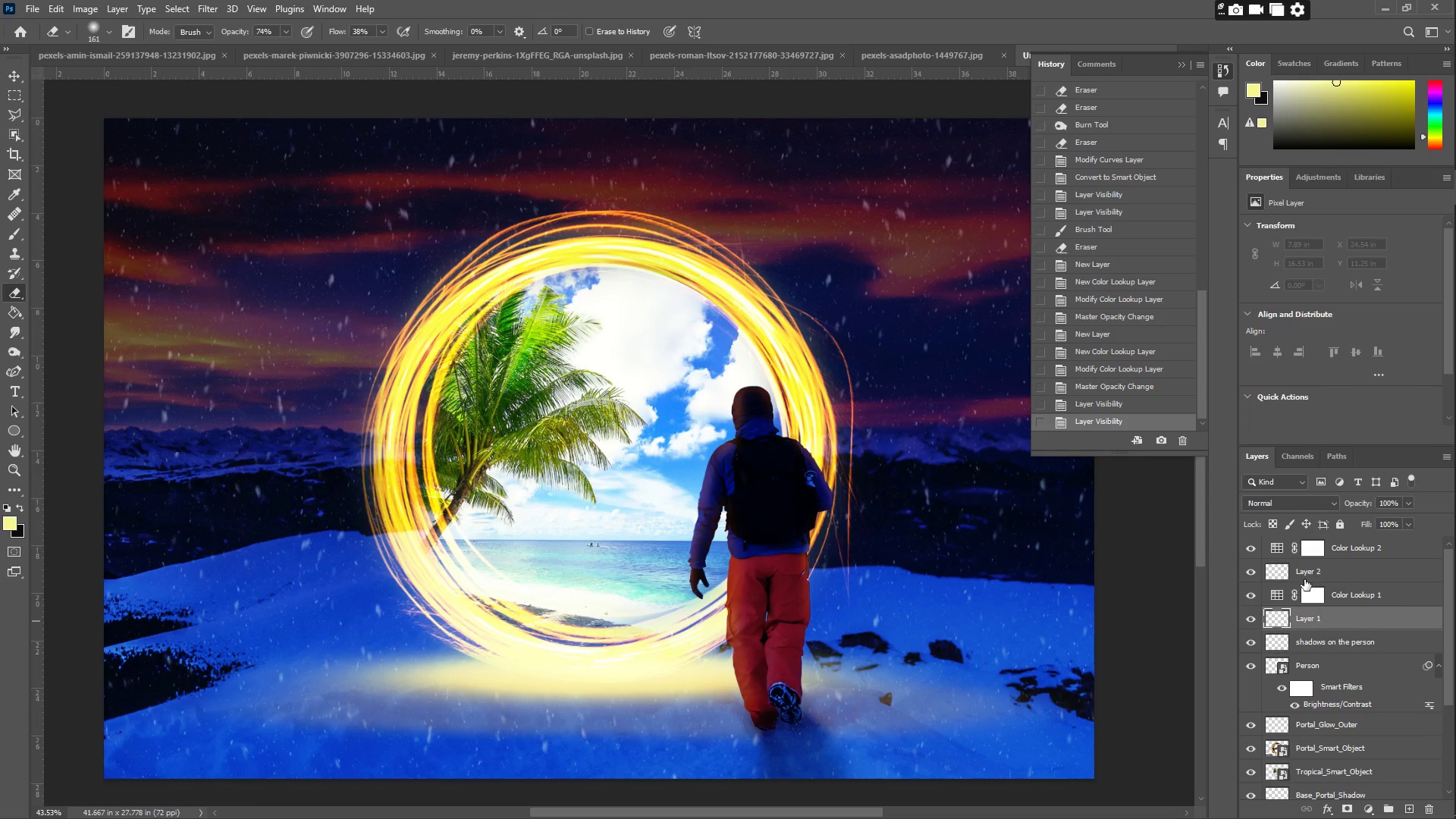 
left_click([1313, 571])
 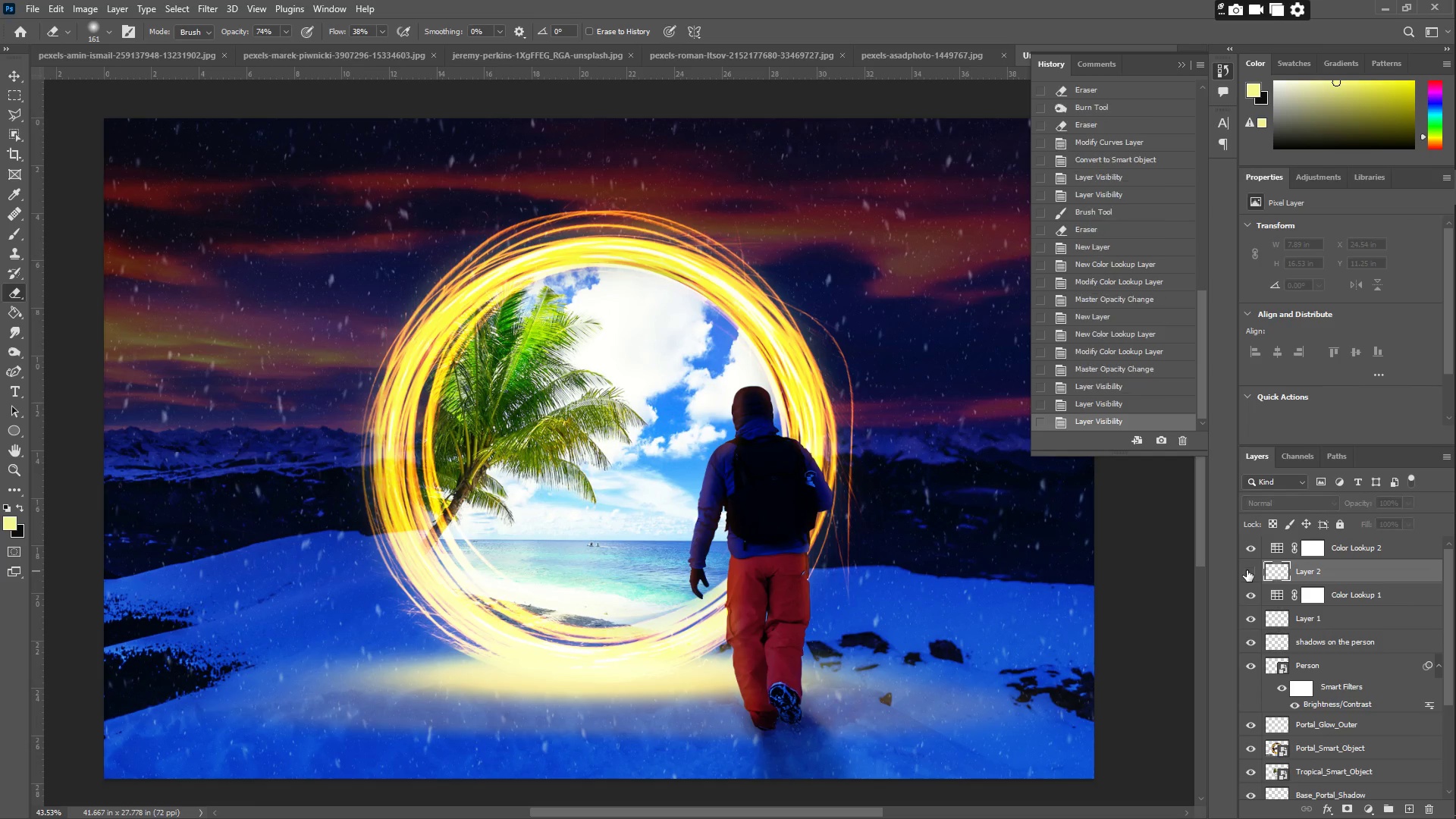 
triple_click([1251, 571])
 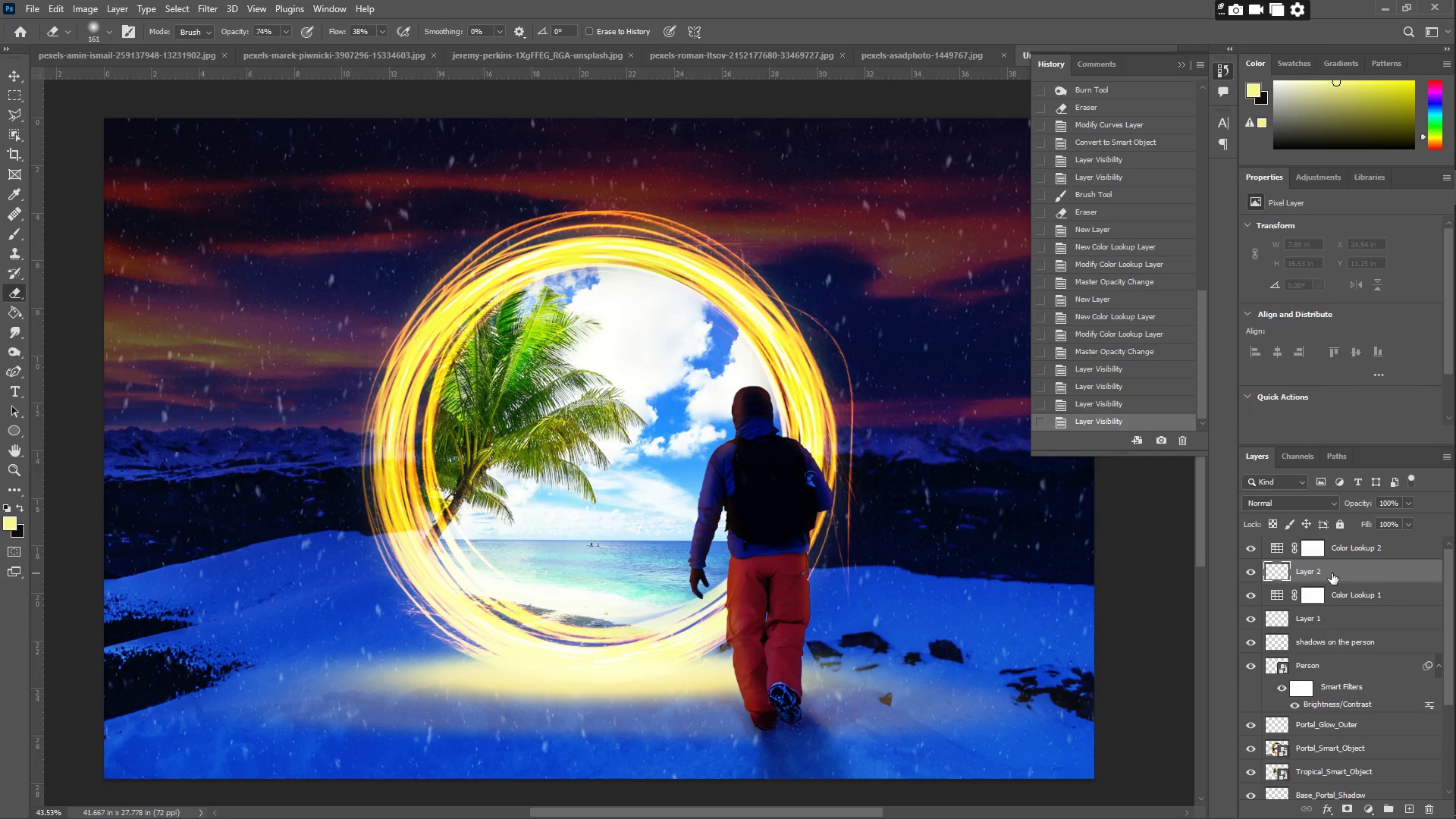 
key(Delete)
 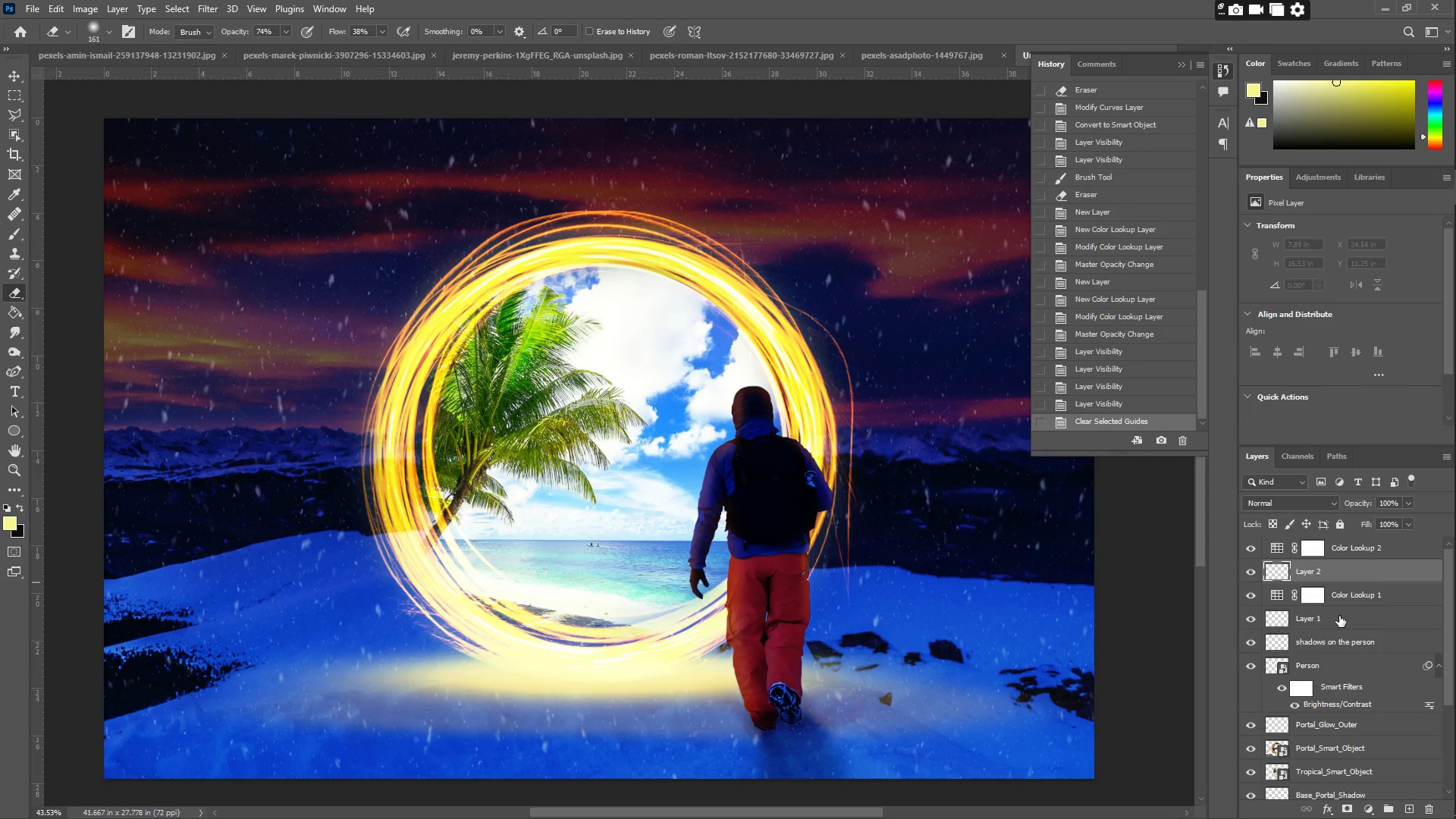 
key(Delete)
 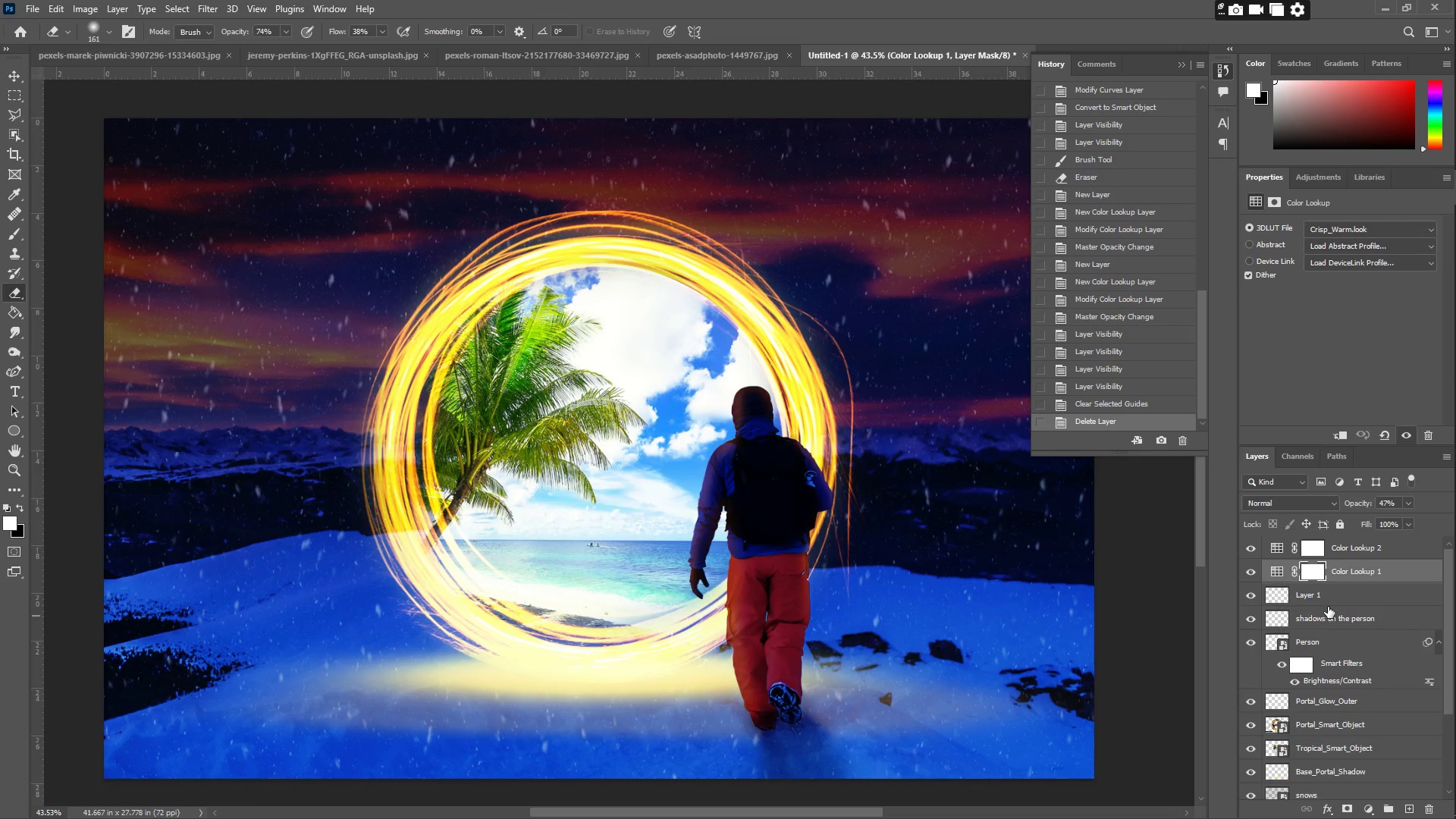 
left_click([1323, 595])
 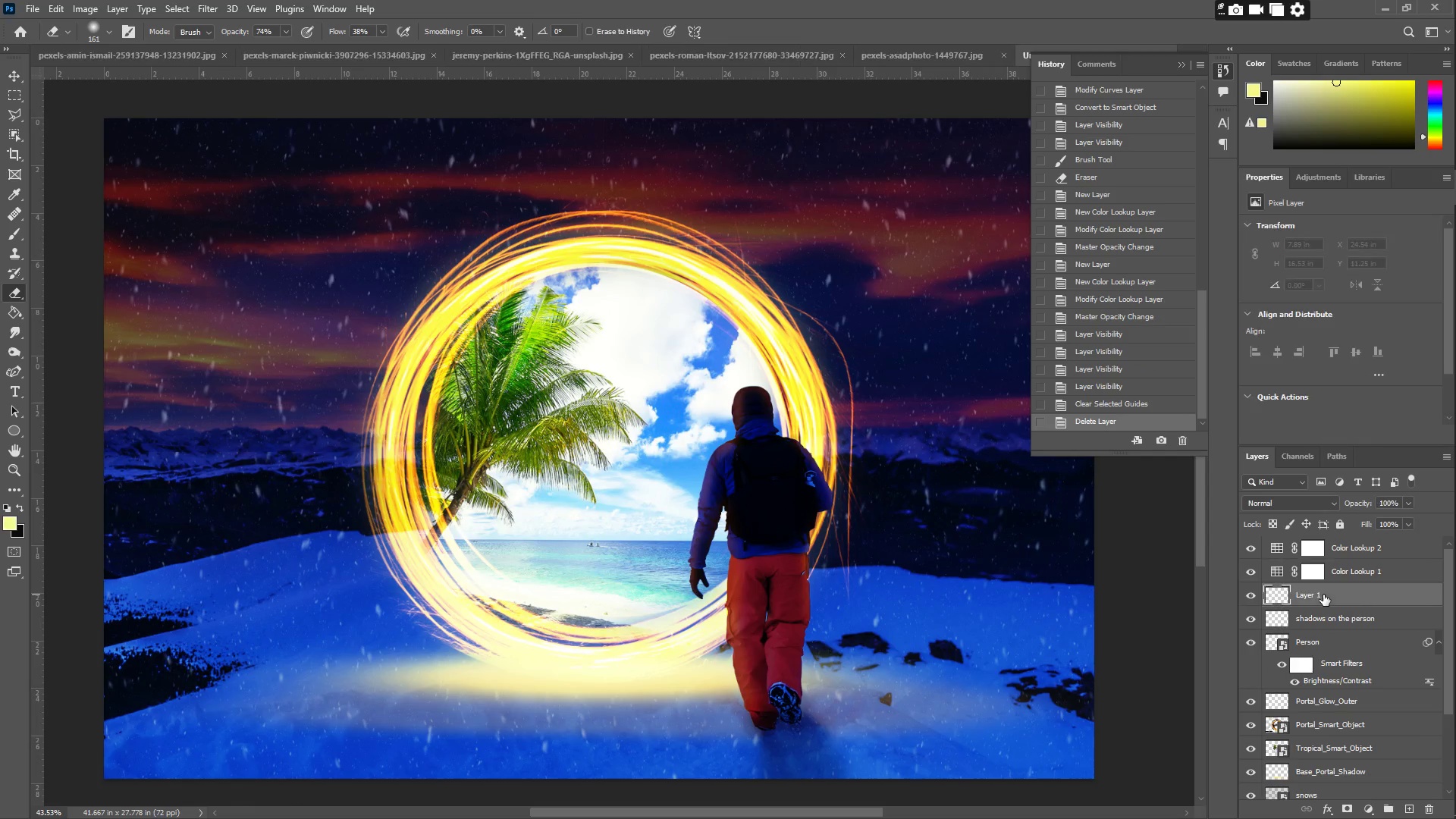 
key(Delete)
 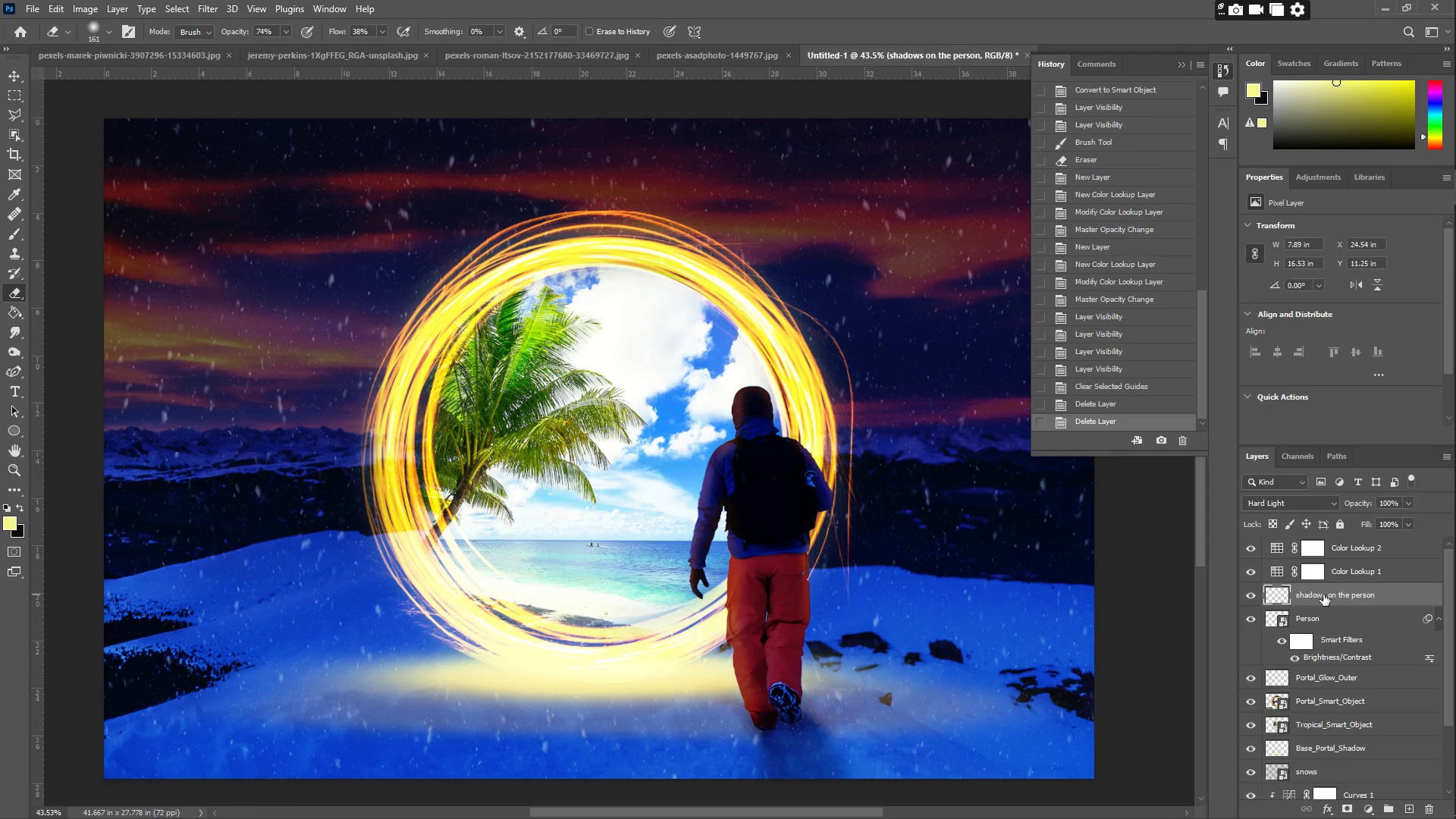 
key(Delete)
 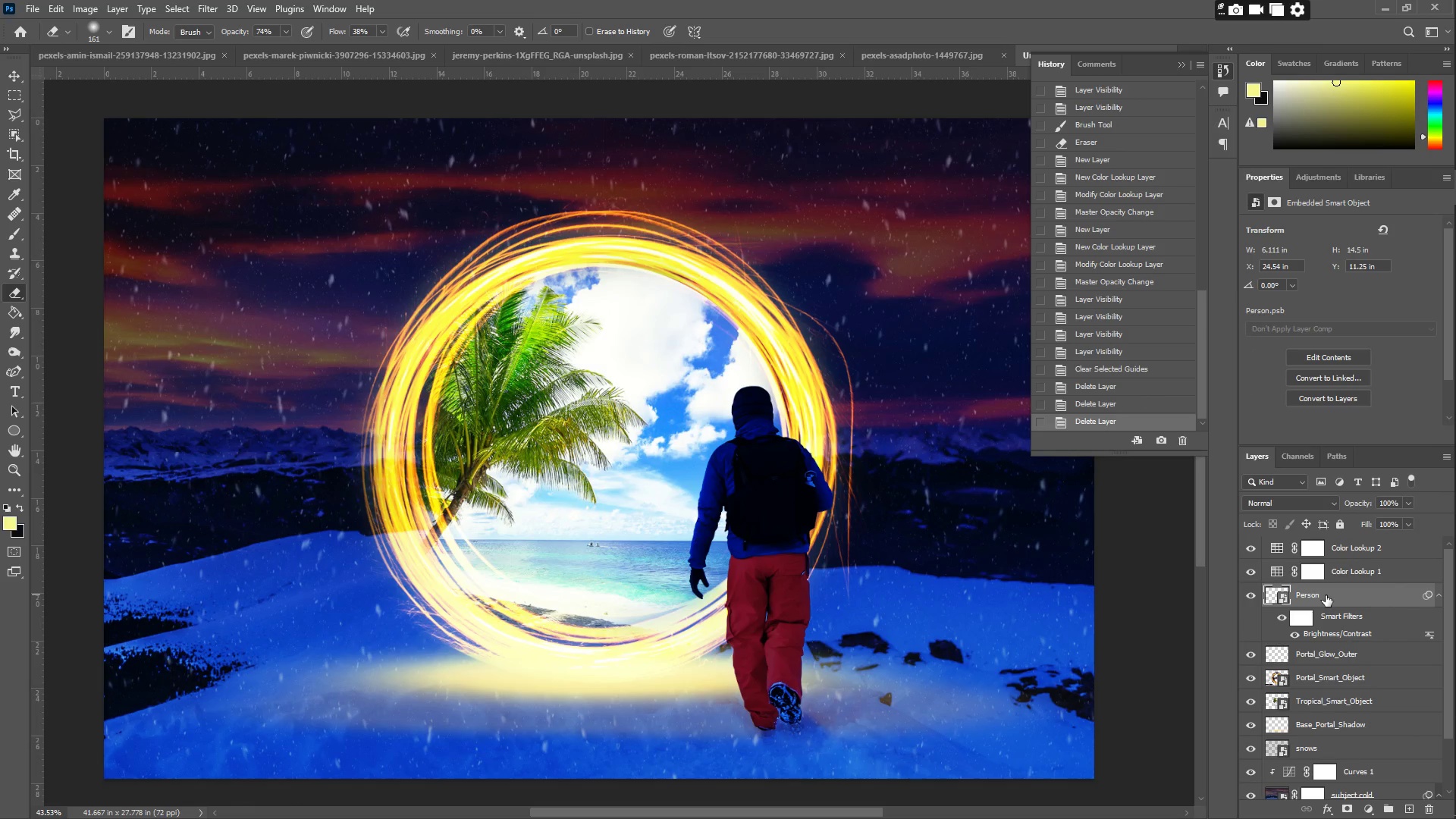 
key(Control+Z)
 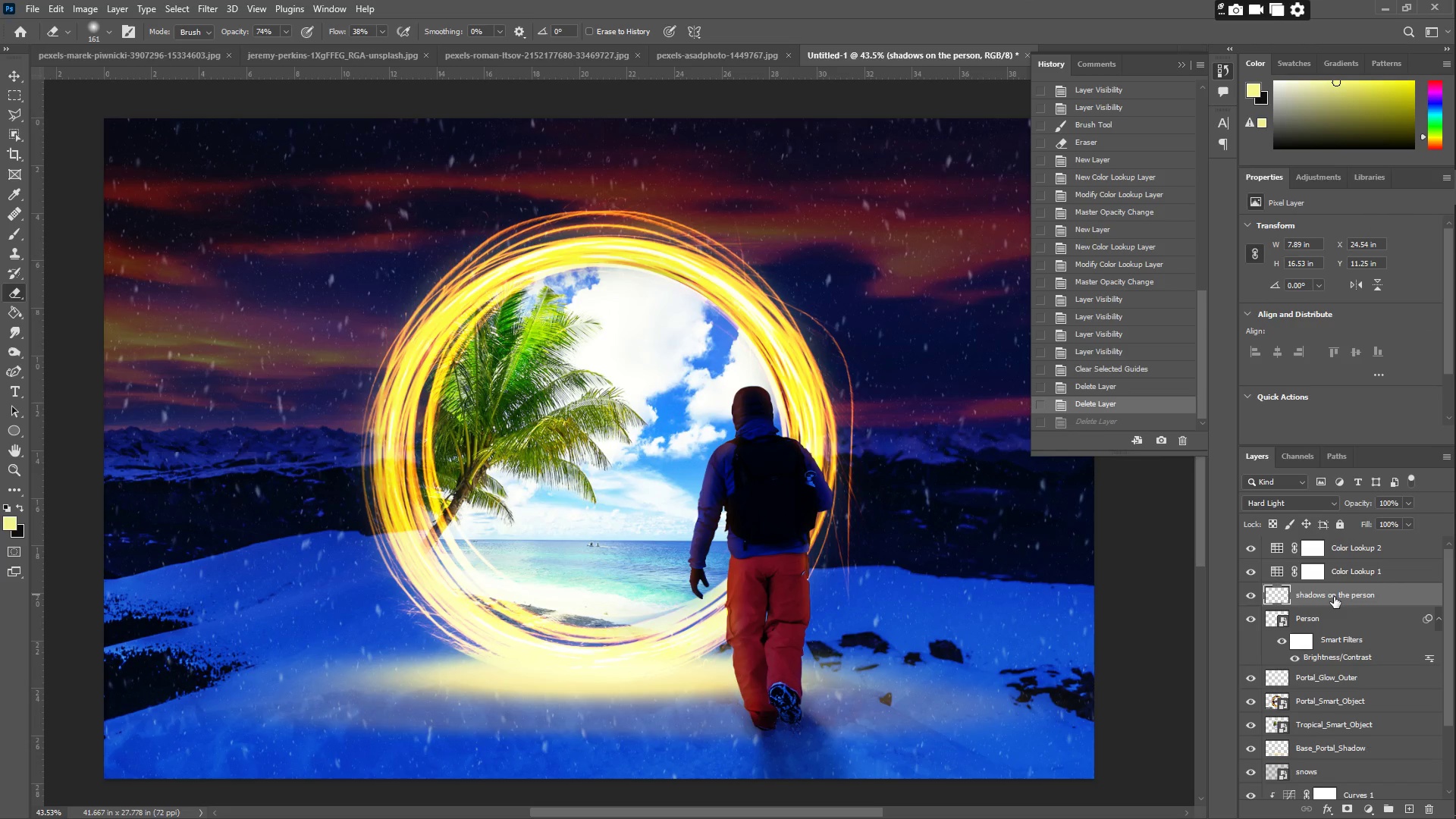 
key(Control+ControlLeft)
 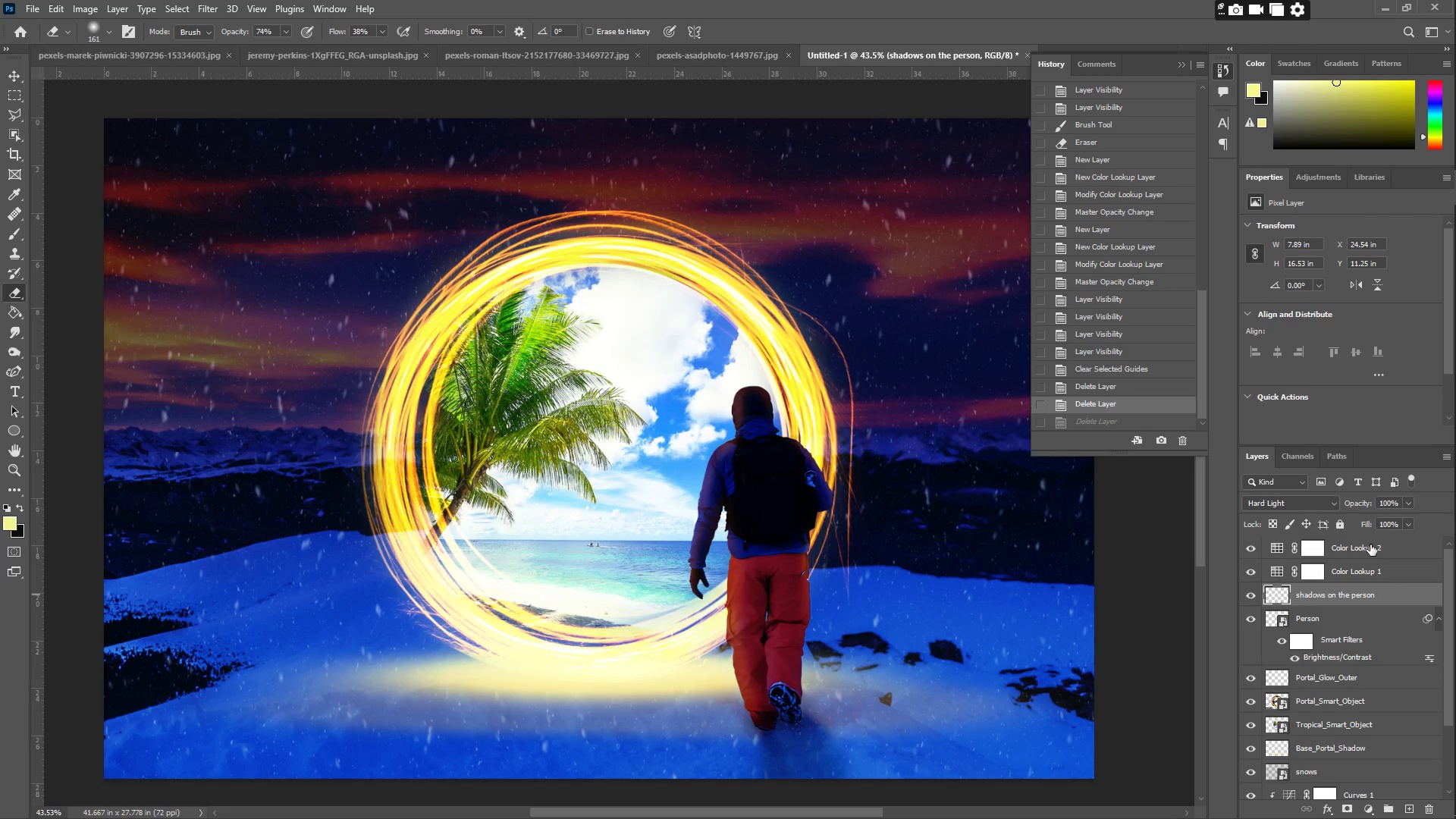 
hold_key(key=ShiftLeft, duration=0.67)
 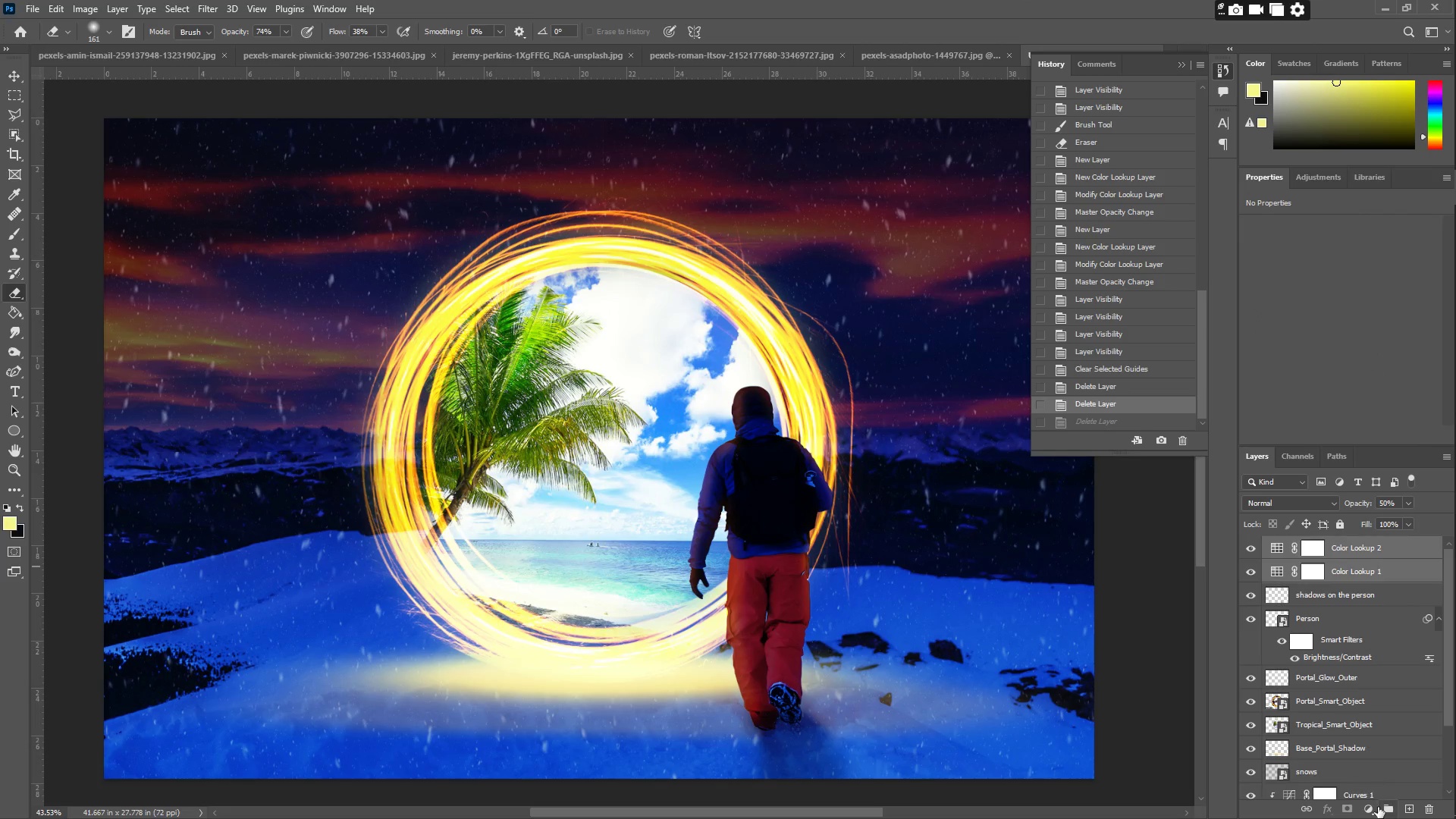 
left_click([1392, 809])
 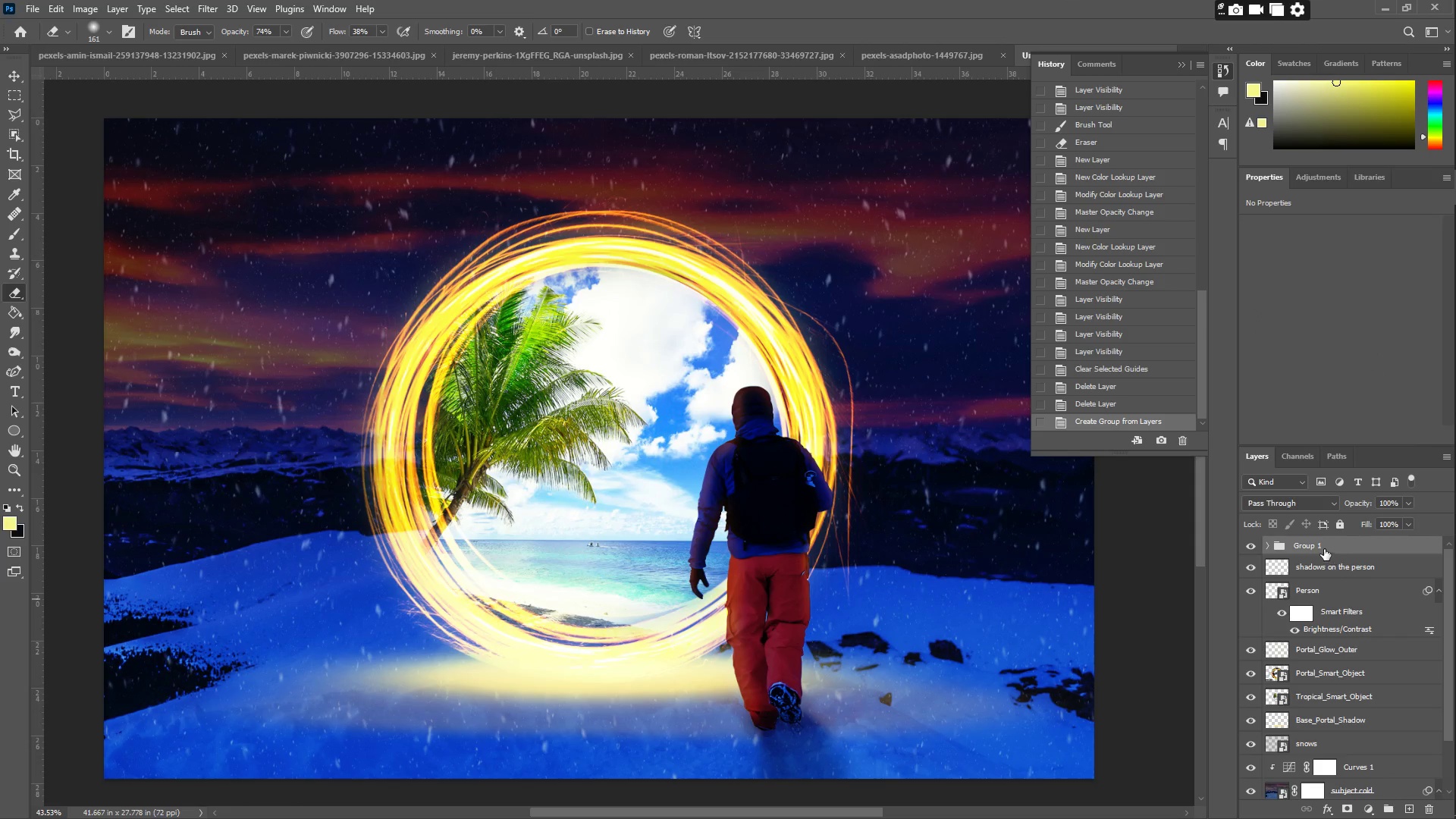 
double_click([1320, 548])
 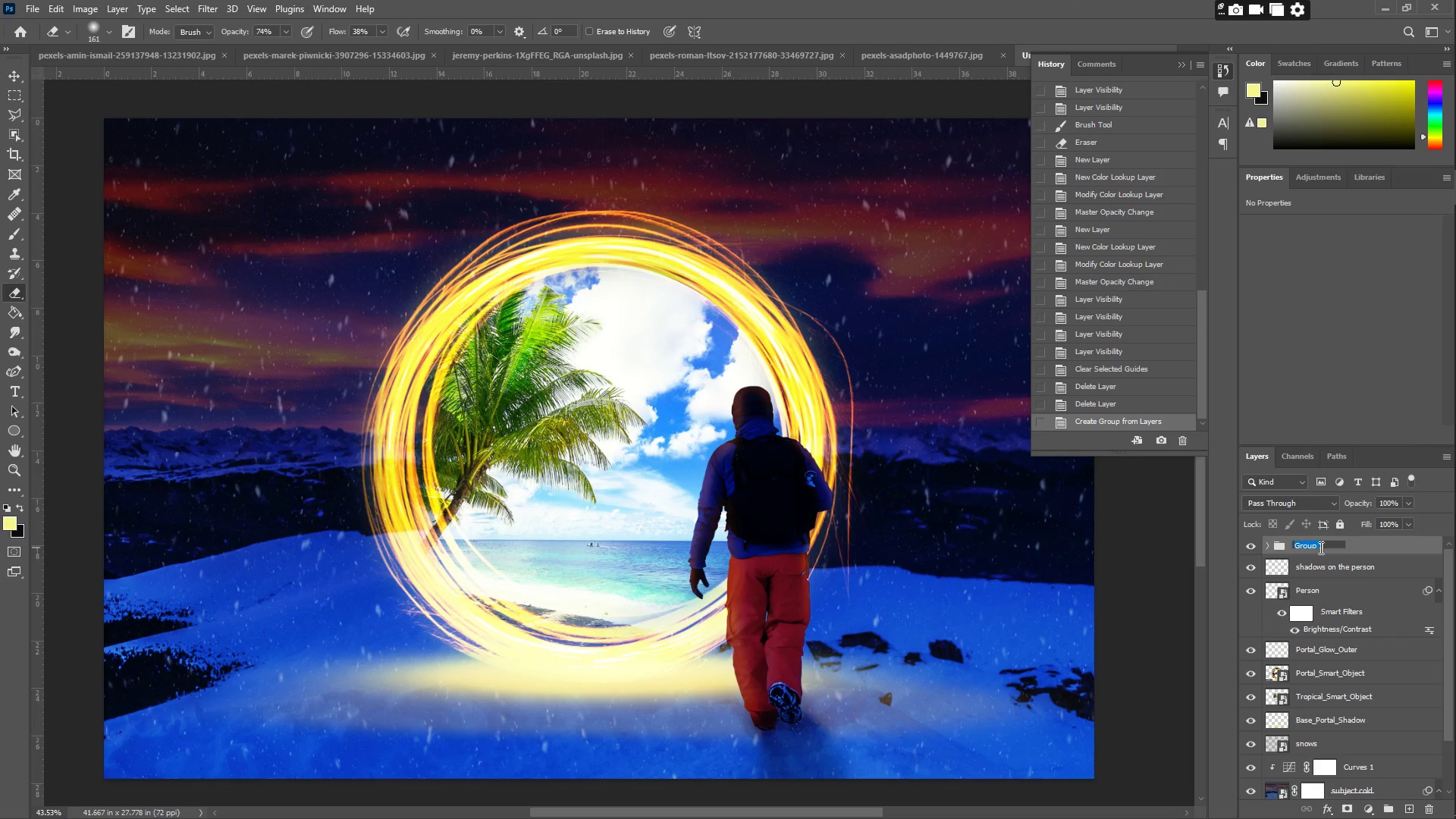 
type(FINAL_GRAI)
key(Backspace)
type(DING)
 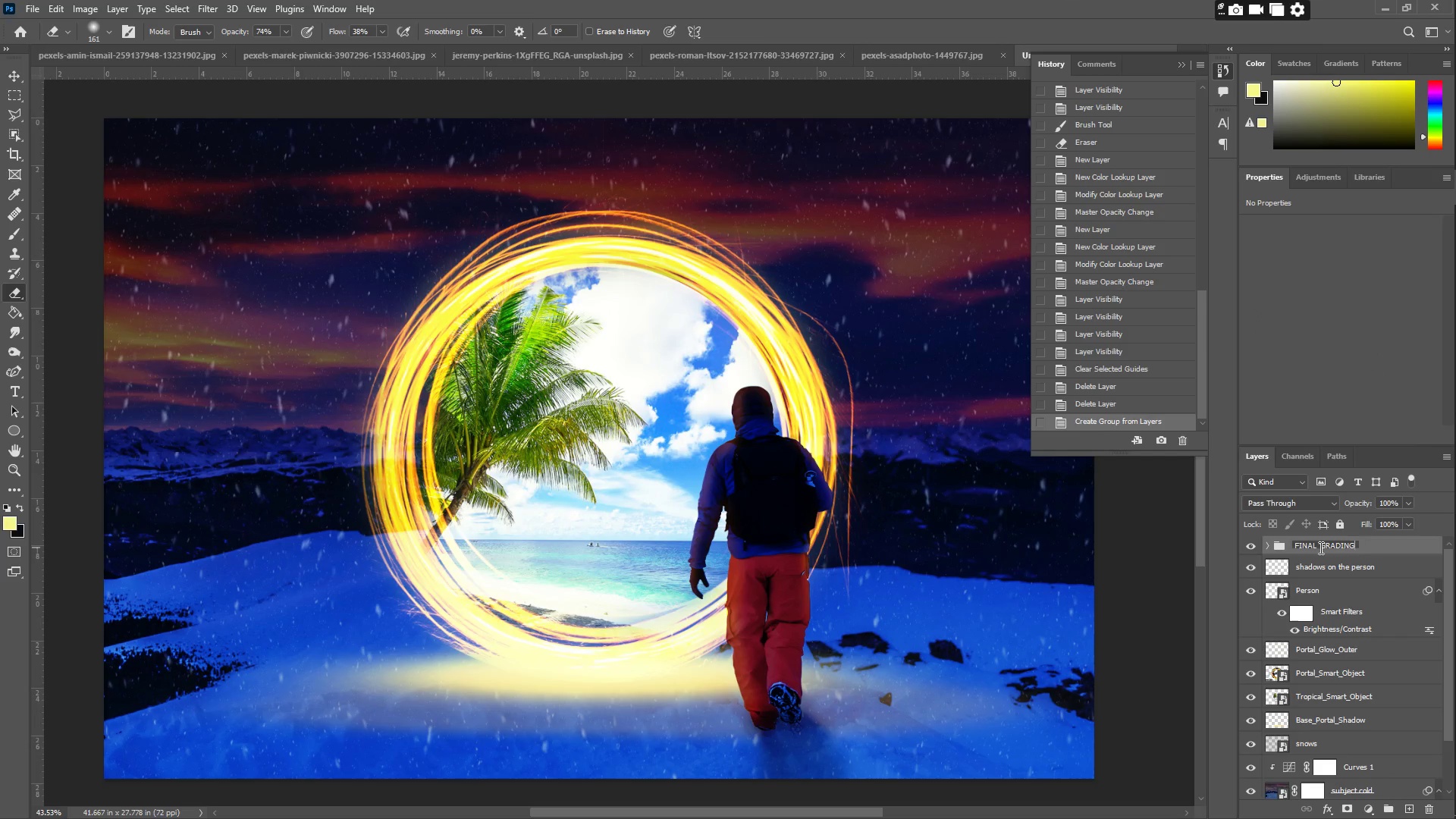 
key(Enter)
 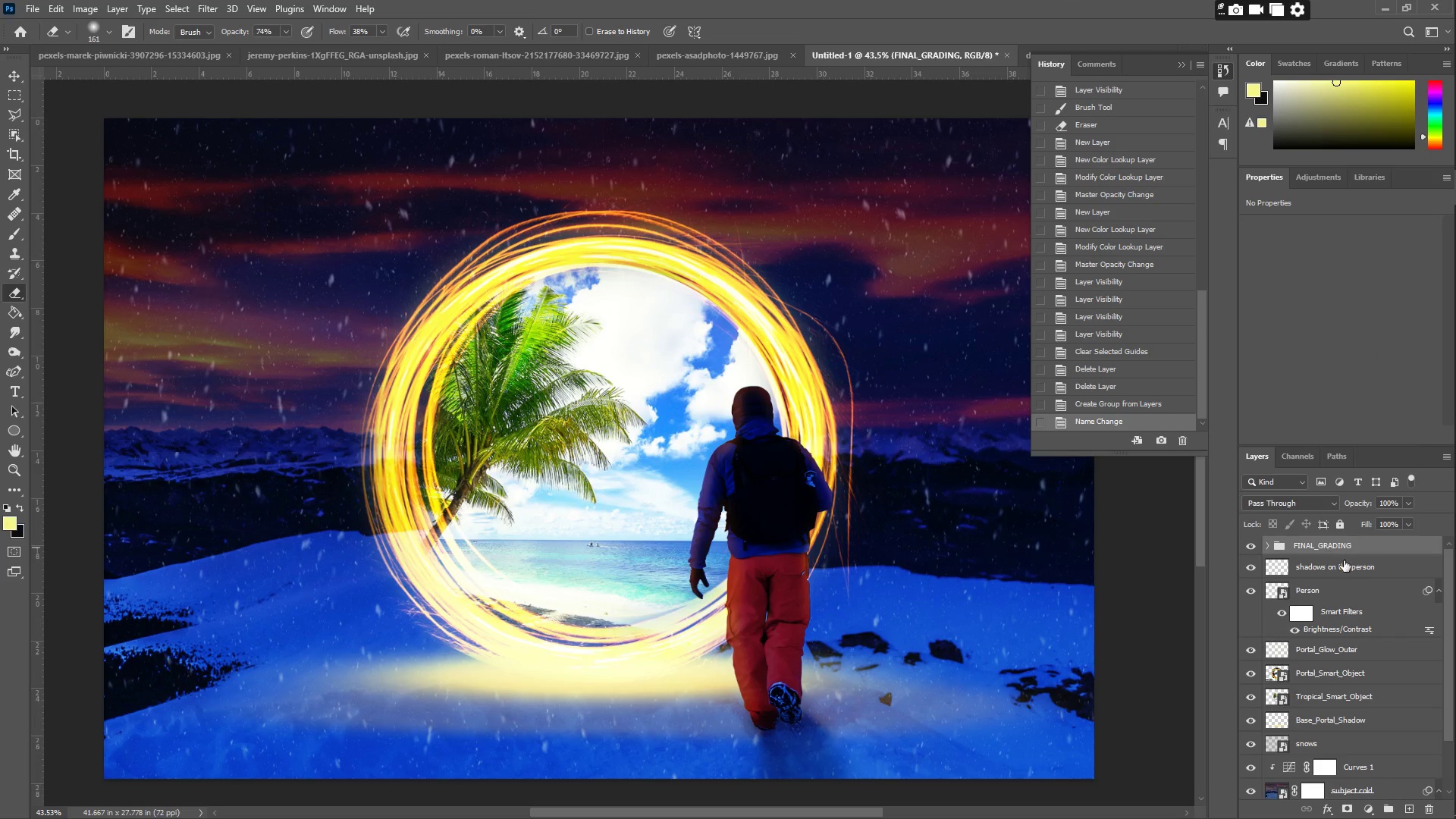 
left_click([1356, 565])
 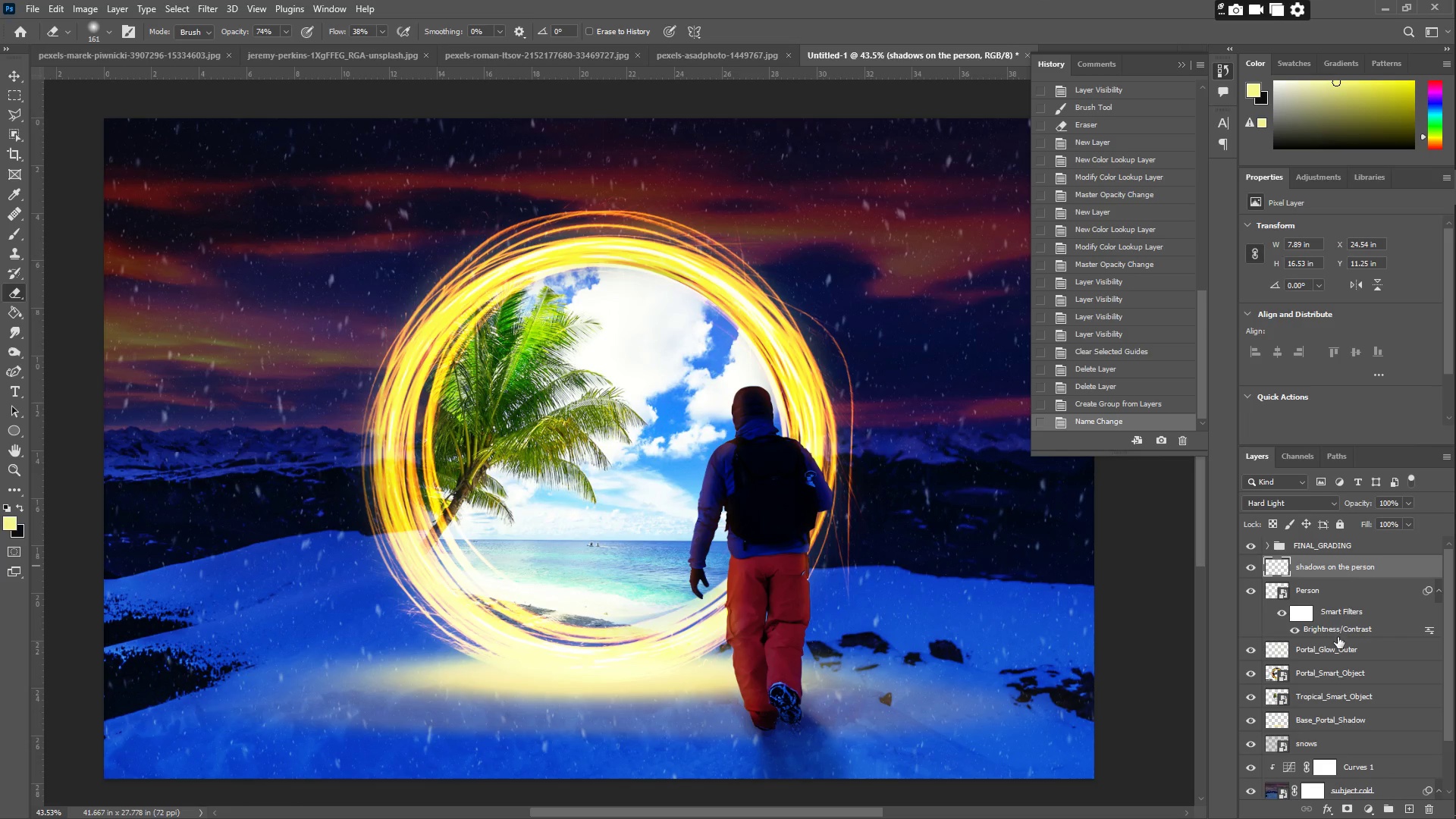 
hold_key(key=ShiftLeft, duration=1.5)
left_click([1350, 655])
 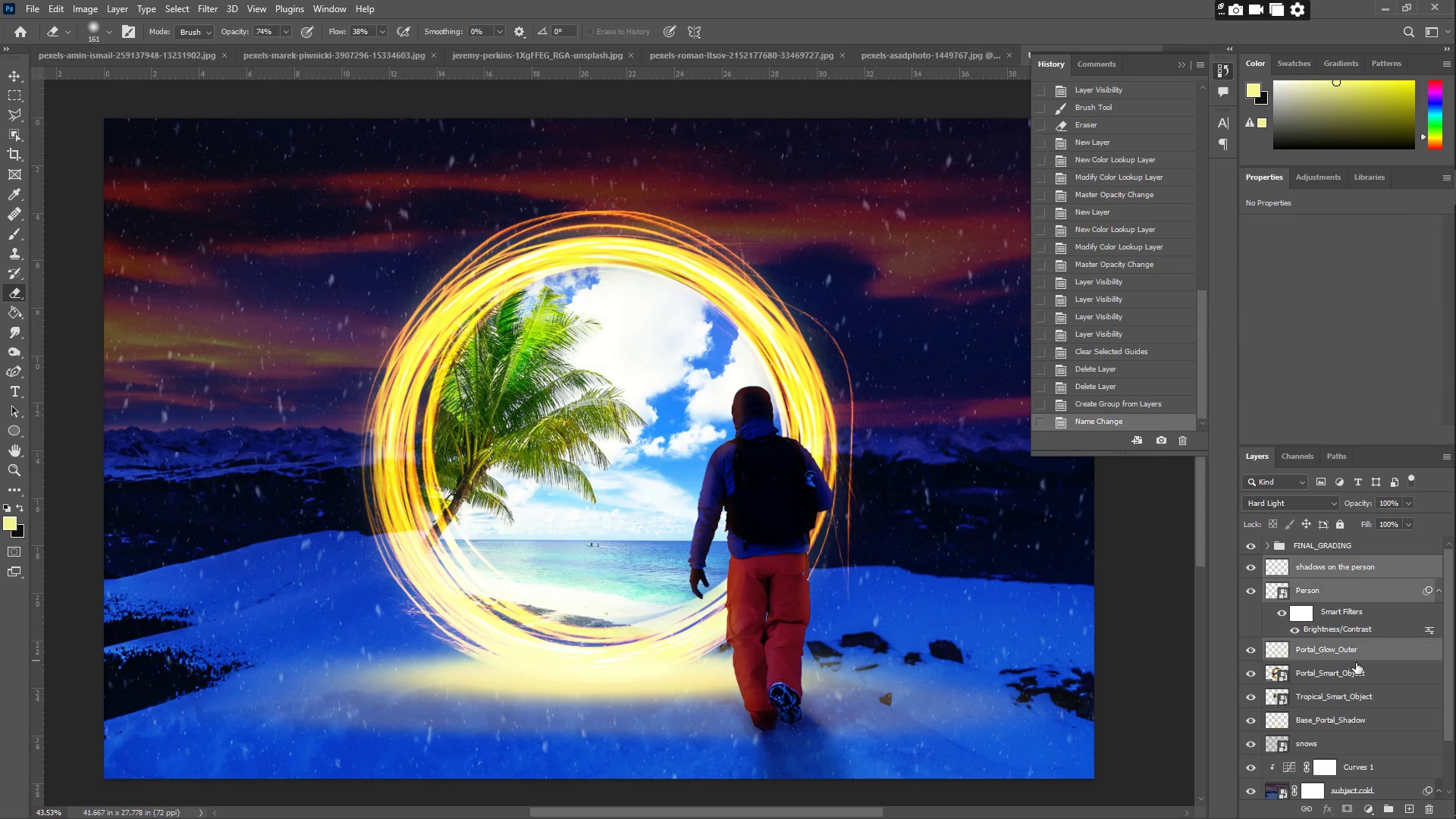 
hold_key(key=ShiftLeft, duration=1.52)
left_click([1357, 668])
 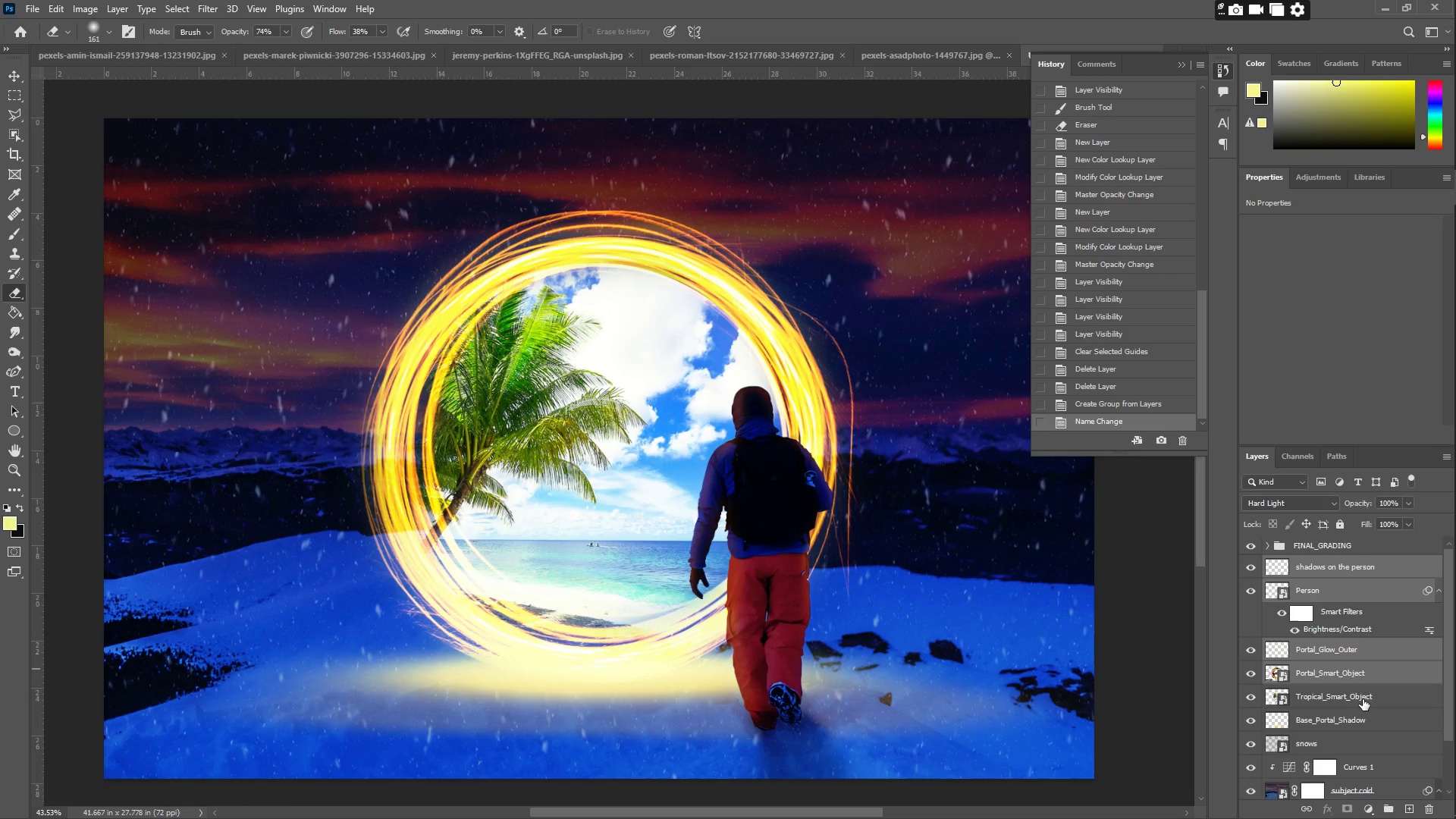 
hold_key(key=ShiftLeft, duration=0.41)
 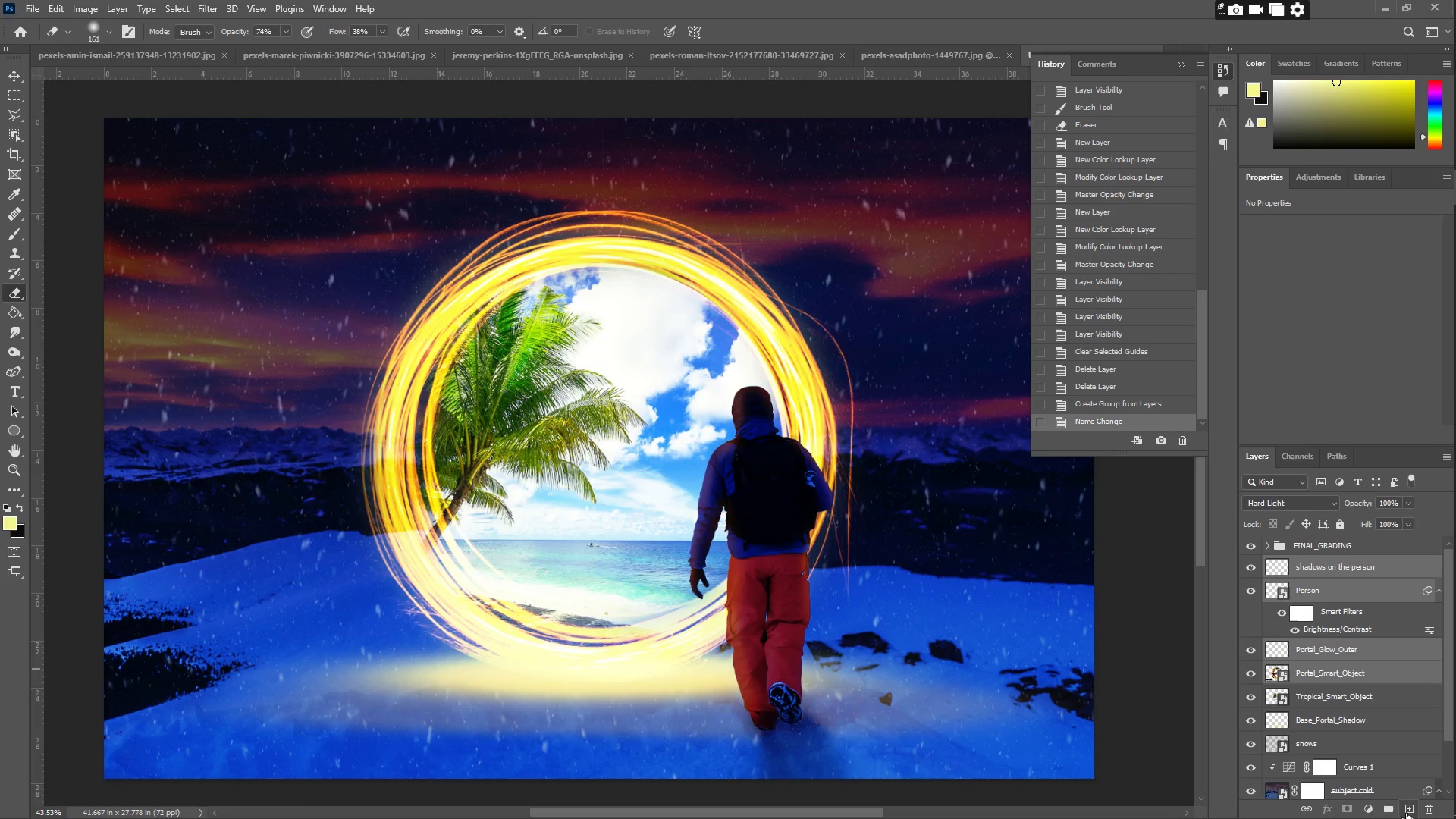 
left_click([1392, 810])
 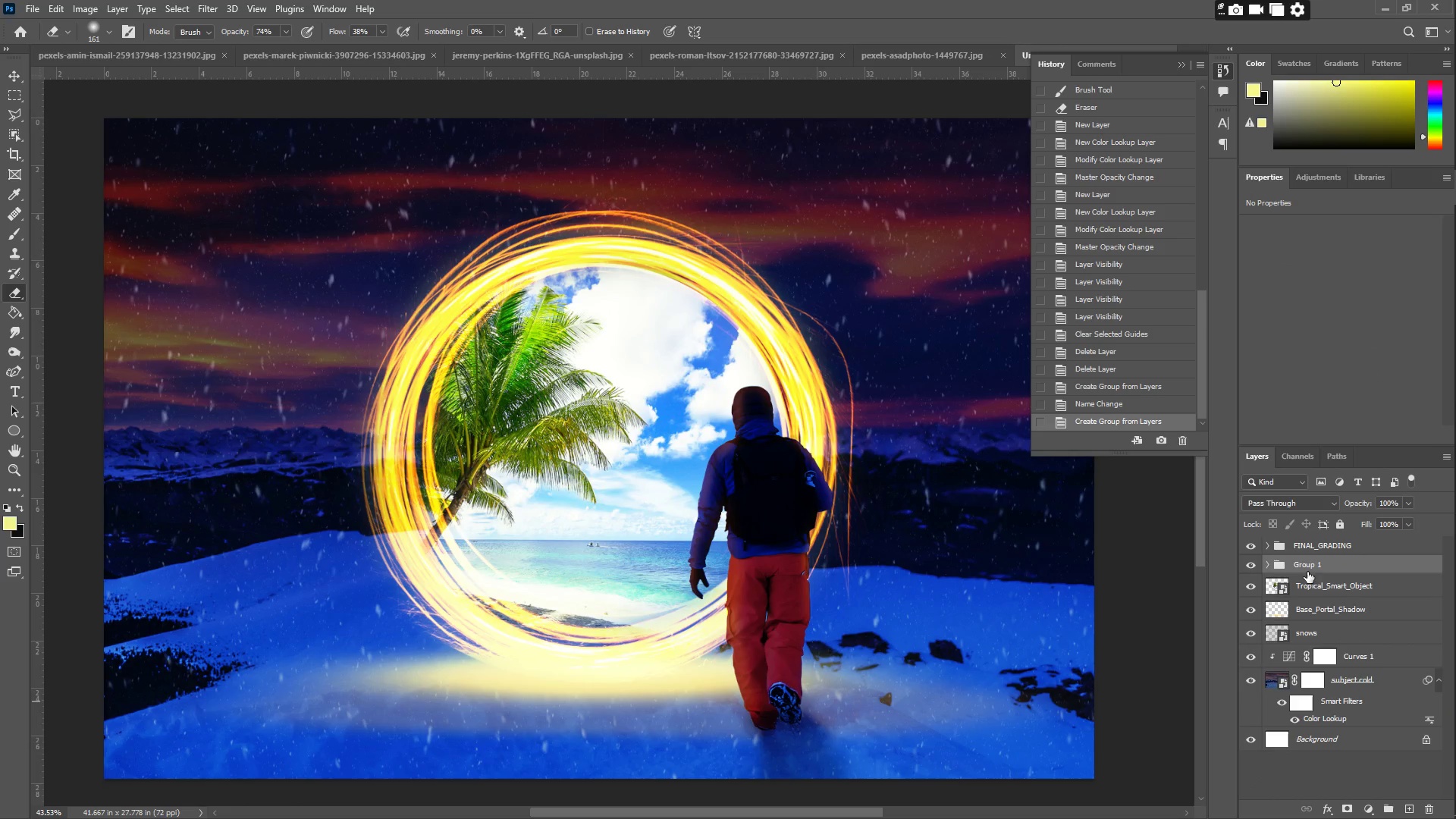 
double_click([1306, 565])
 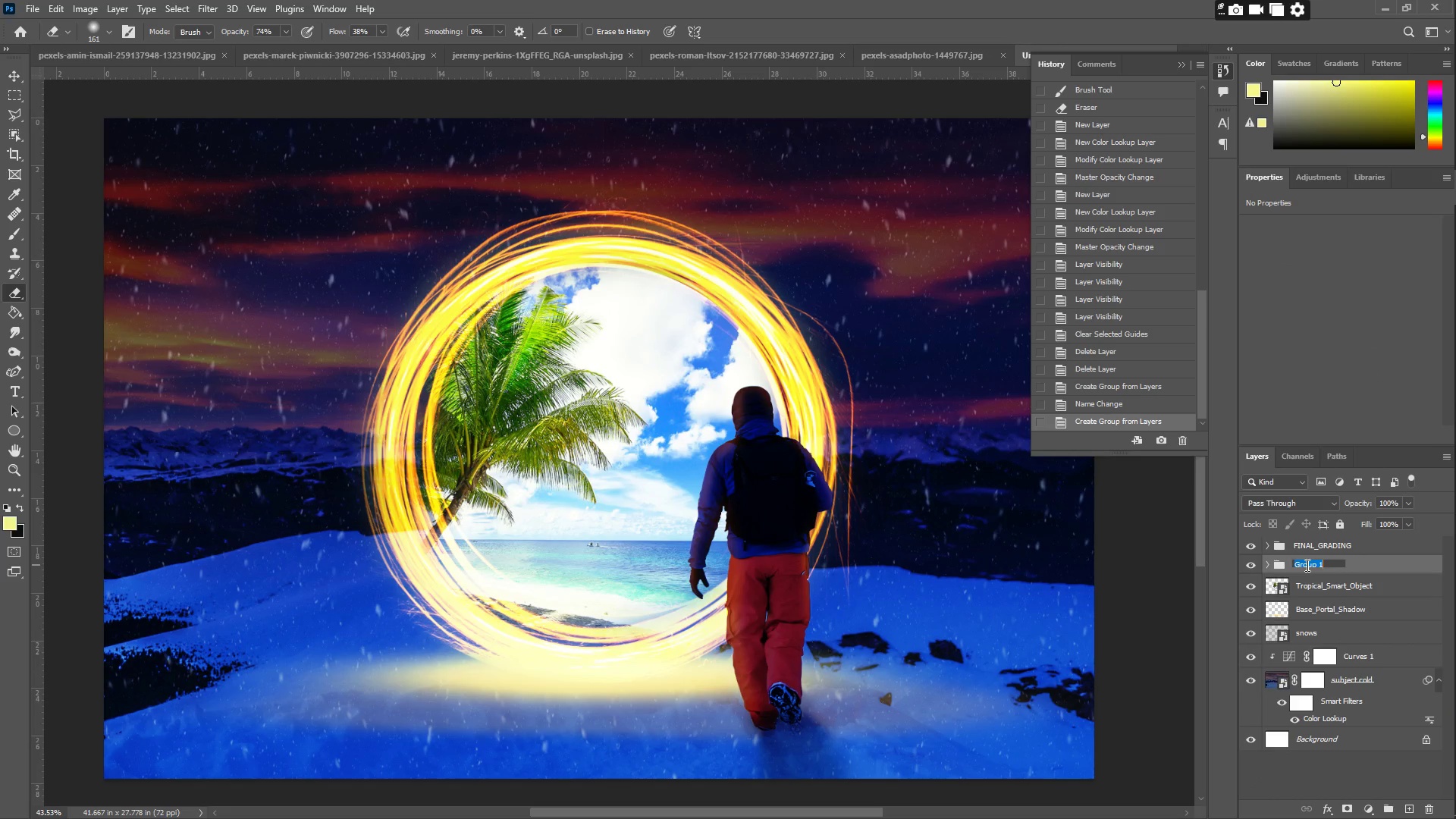 
type(SHOADOW)
key(Backspace)
key(Backspace)
key(Backspace)
key(Backspace)
type(A)
key(Backspace)
key(Backspace)
type(ADOWS AND PERSON)
 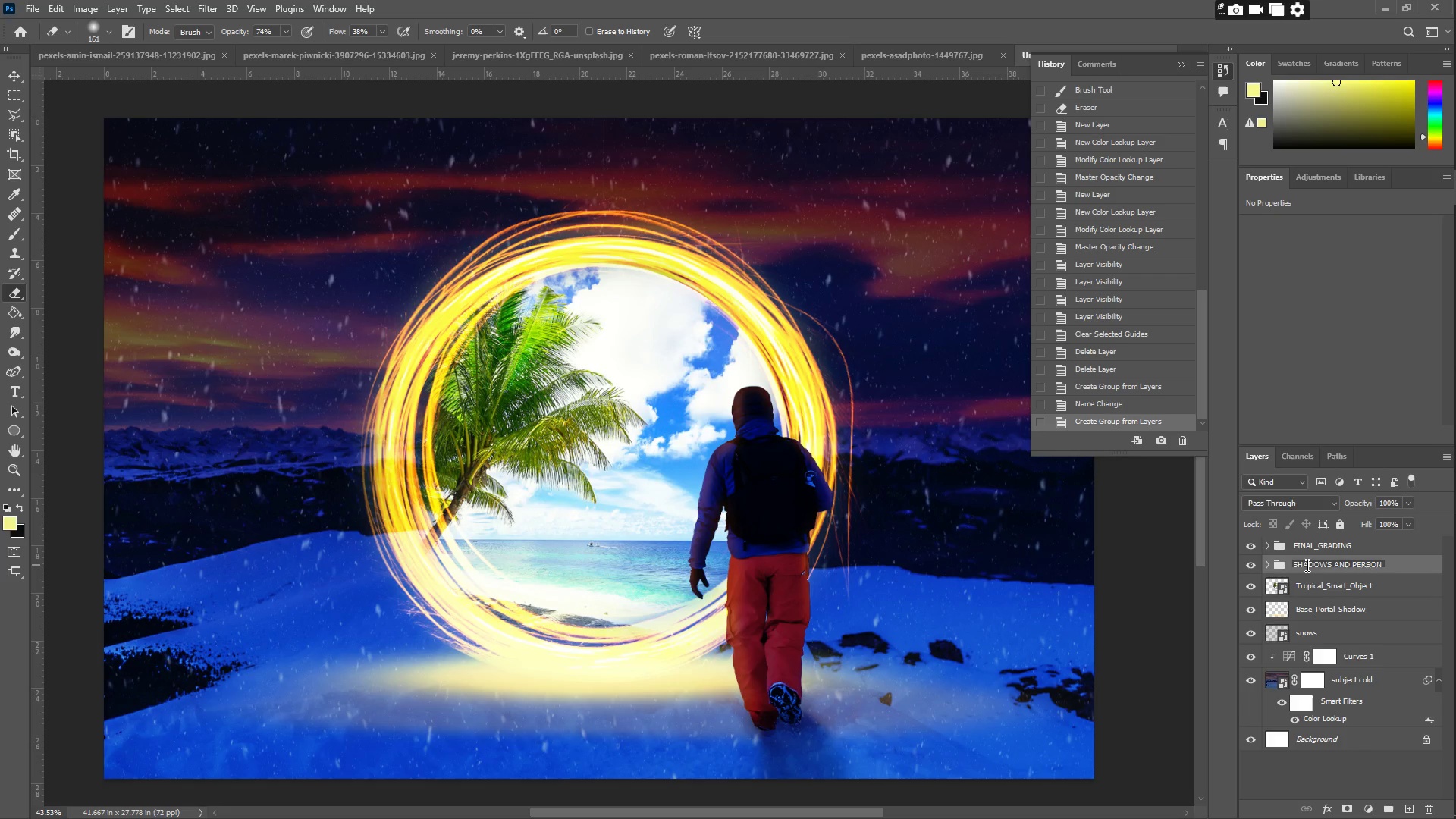 
key(Enter)
 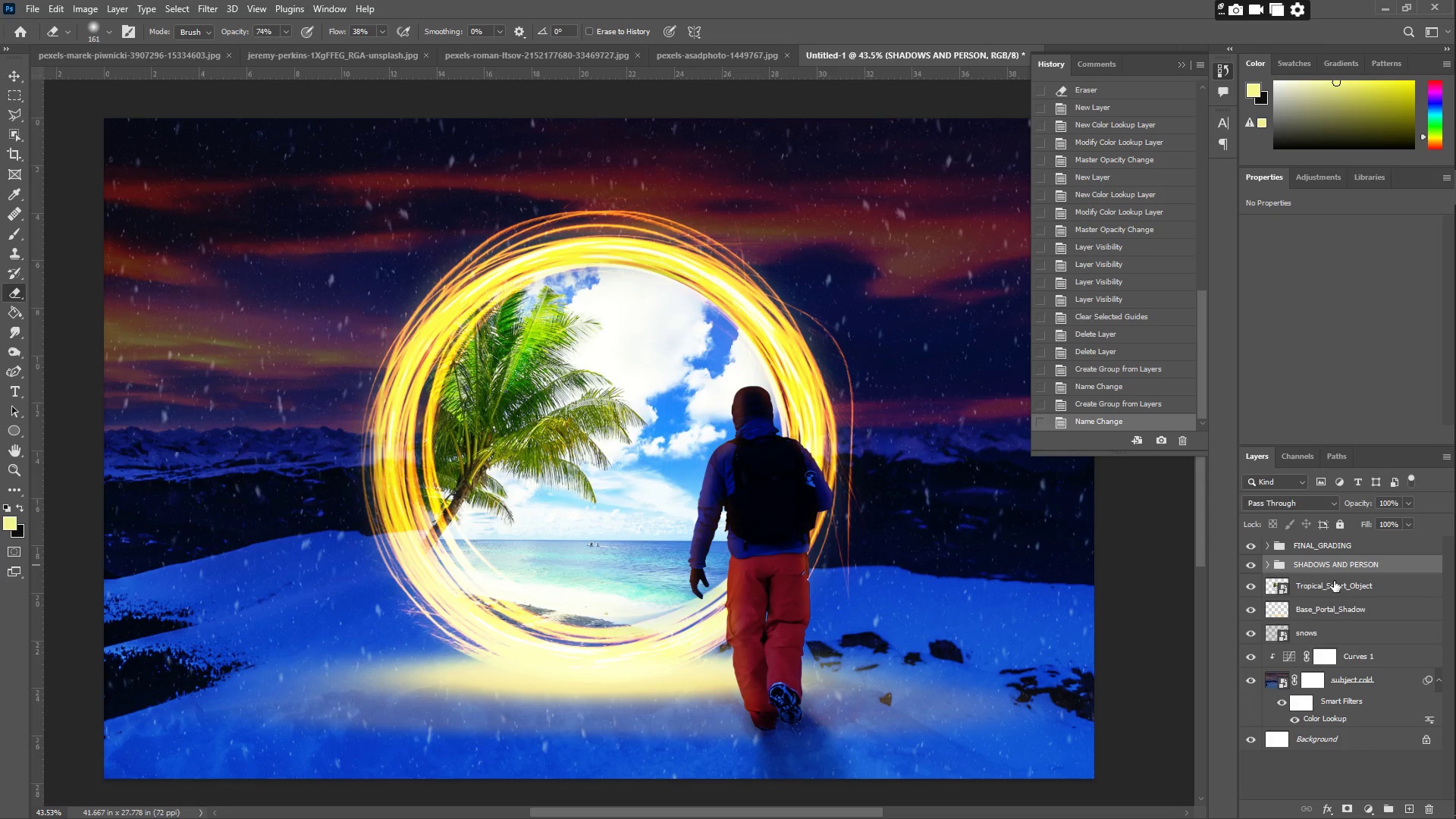 
left_click([1345, 586])
 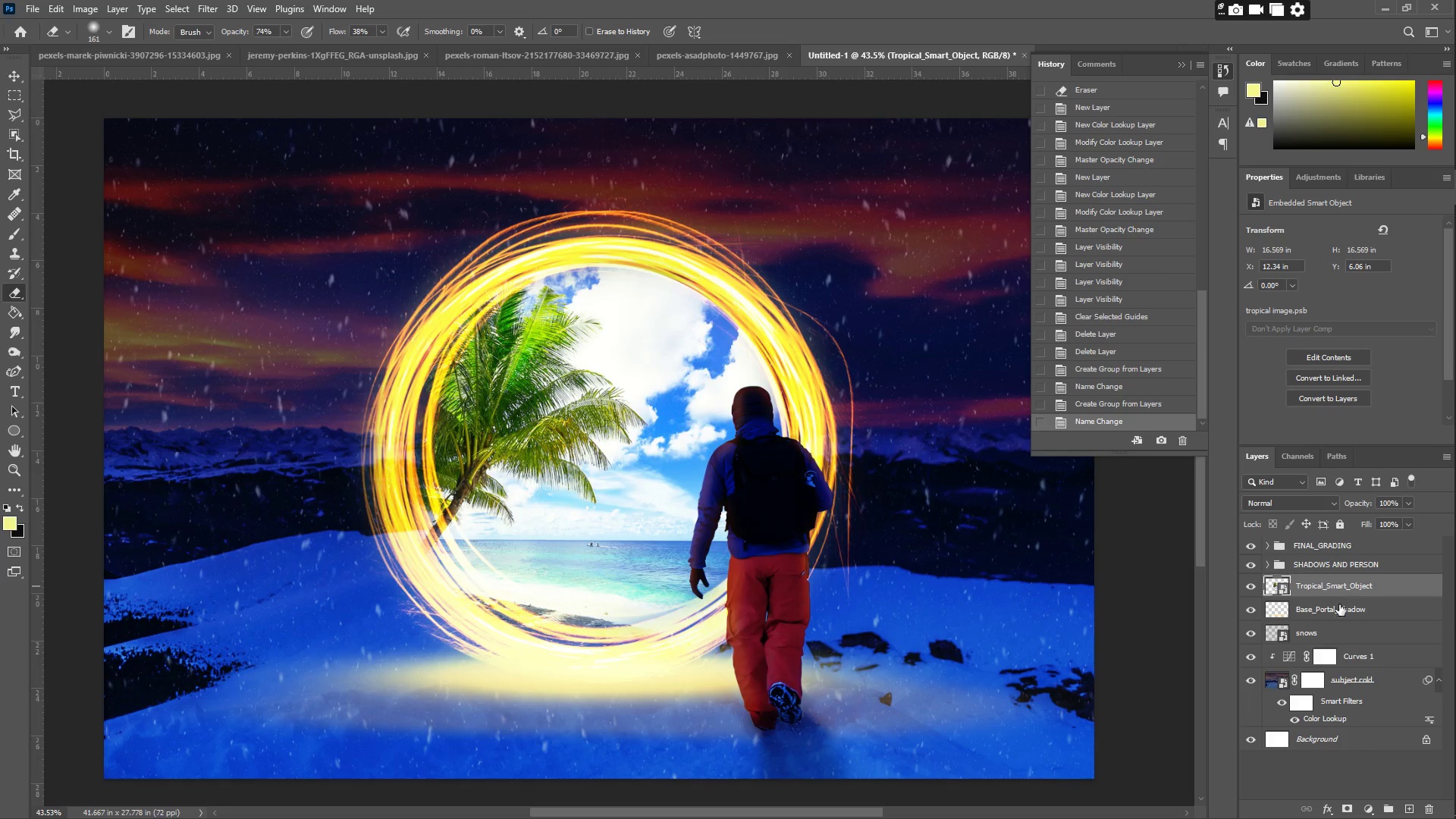 
hold_key(key=ShiftLeft, duration=1.01)
double_click([1341, 631])
 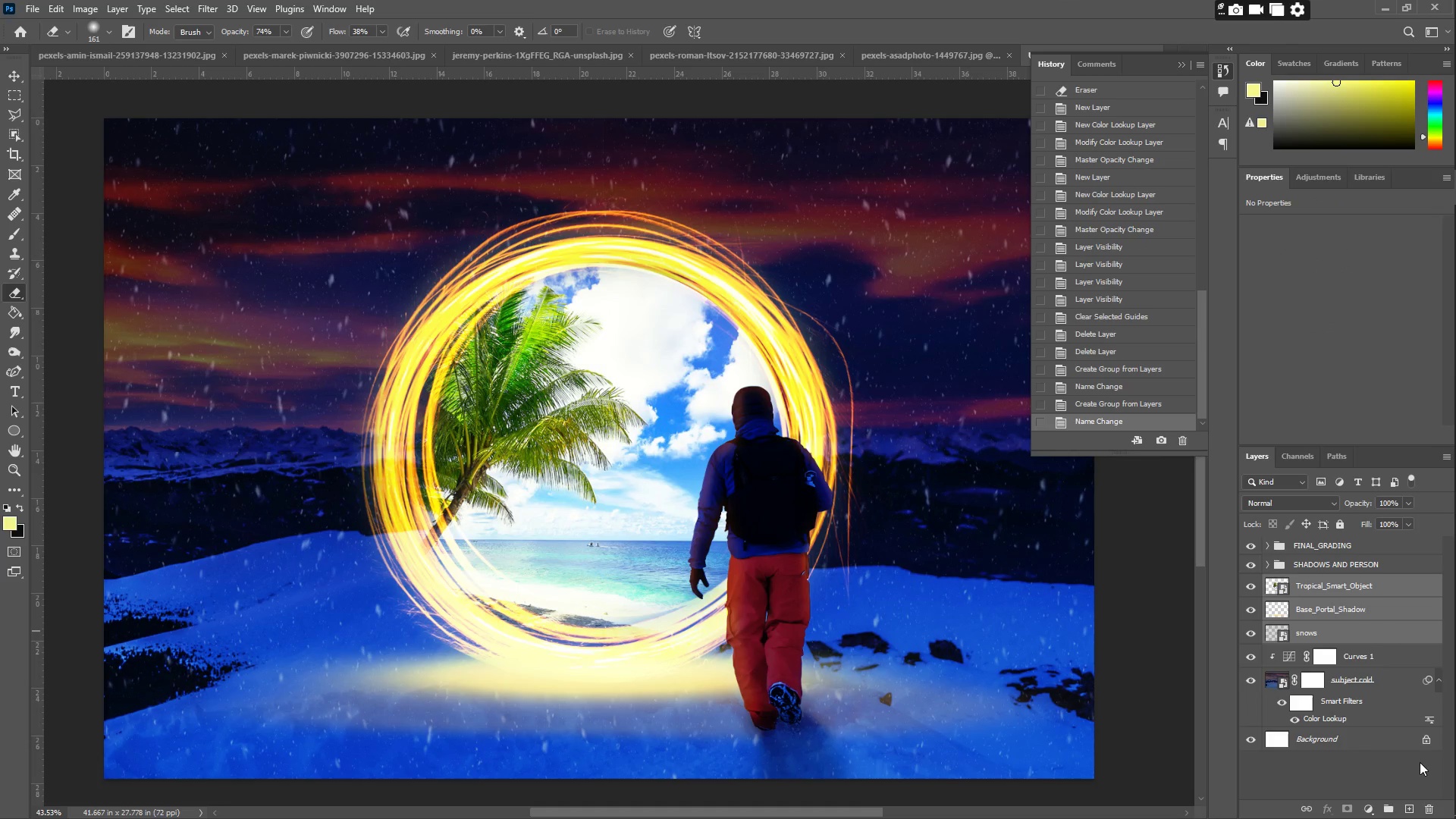 
left_click([1408, 809])
 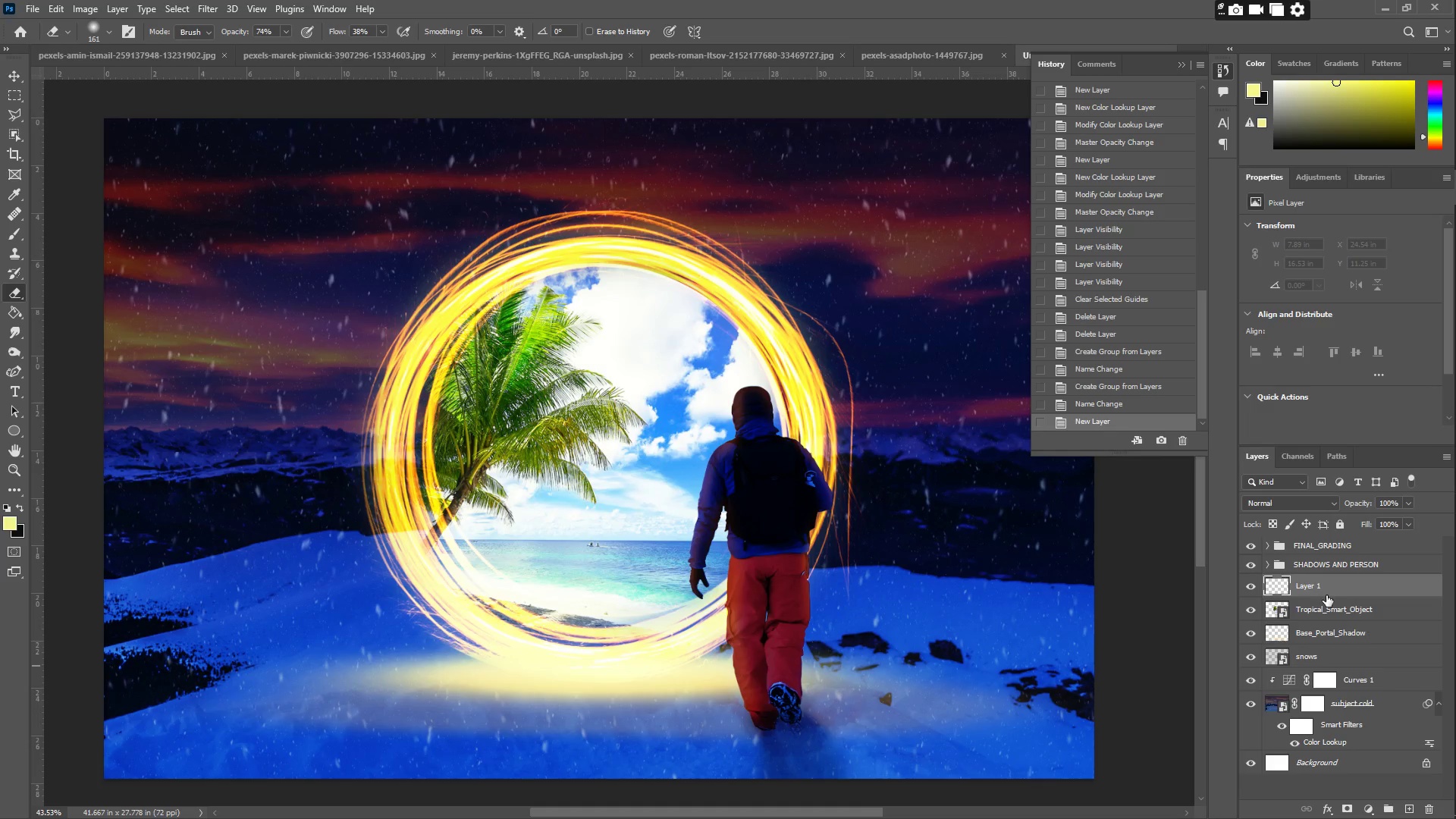 
key(Control+Z)
 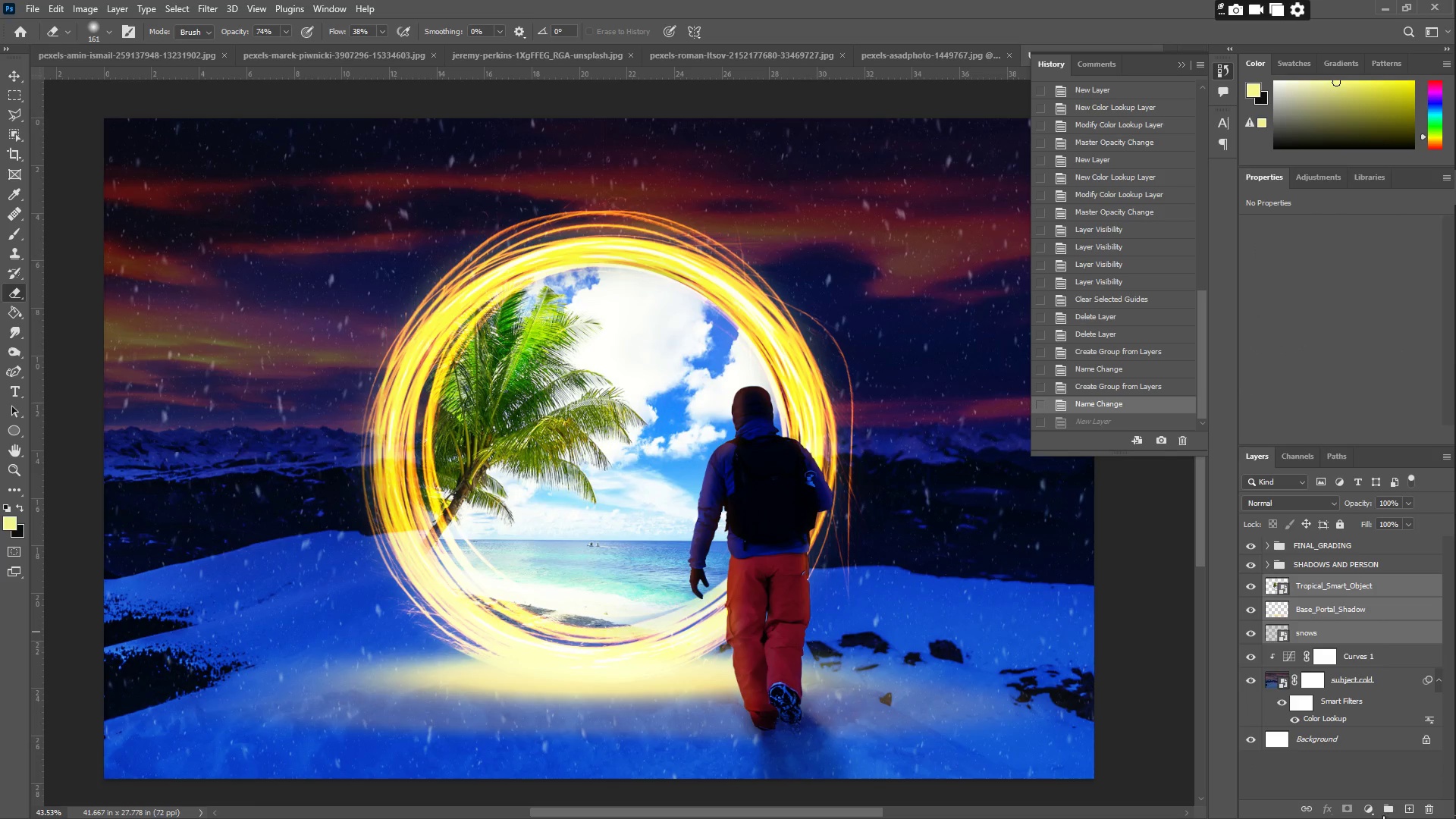 
left_click([1387, 814])
 